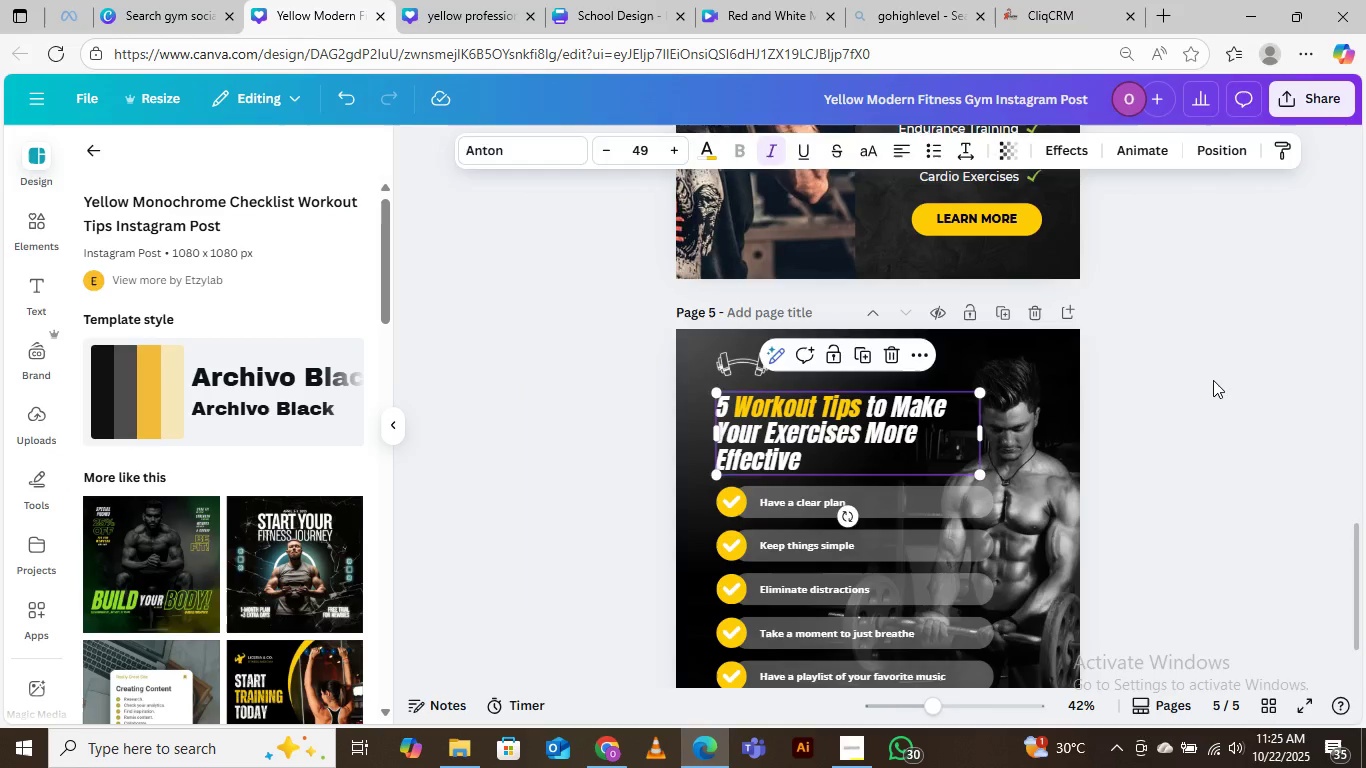 
left_click([1213, 380])
 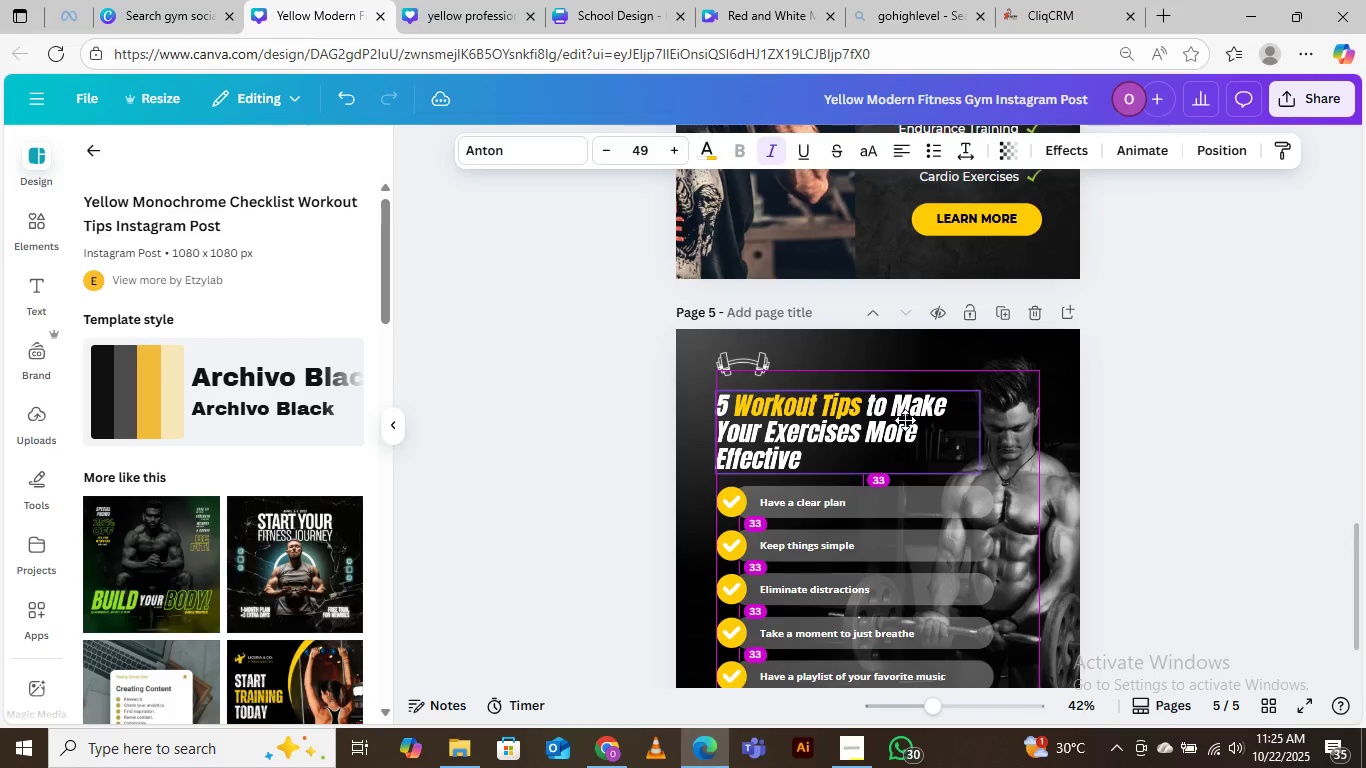 
left_click([1117, 376])
 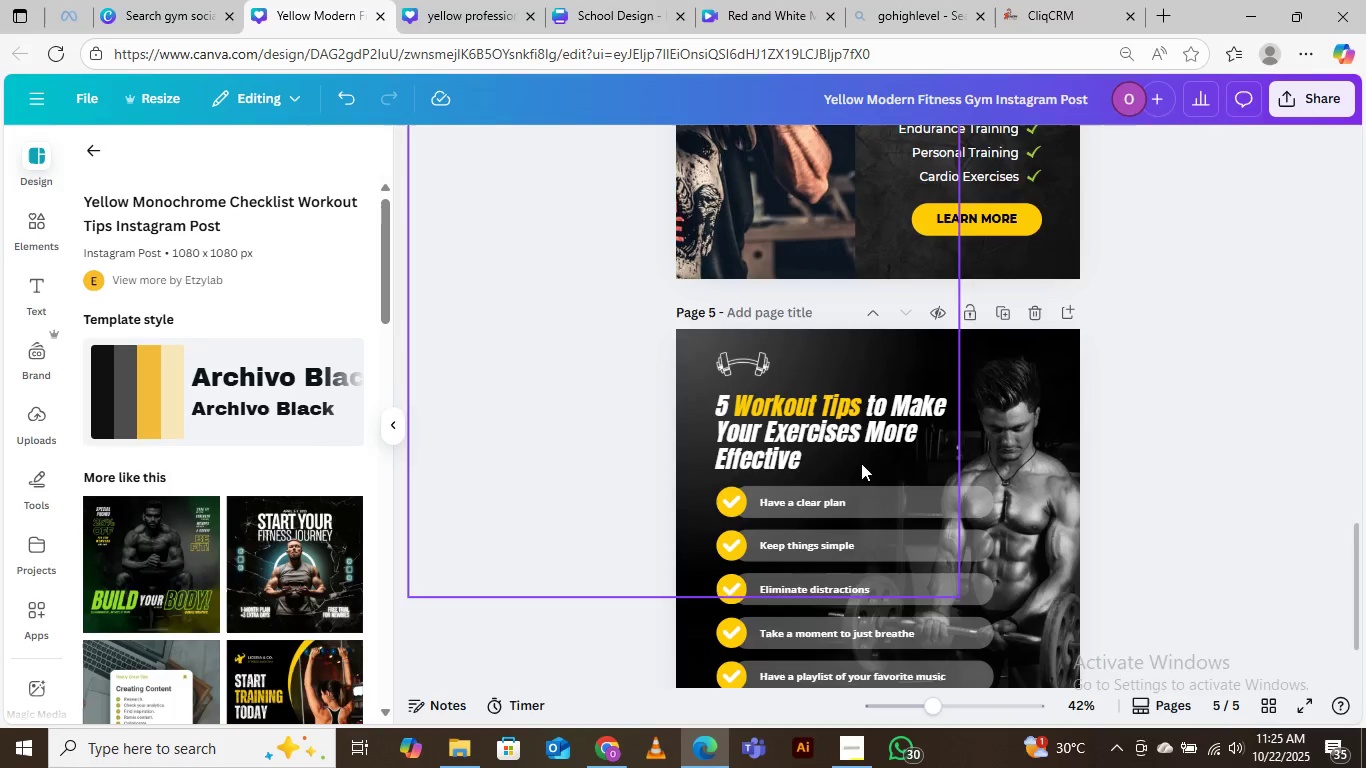 
scroll: coordinate [869, 437], scroll_direction: up, amount: 5.0
 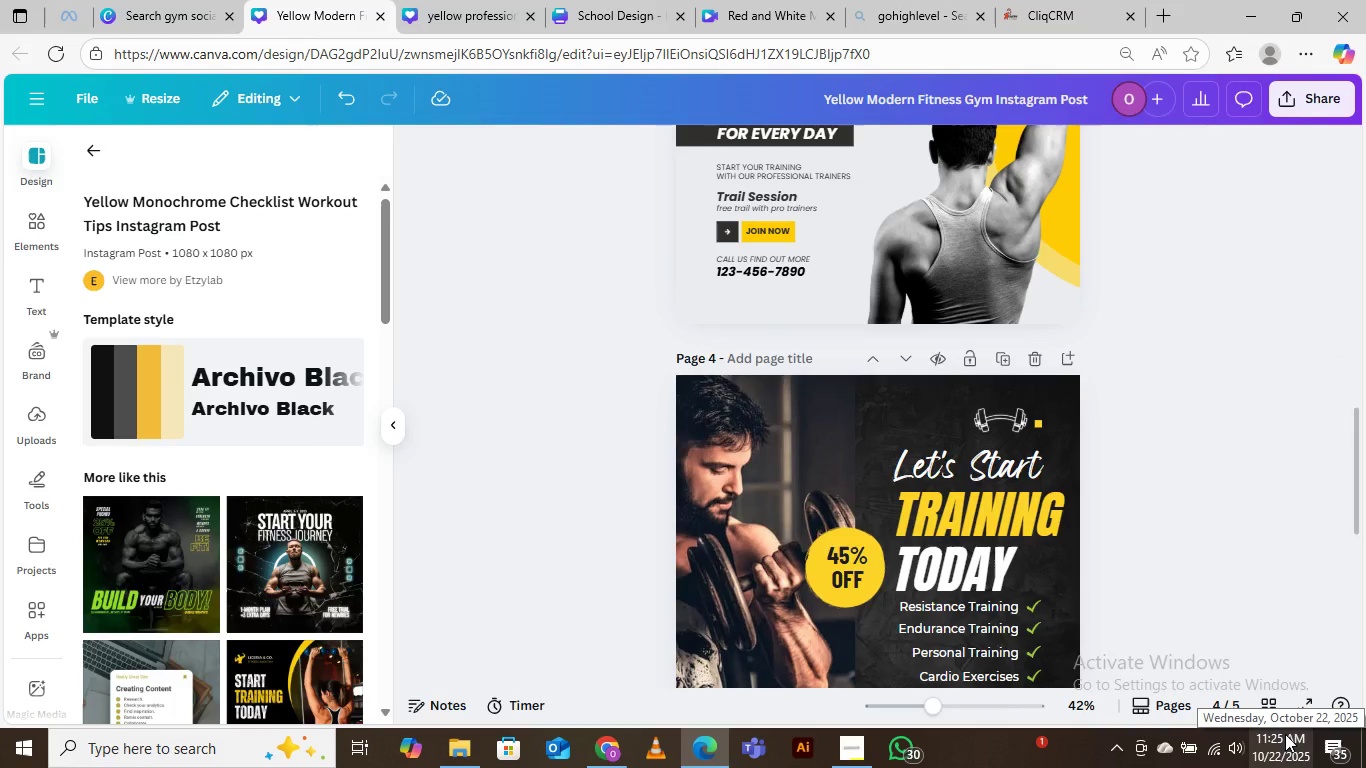 
wait(21.16)
 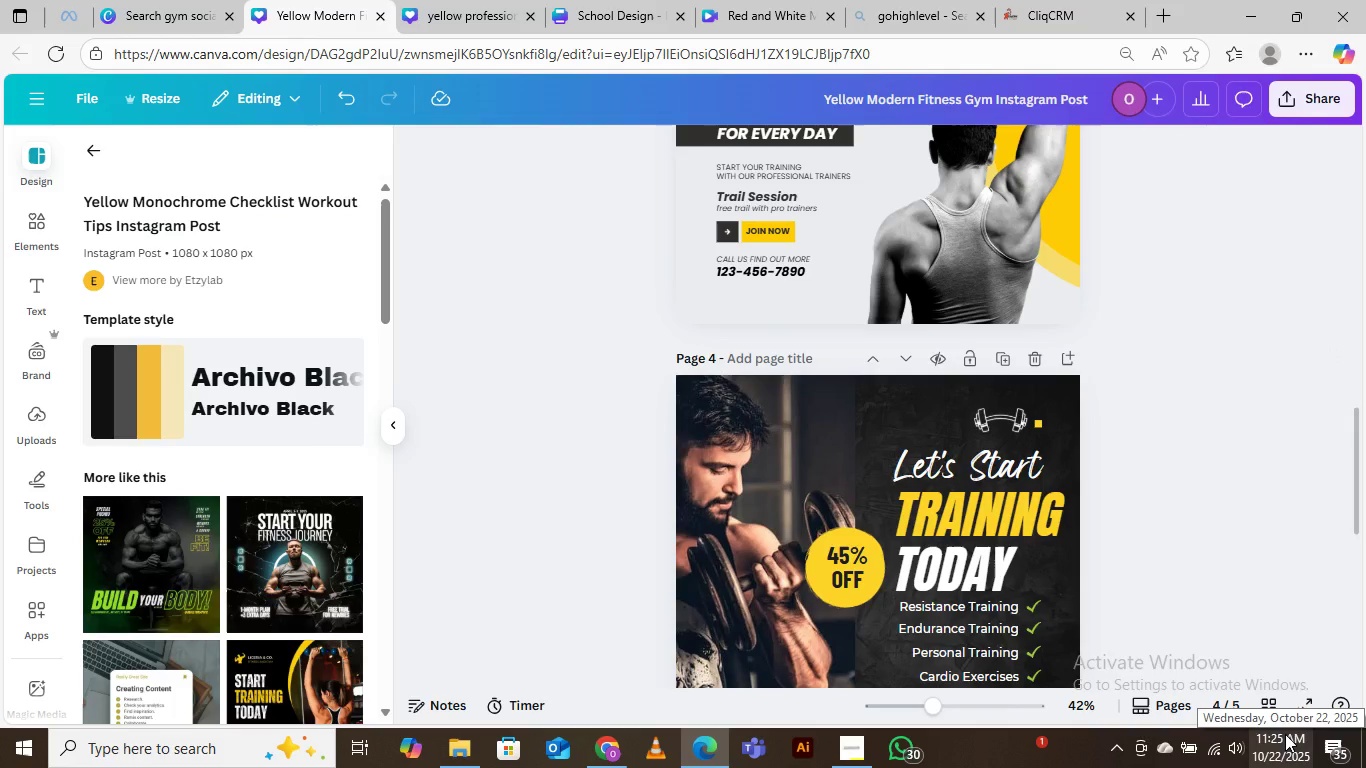 
scroll: coordinate [256, 489], scroll_direction: down, amount: 19.0
 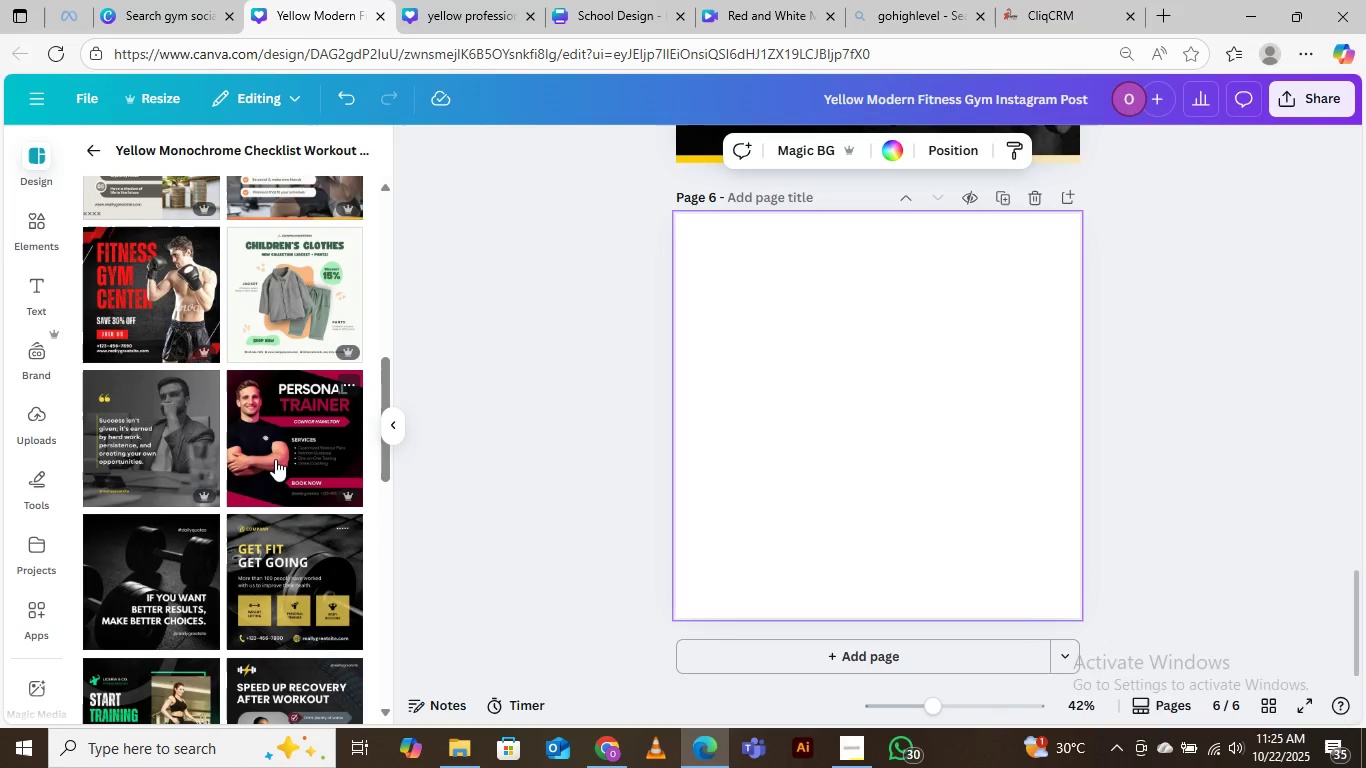 
left_click([283, 442])
 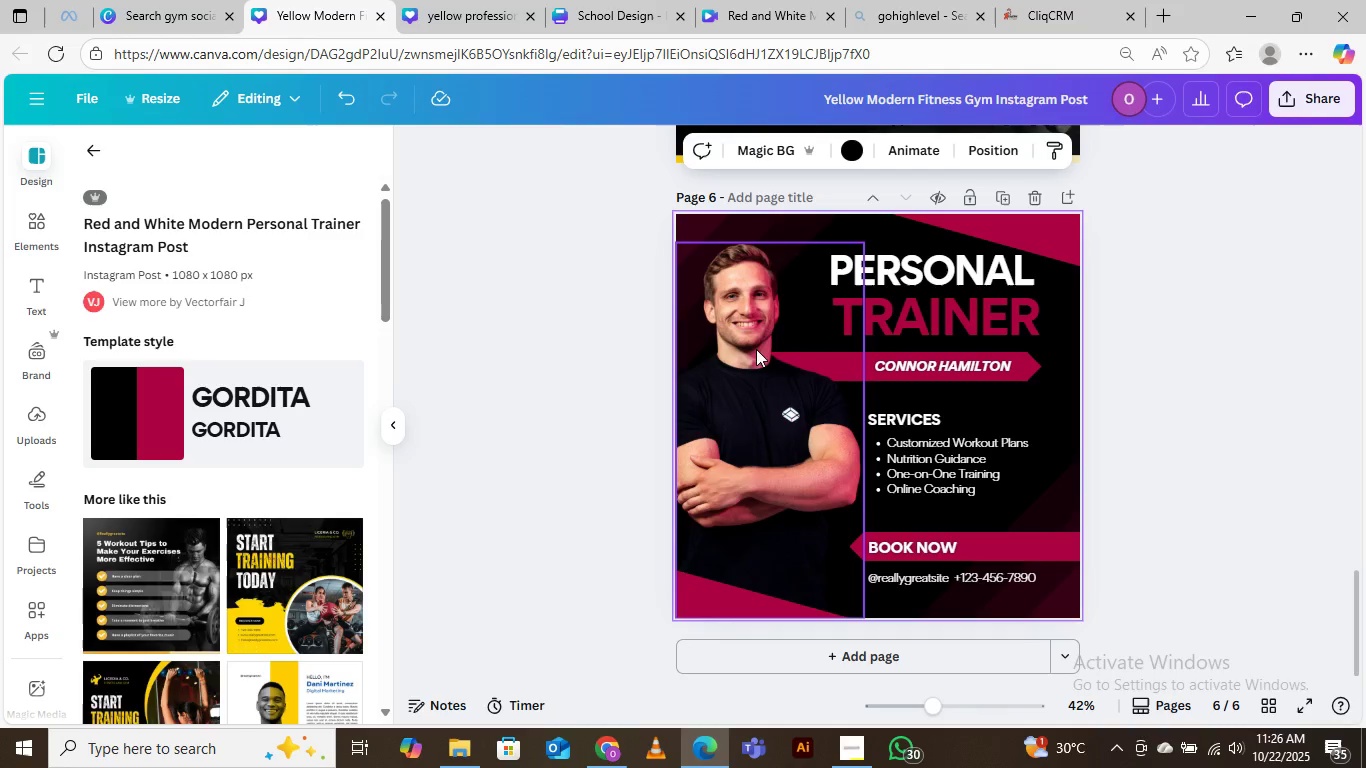 
left_click([746, 331])
 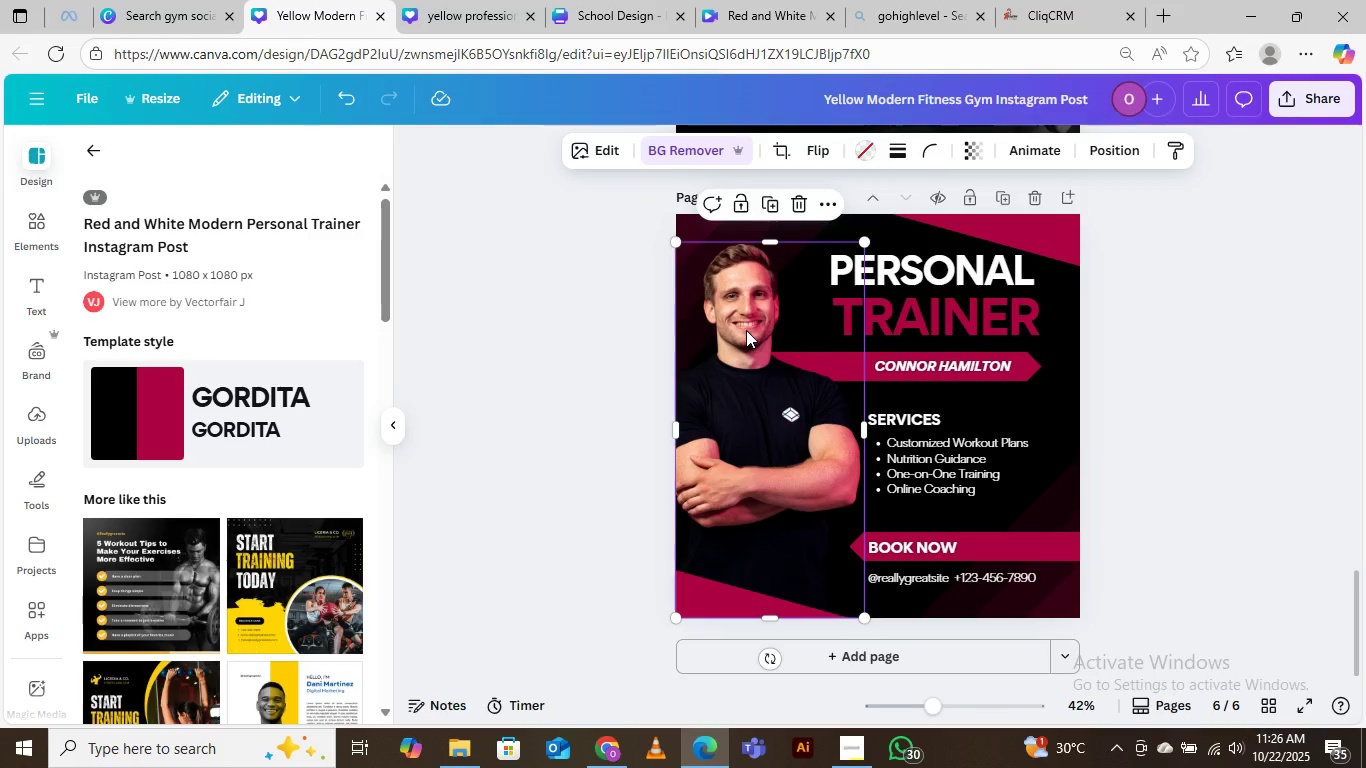 
left_click_drag(start_coordinate=[746, 330], to_coordinate=[723, 343])
 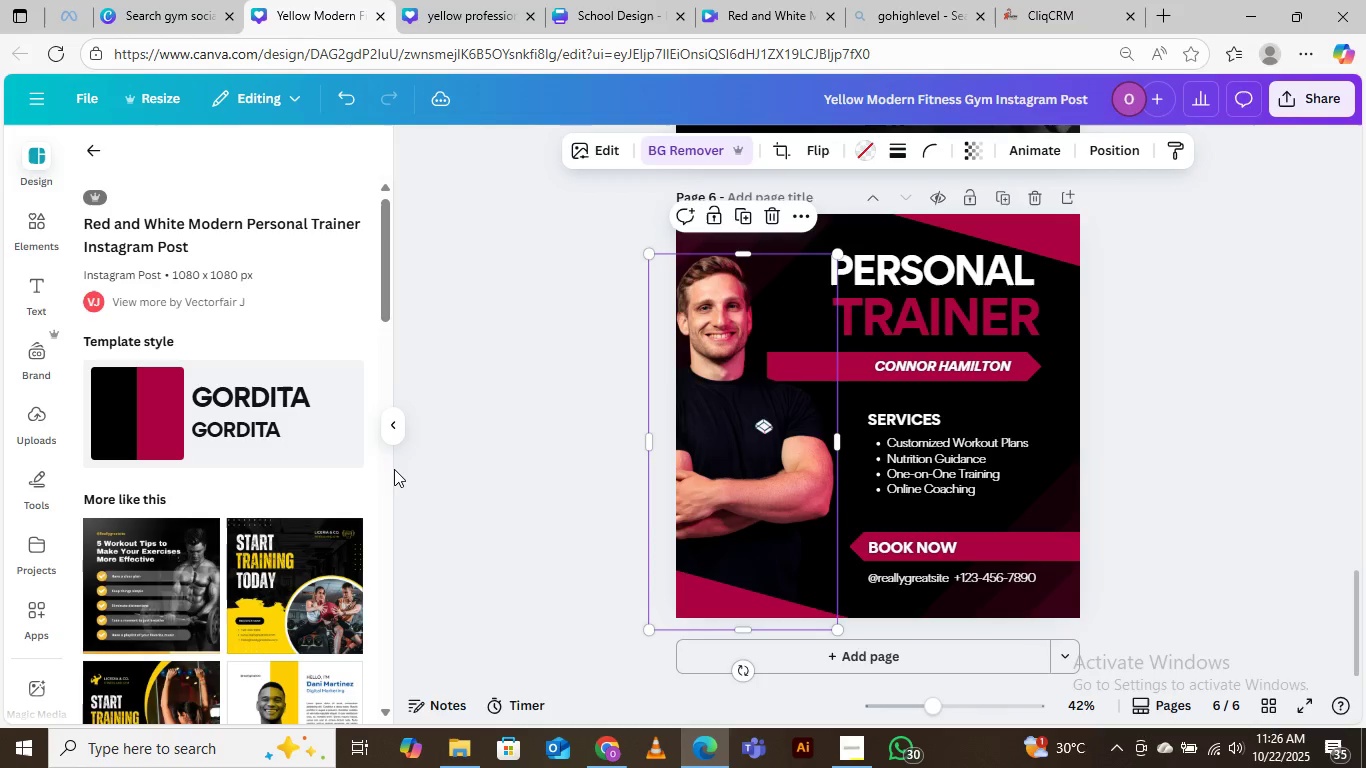 
scroll: coordinate [211, 558], scroll_direction: down, amount: 5.0
 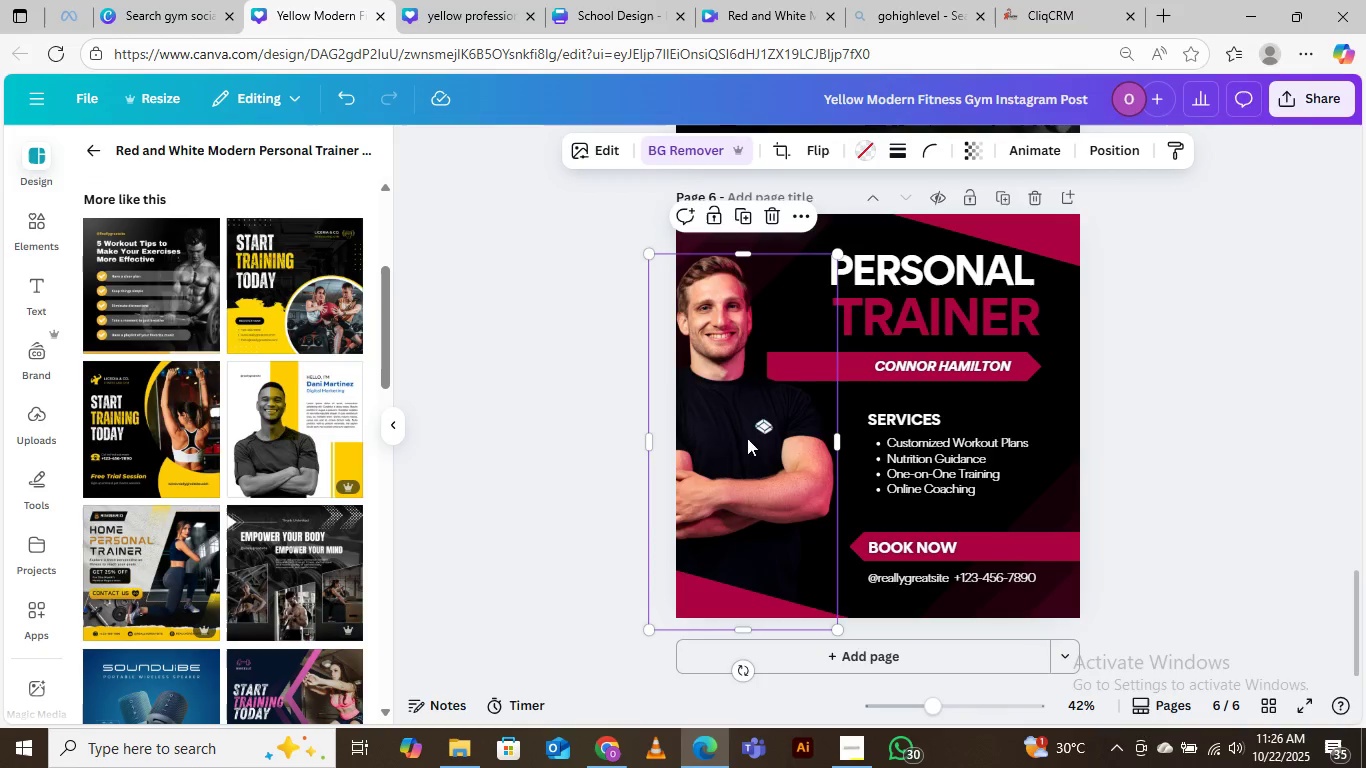 
wait(5.54)
 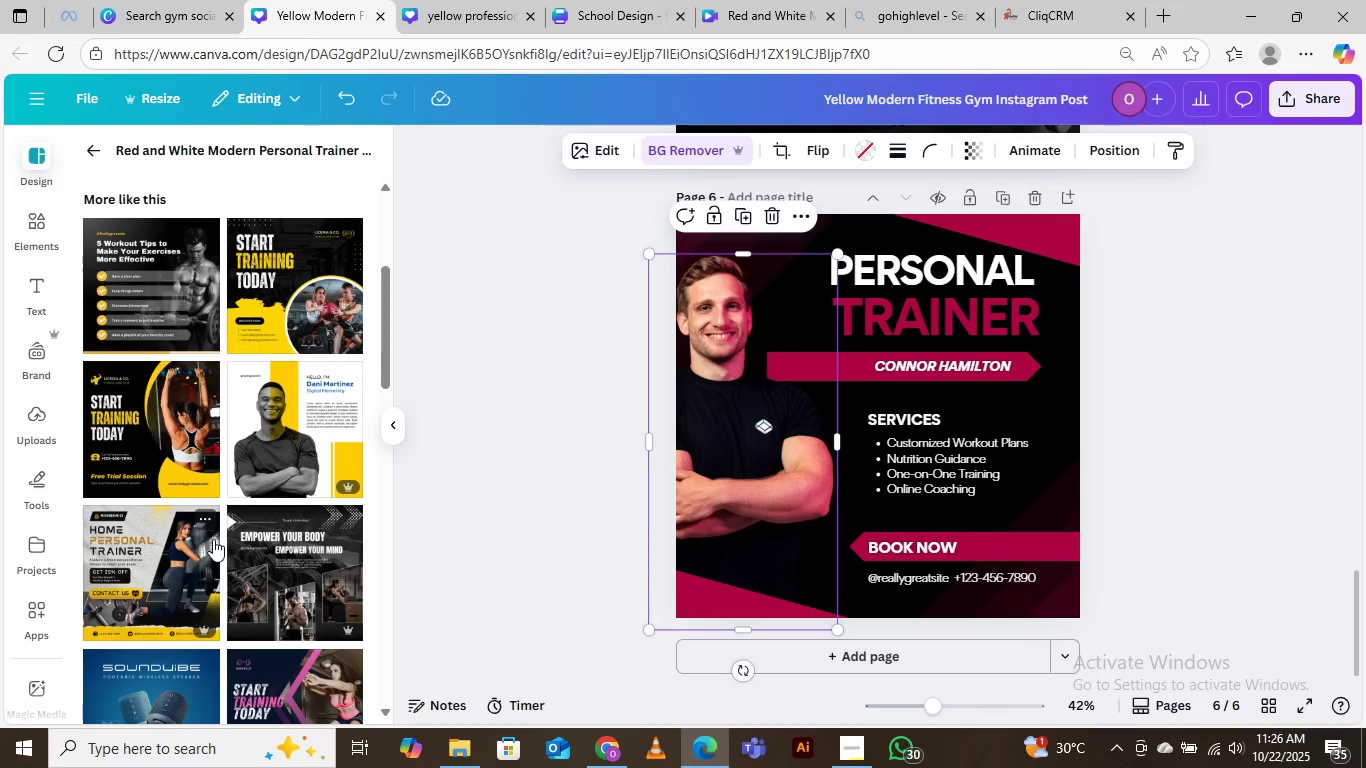 
left_click_drag(start_coordinate=[768, 433], to_coordinate=[789, 431])
 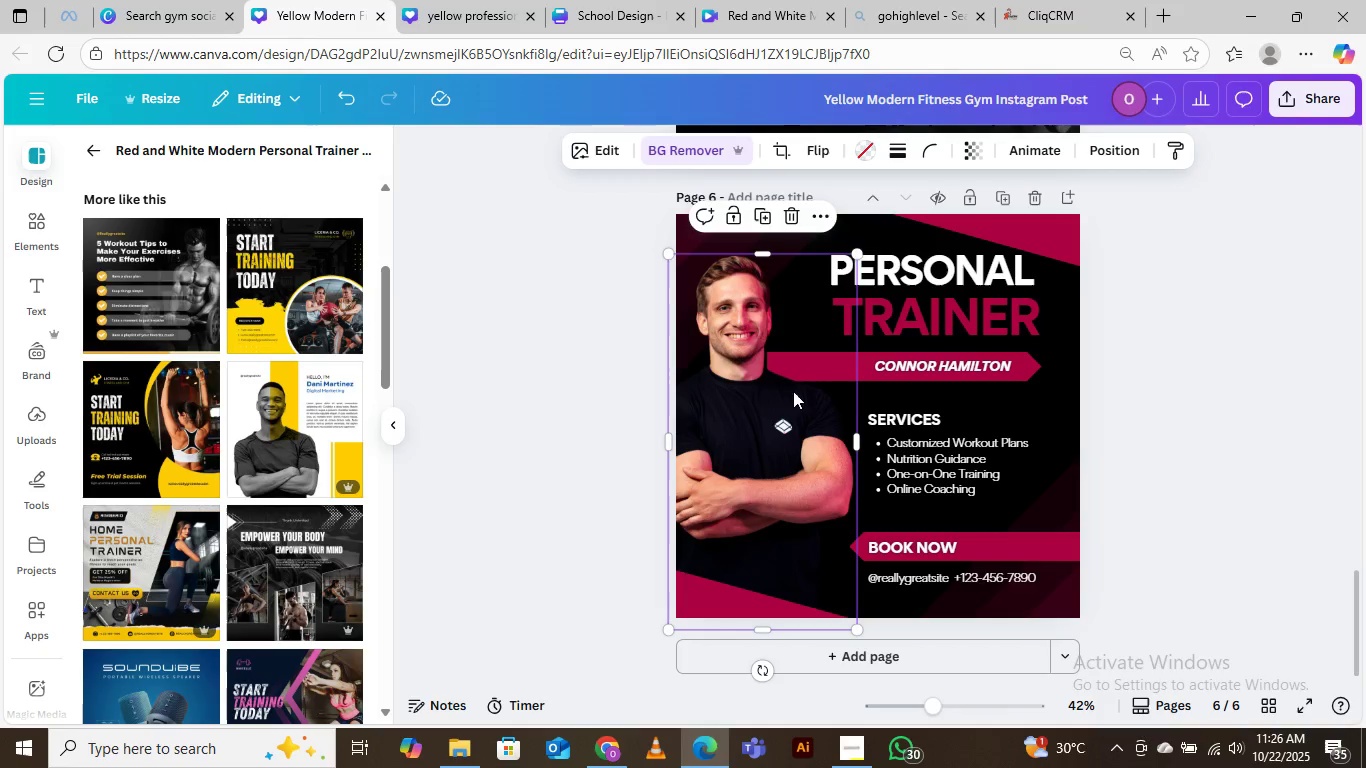 
left_click([917, 233])
 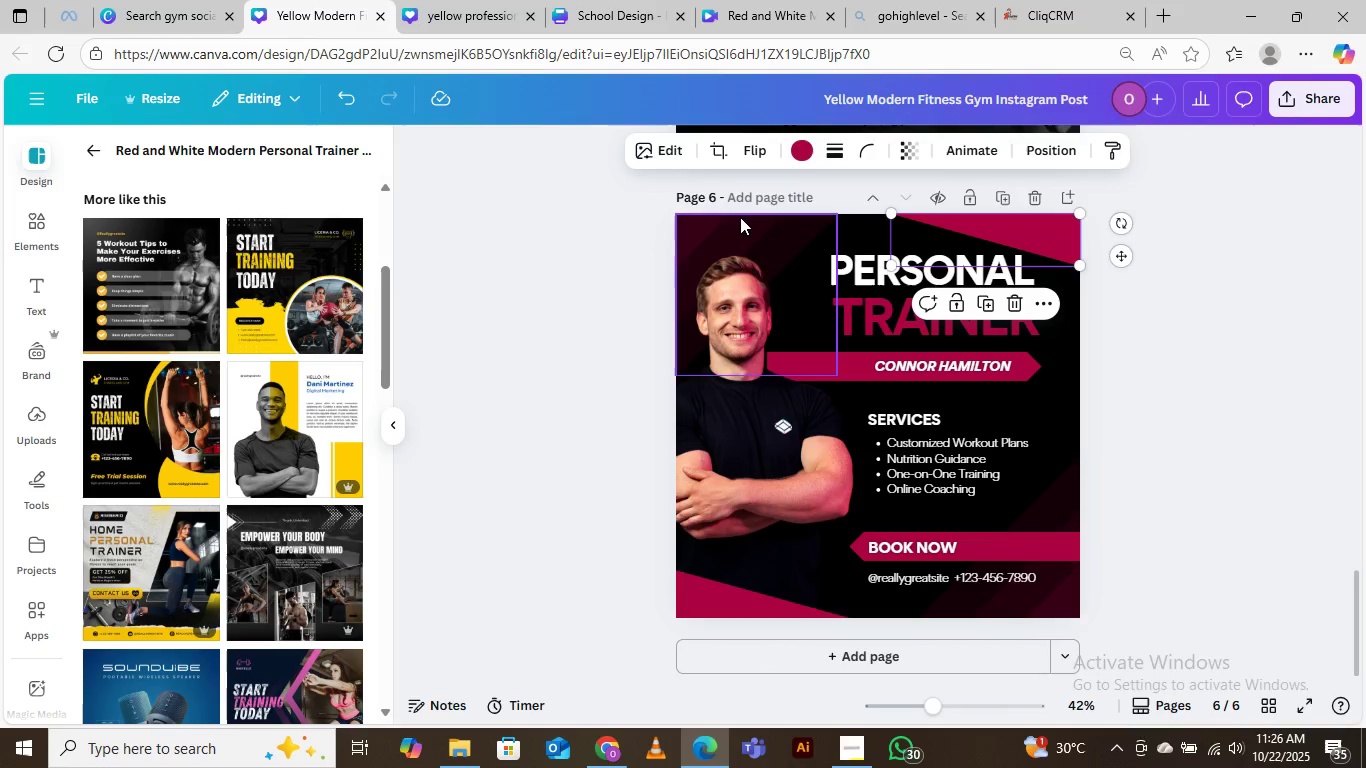 
left_click([737, 214])
 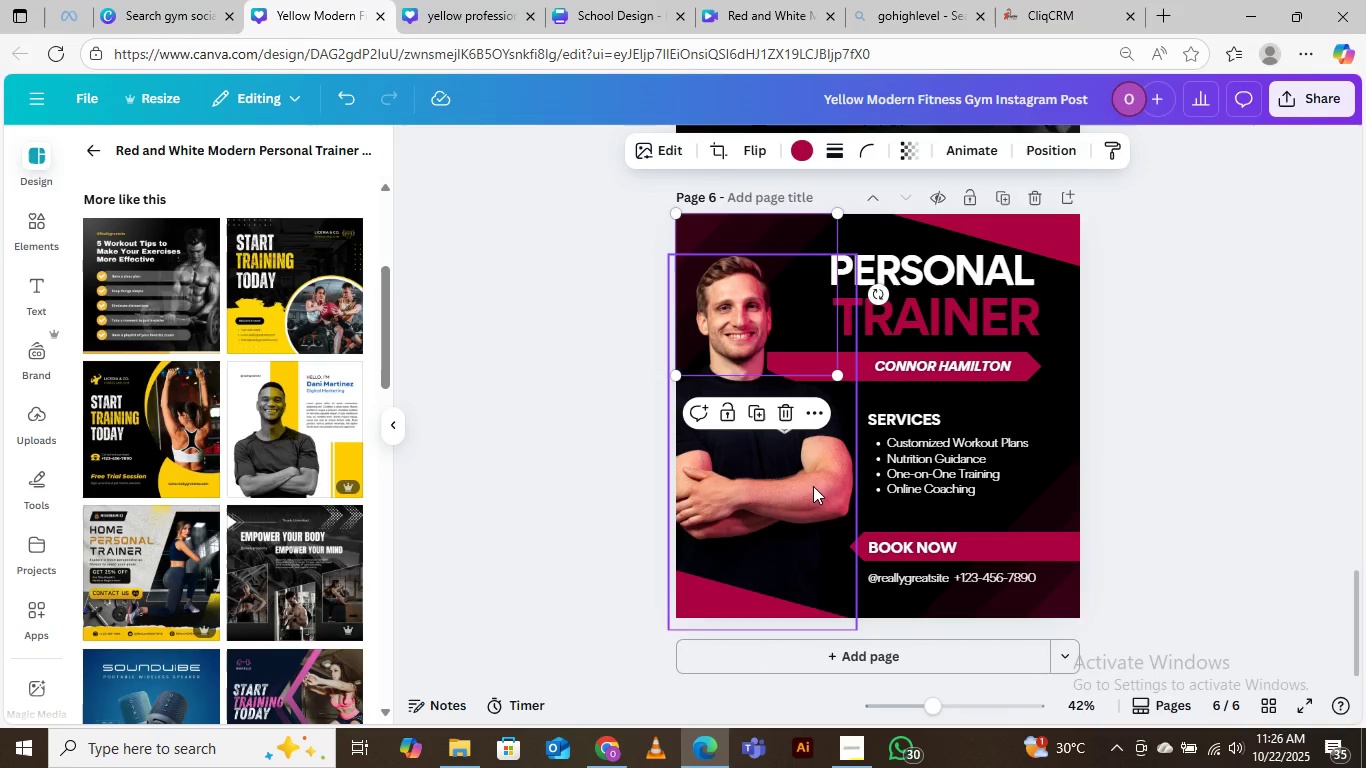 
left_click([813, 486])
 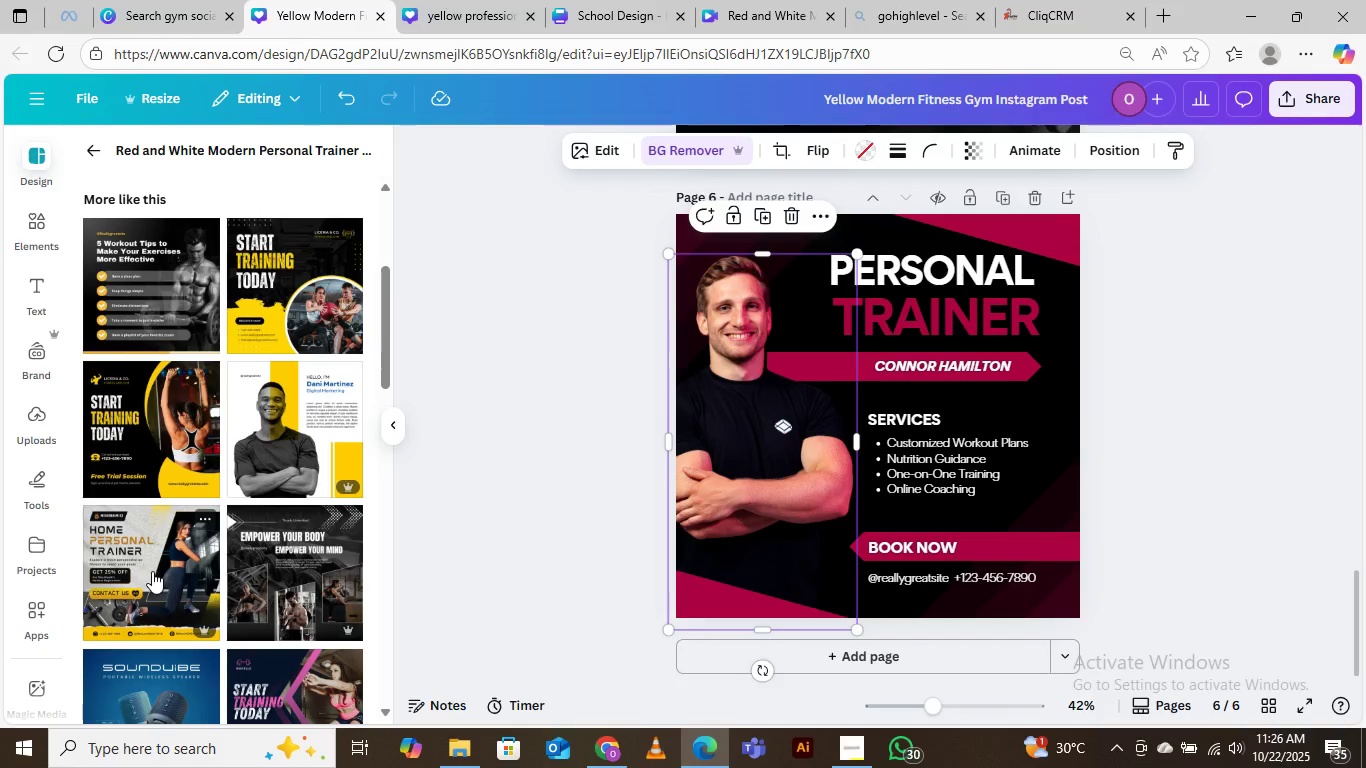 
left_click([152, 571])
 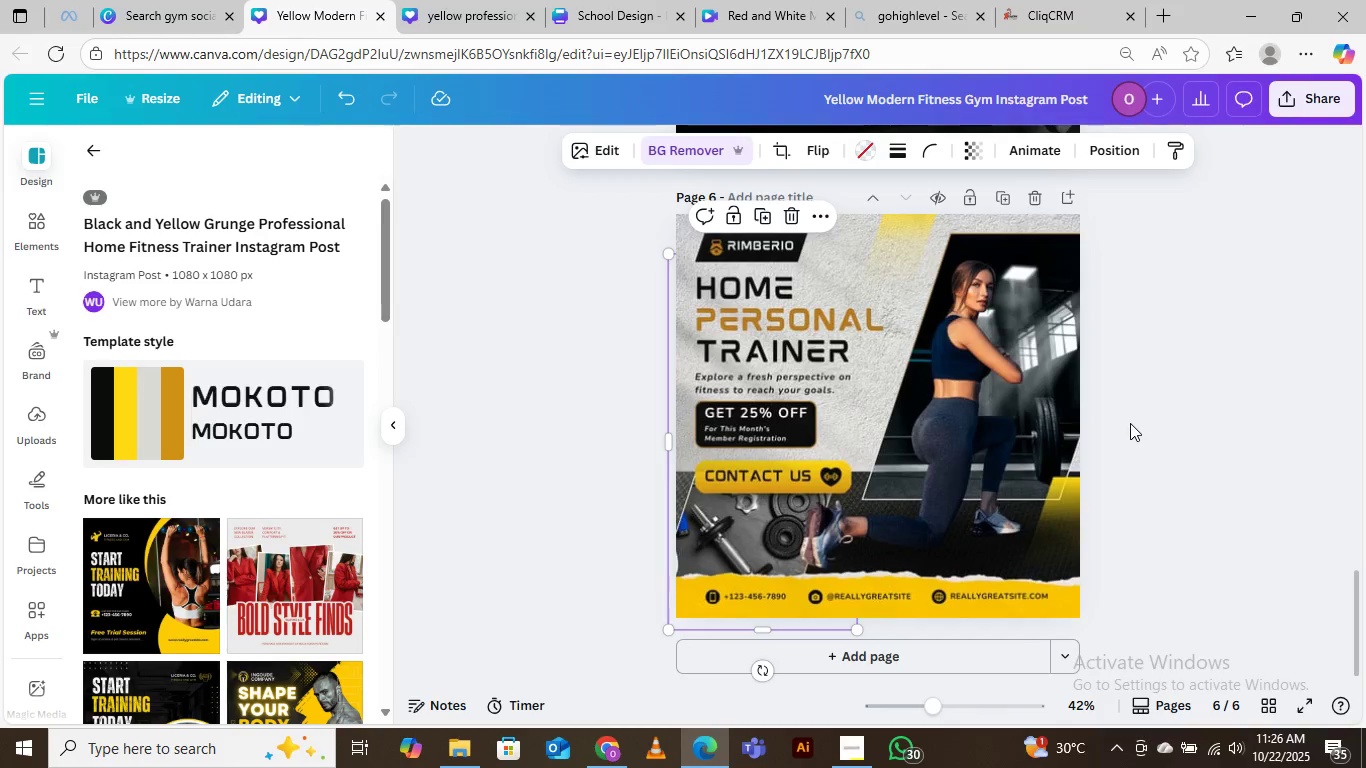 
left_click([1168, 305])
 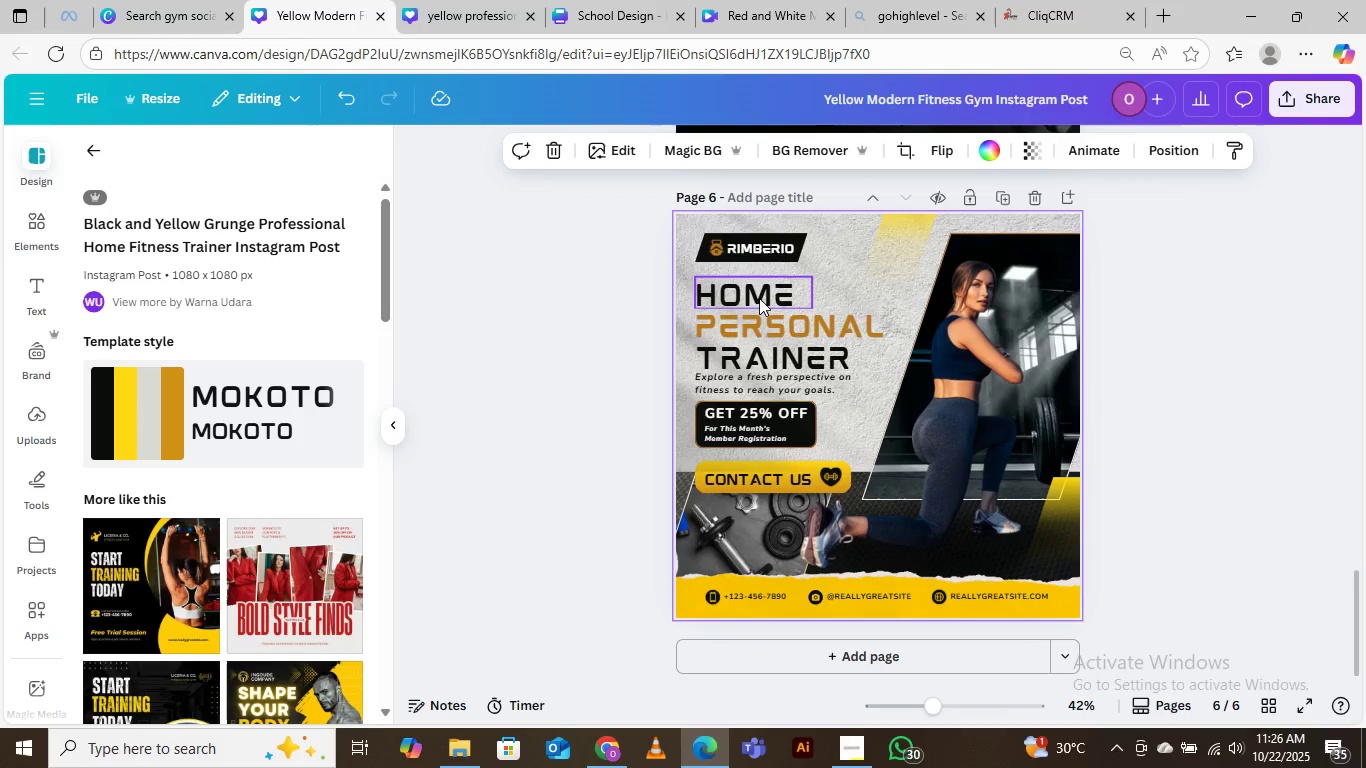 
scroll: coordinate [901, 390], scroll_direction: up, amount: 5.0
 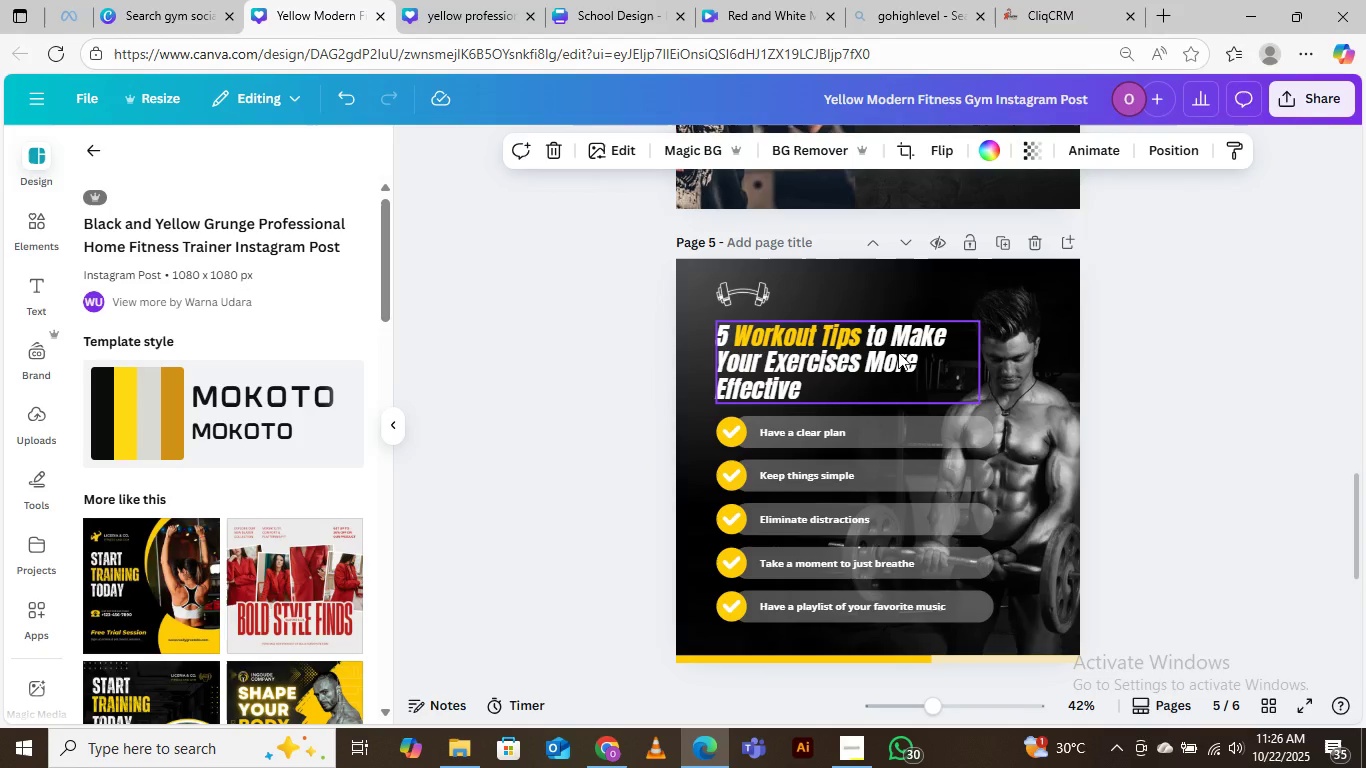 
wait(6.89)
 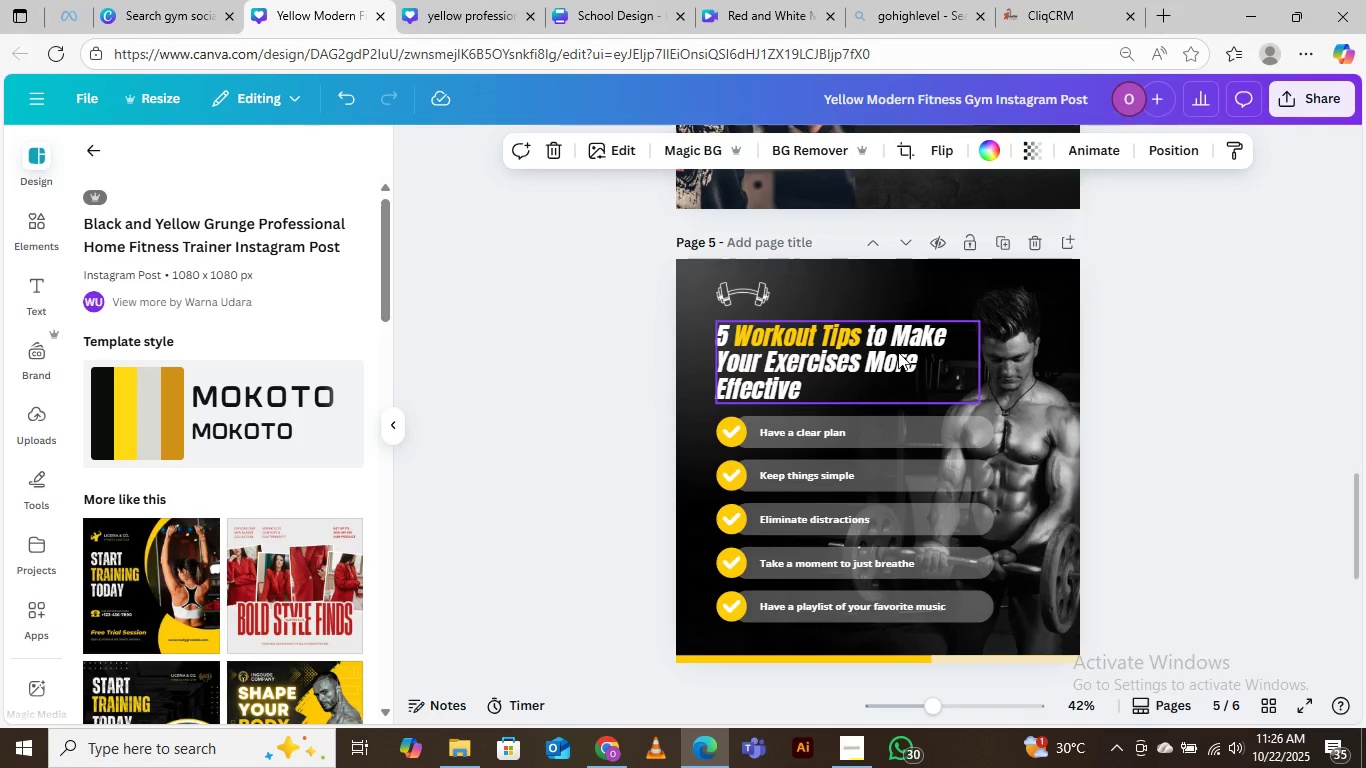 
left_click([844, 751])
 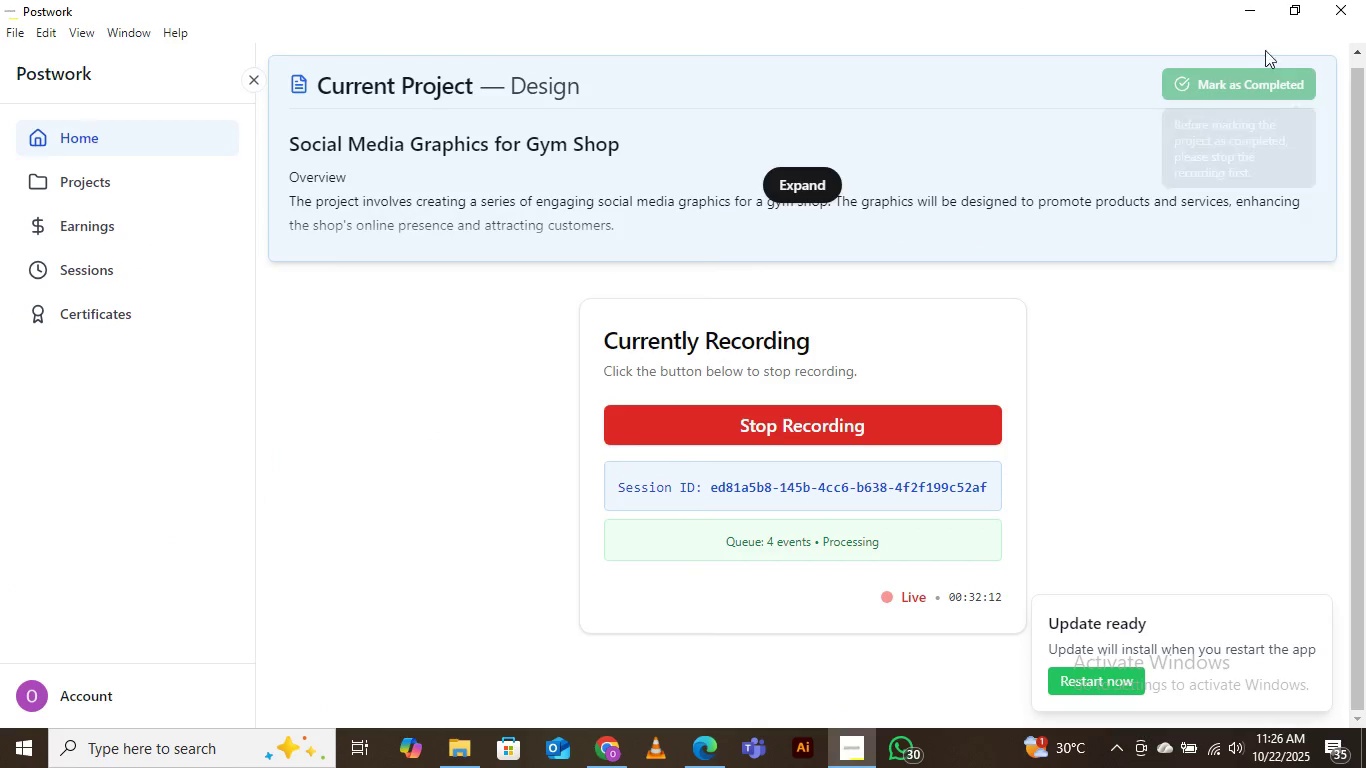 
left_click([1257, 15])
 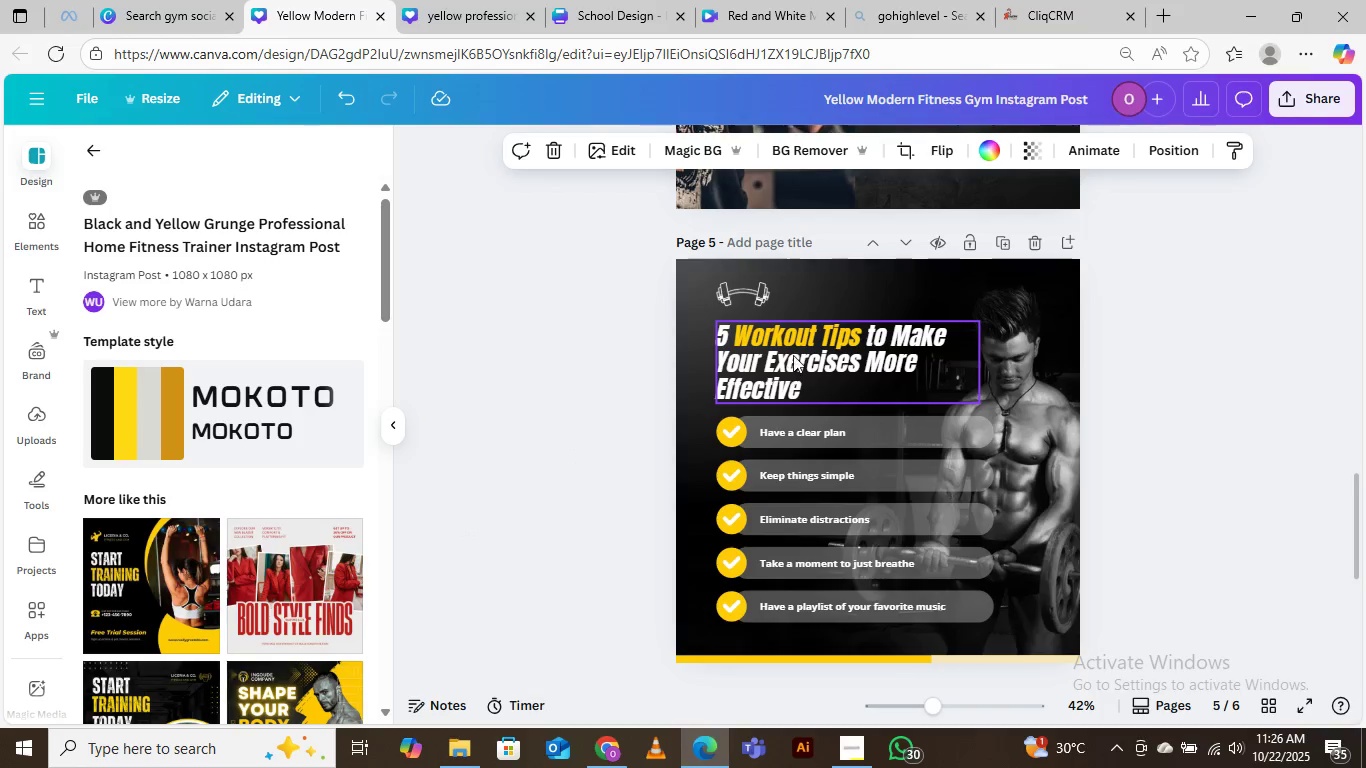 
left_click([794, 354])
 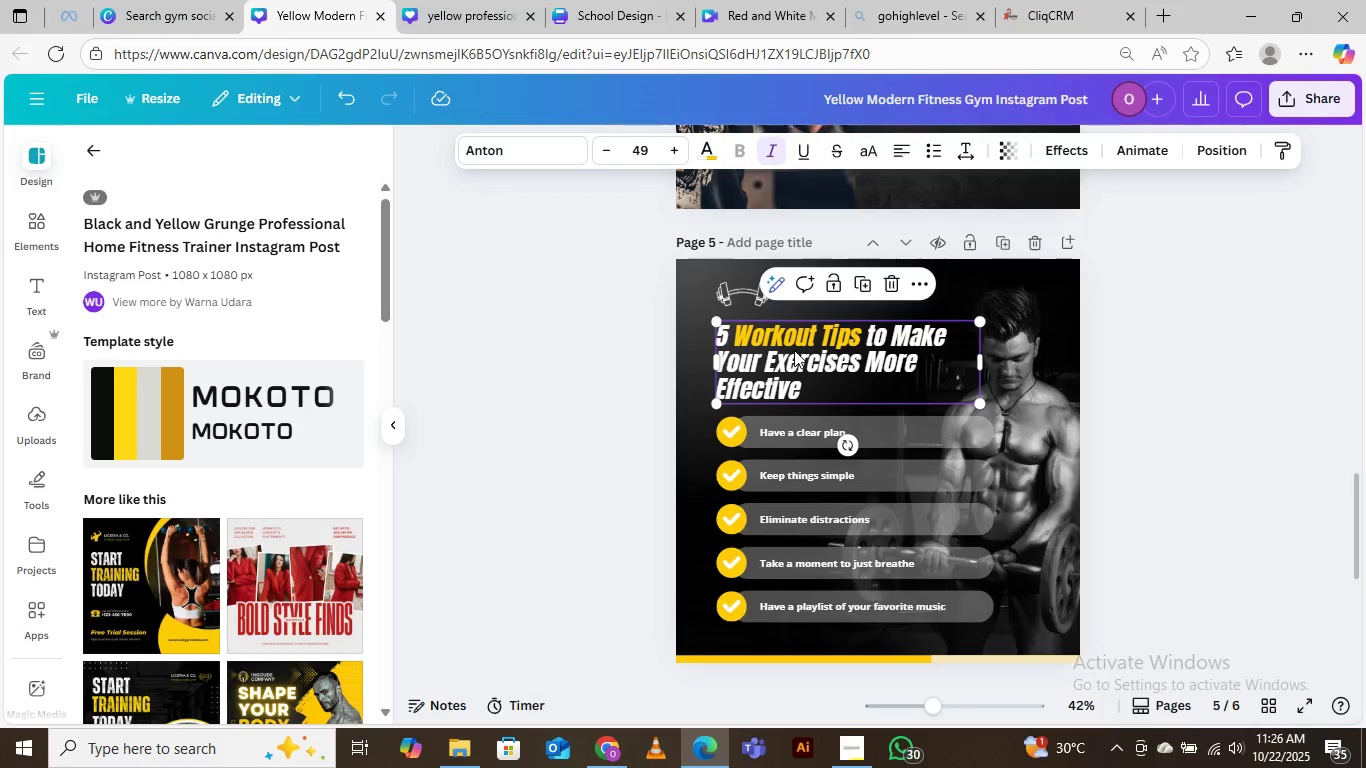 
left_click_drag(start_coordinate=[794, 350], to_coordinate=[793, 599])
 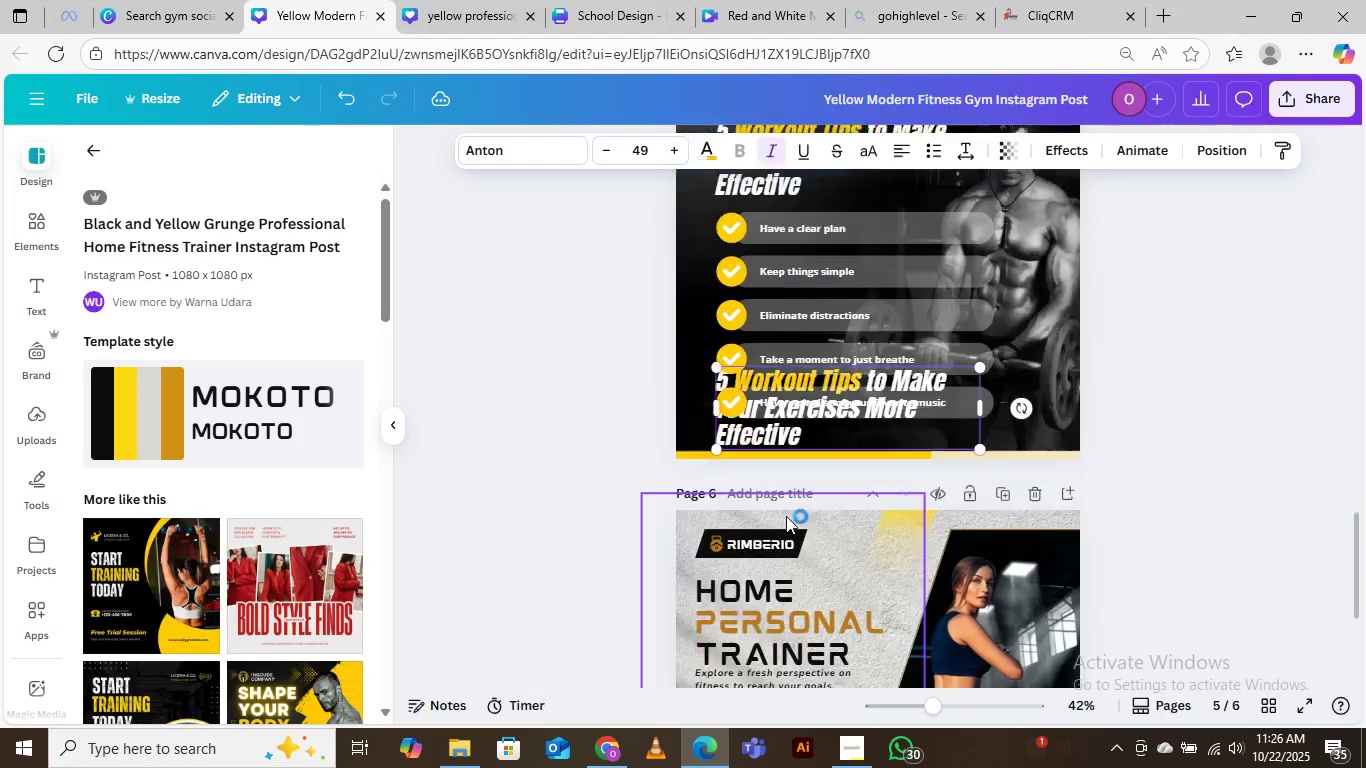 
hold_key(key=AltLeft, duration=1.08)
 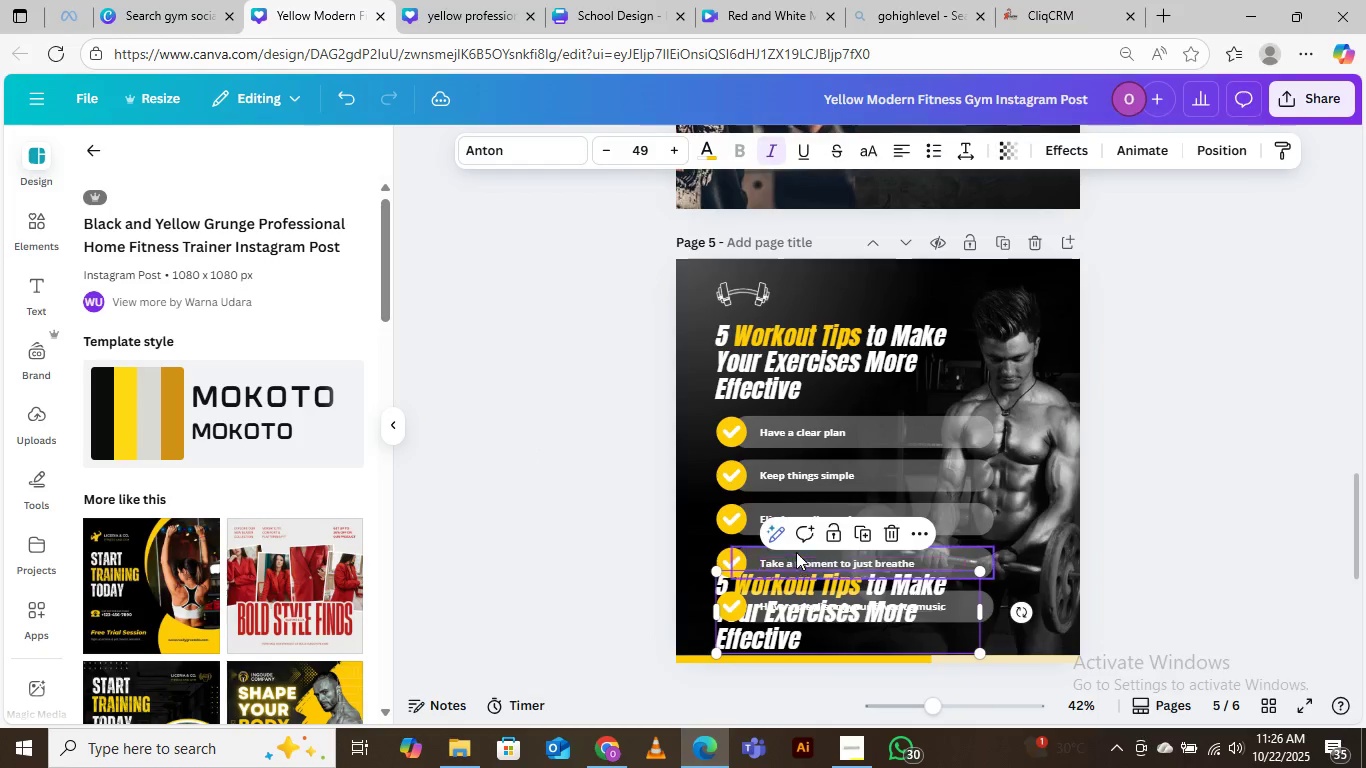 
scroll: coordinate [790, 539], scroll_direction: down, amount: 3.0
 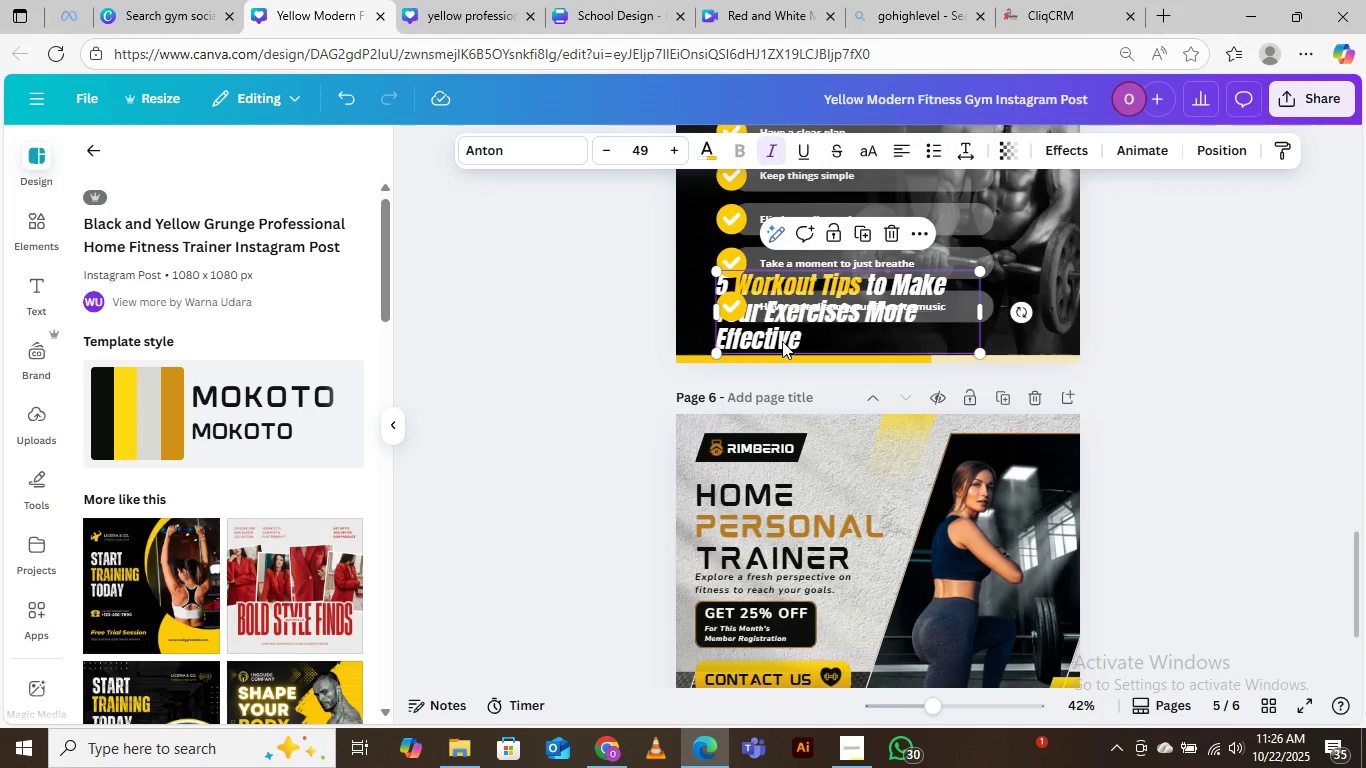 
left_click_drag(start_coordinate=[782, 342], to_coordinate=[813, 544])
 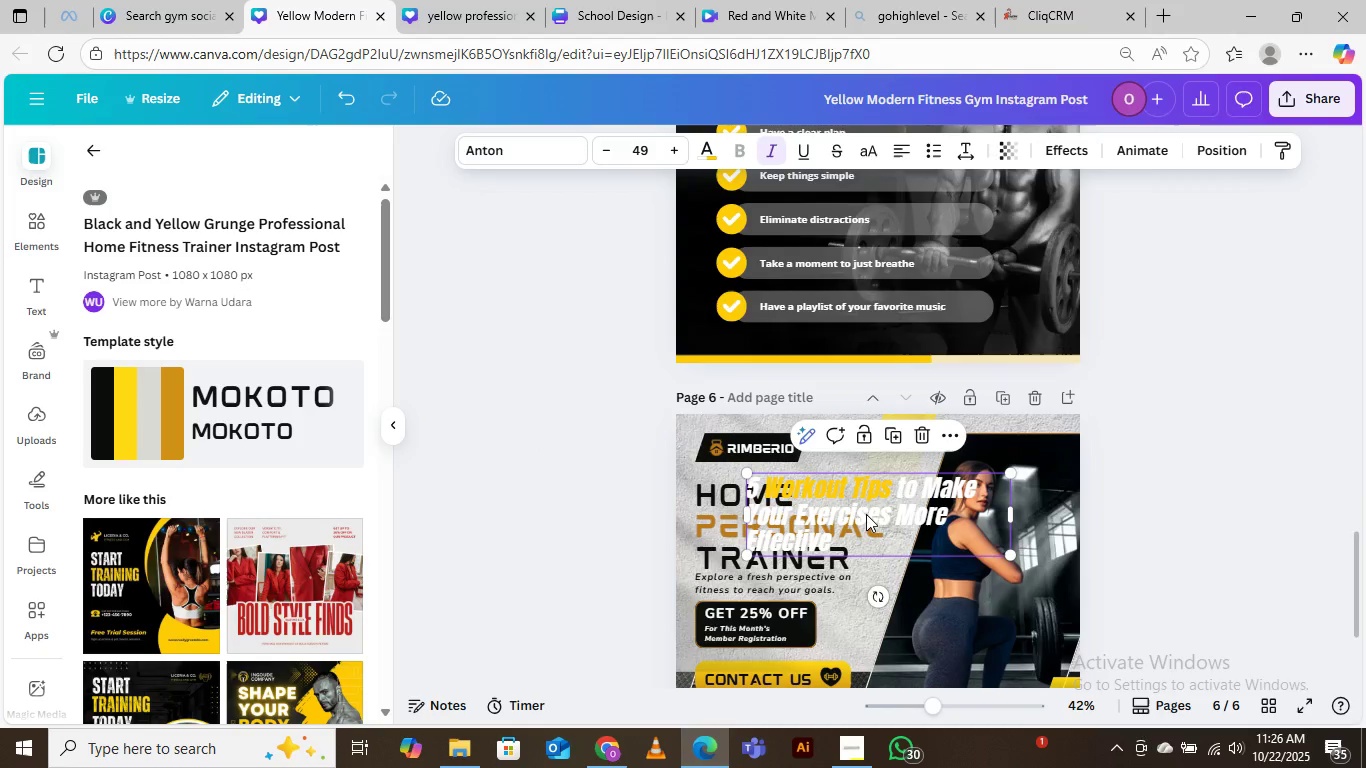 
left_click_drag(start_coordinate=[866, 514], to_coordinate=[963, 494])
 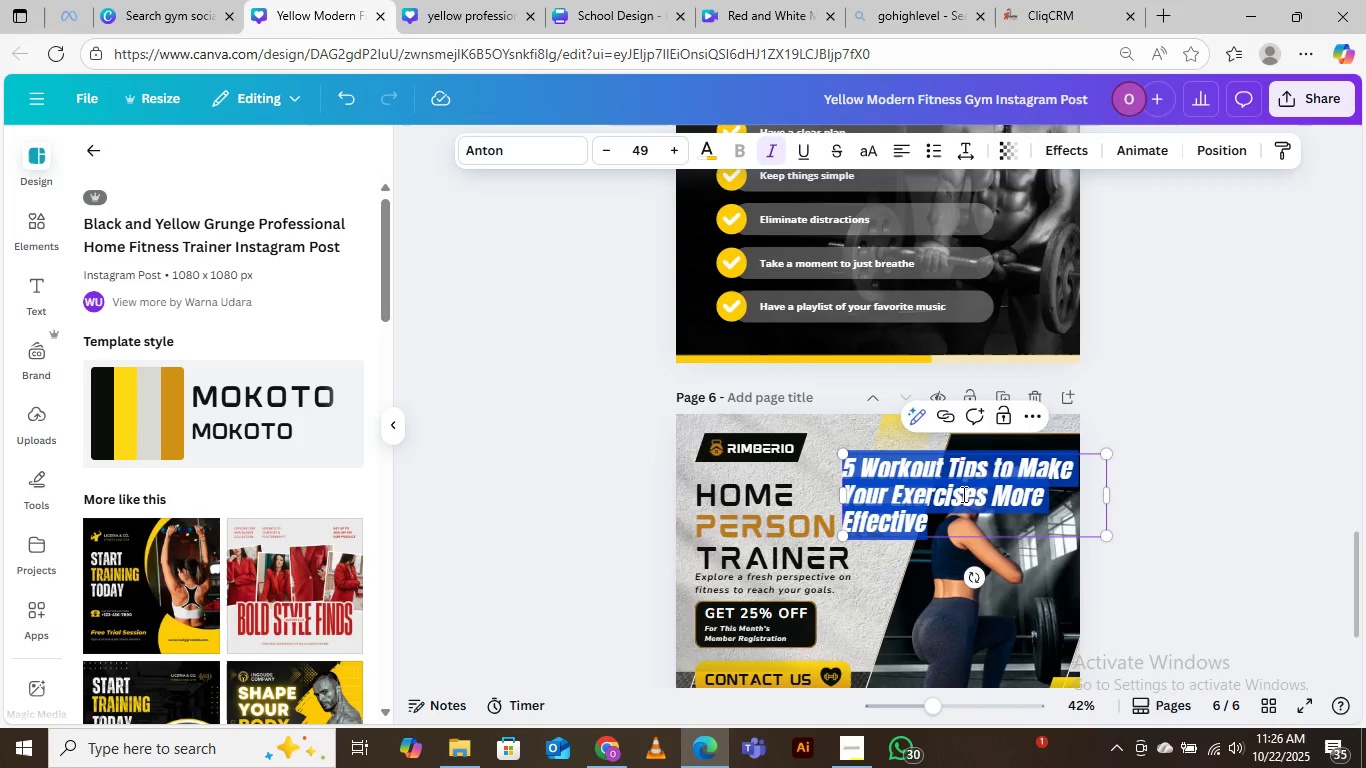 
double_click([962, 494])
 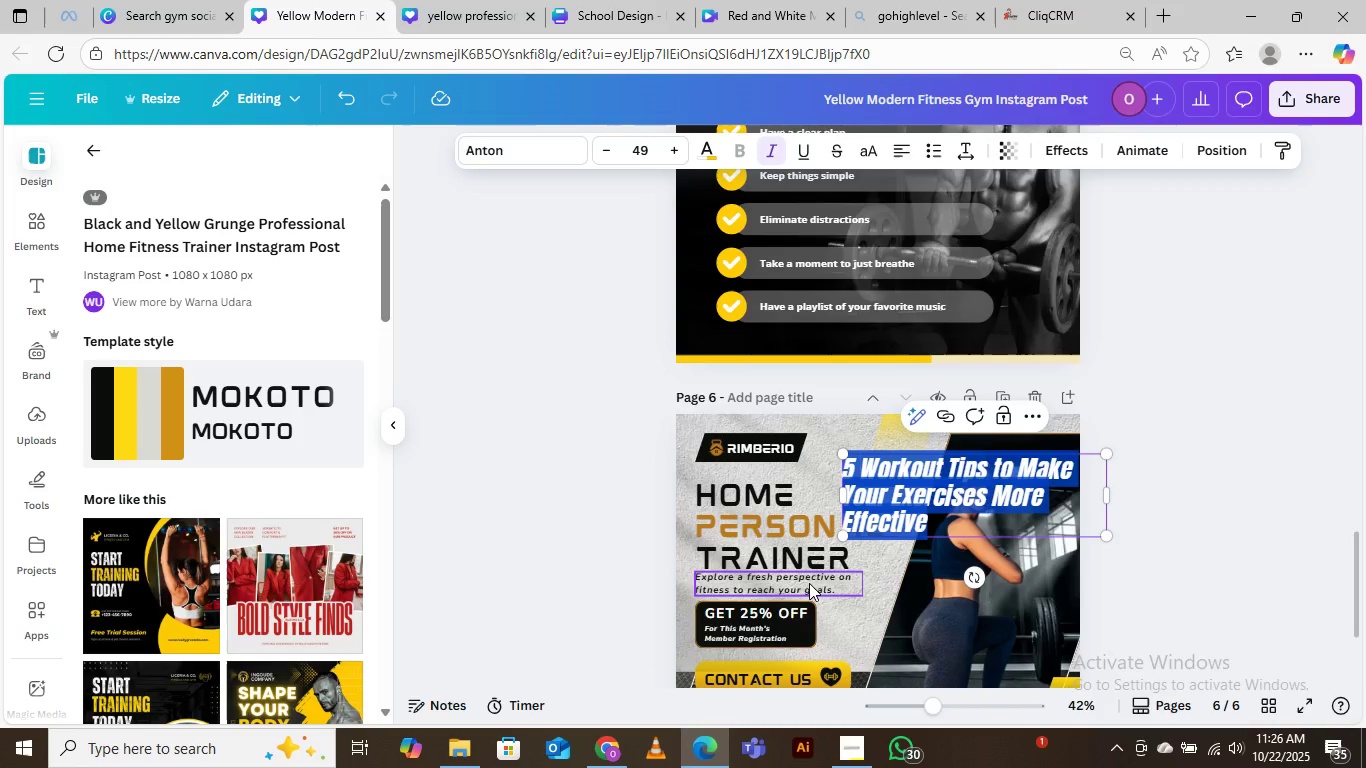 
type(Home Personal )
 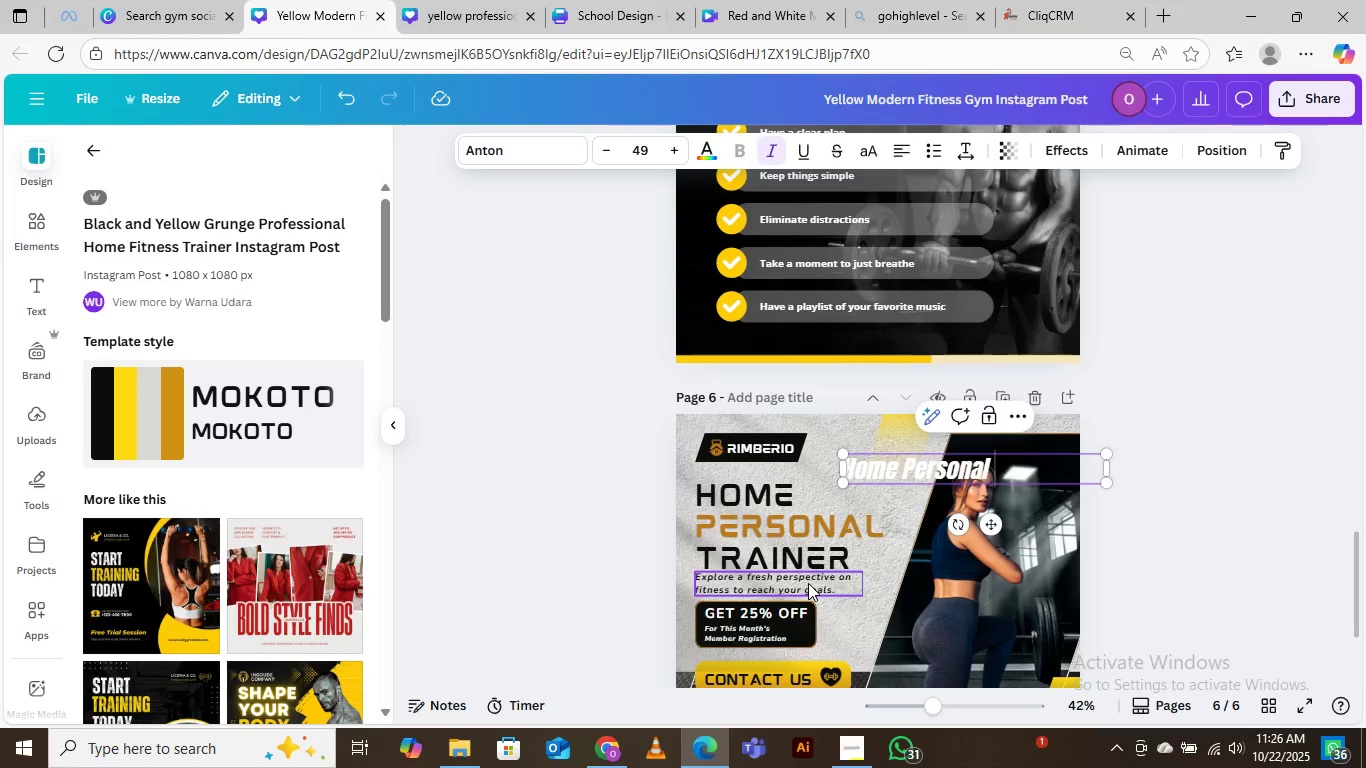 
key(Enter)
 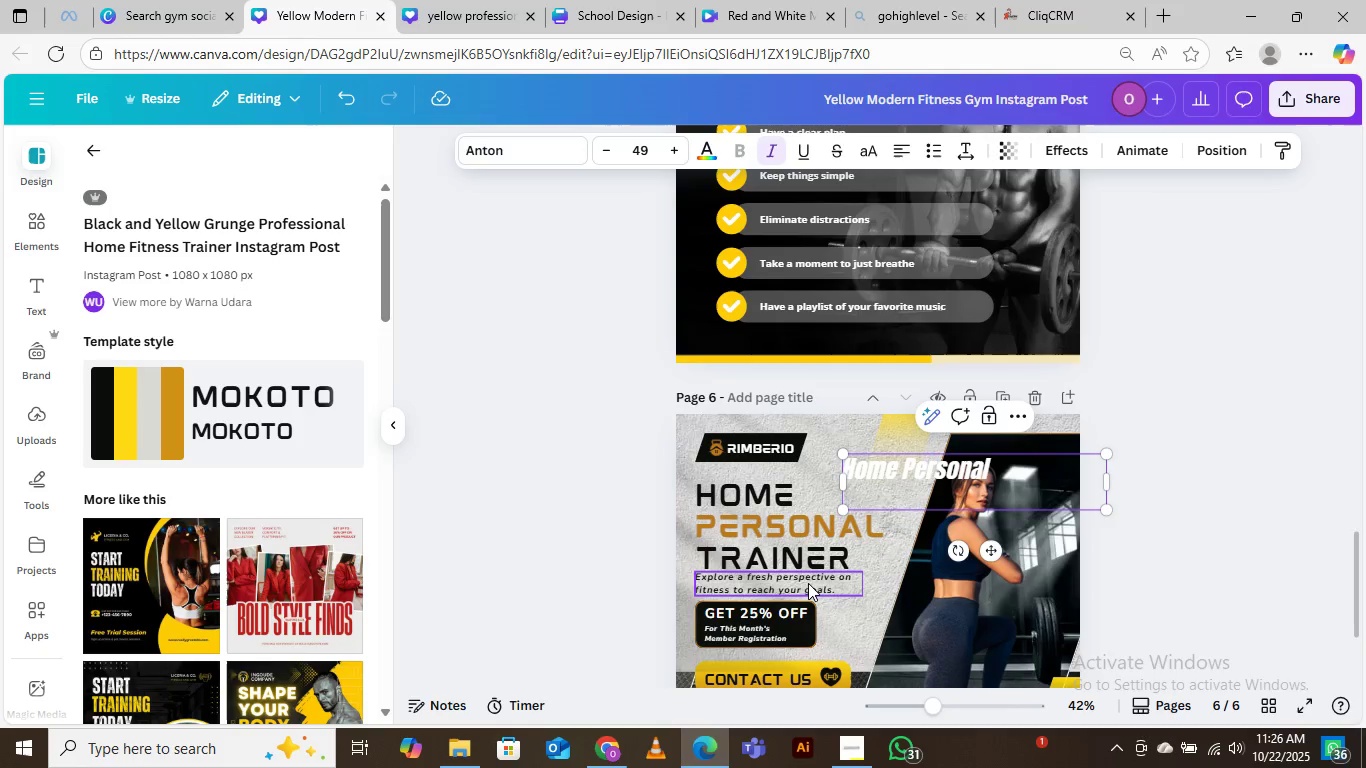 
type(Trainer)
 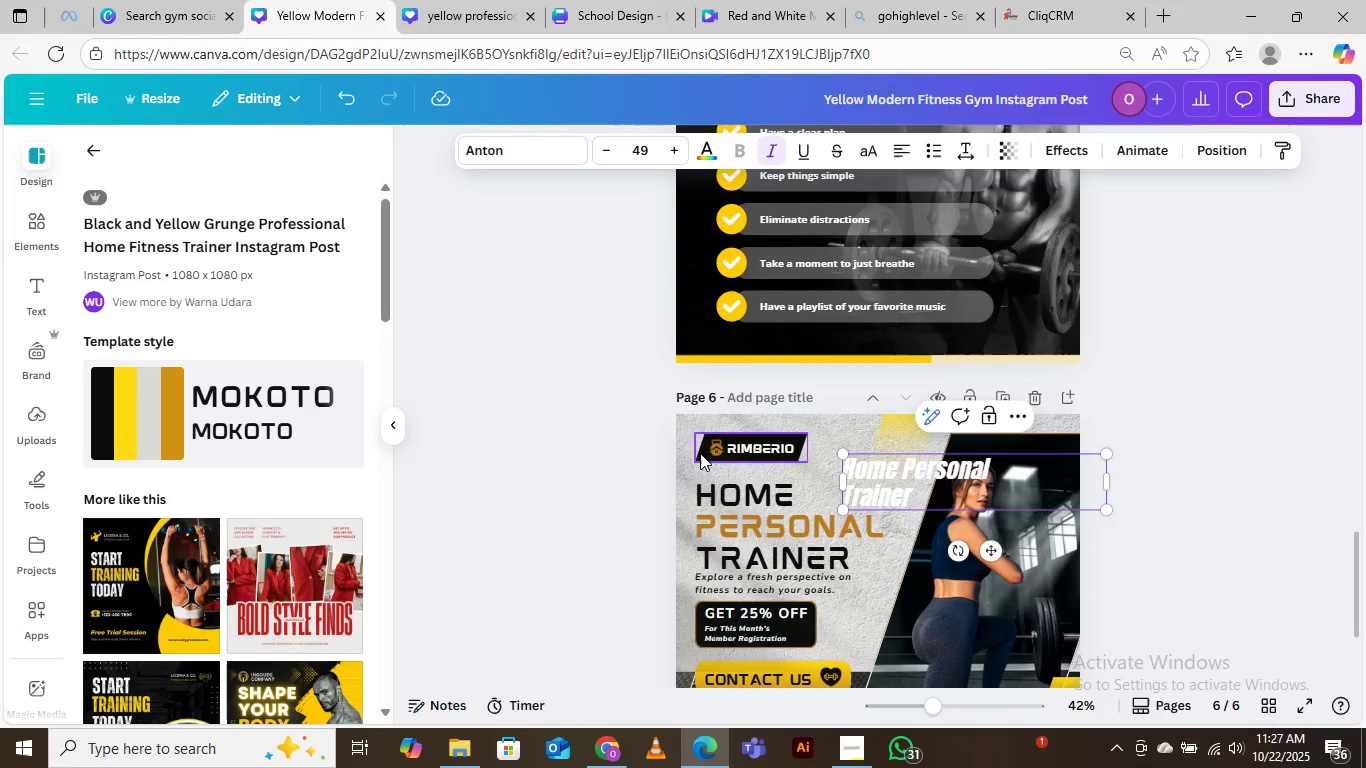 
left_click([760, 524])
 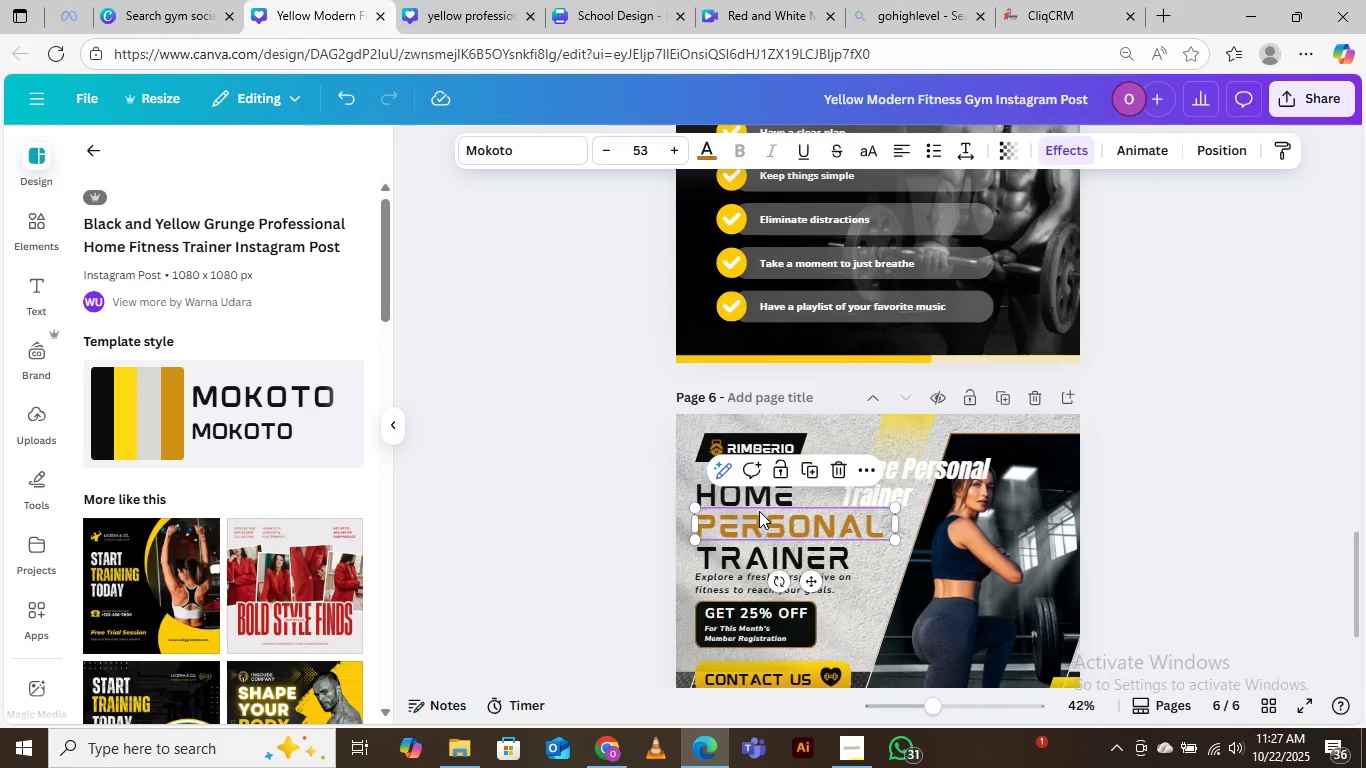 
key(Delete)
 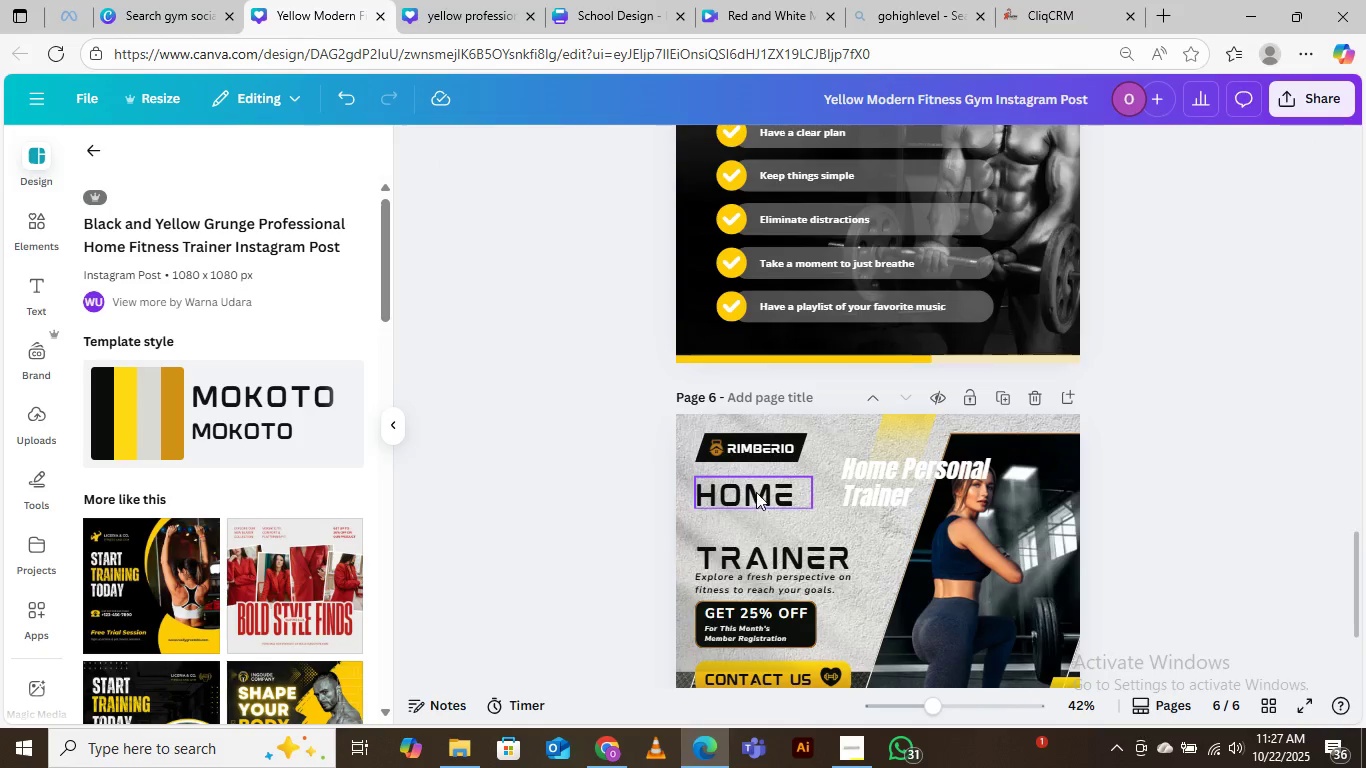 
left_click([756, 492])
 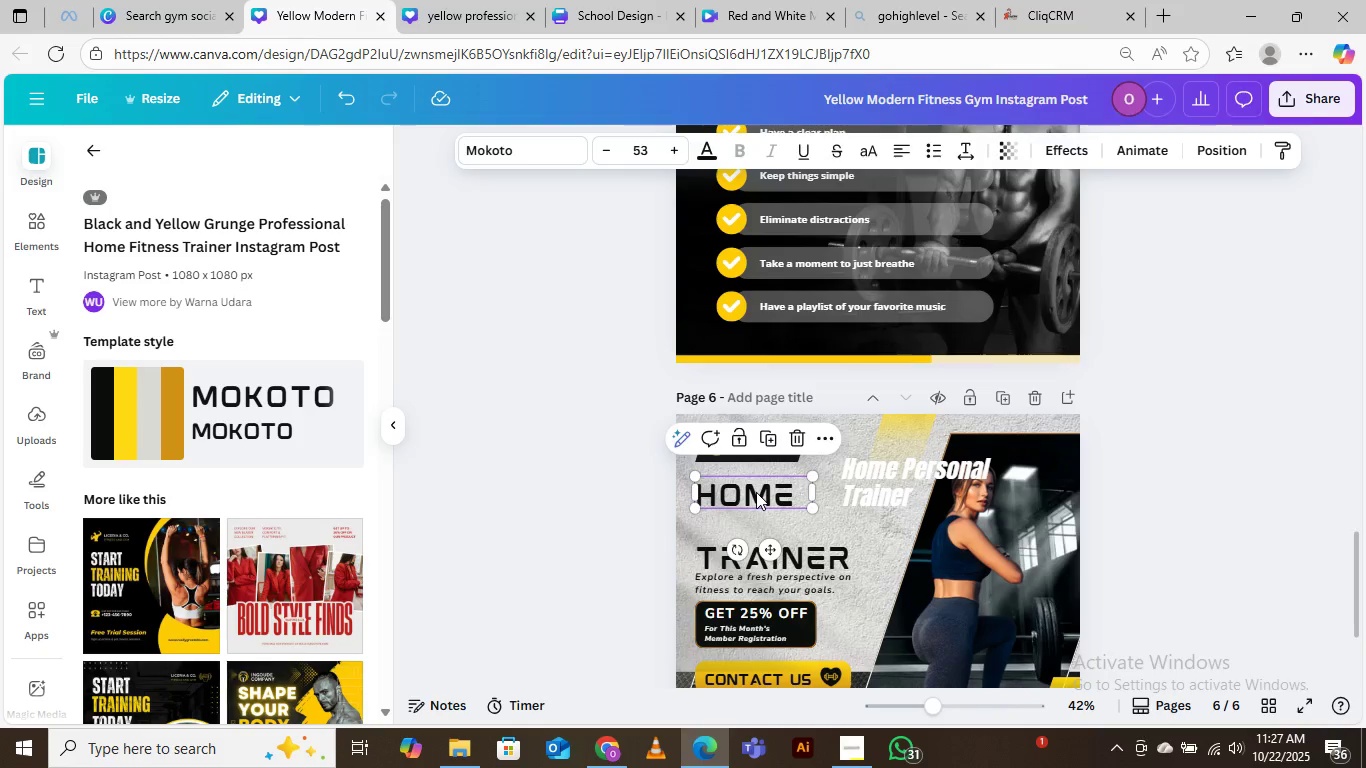 
key(Delete)
 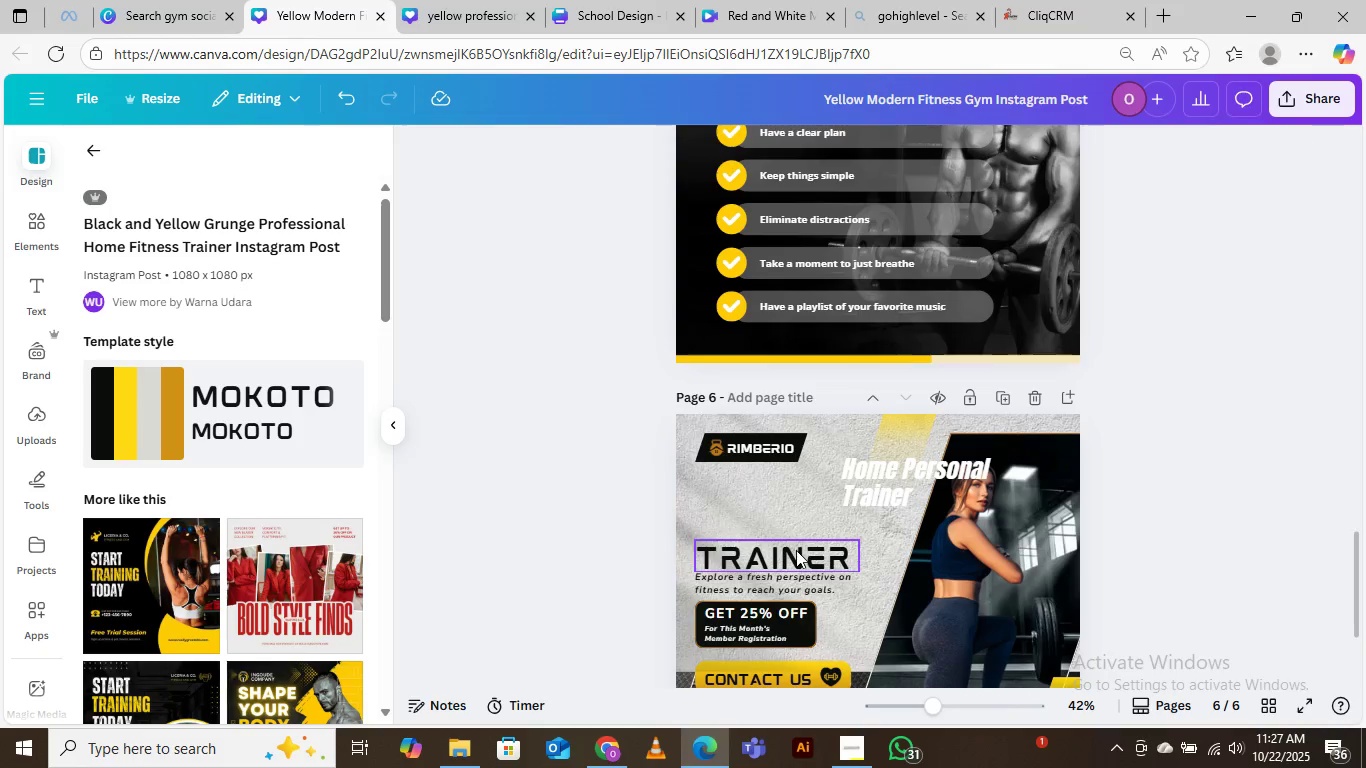 
left_click([796, 550])
 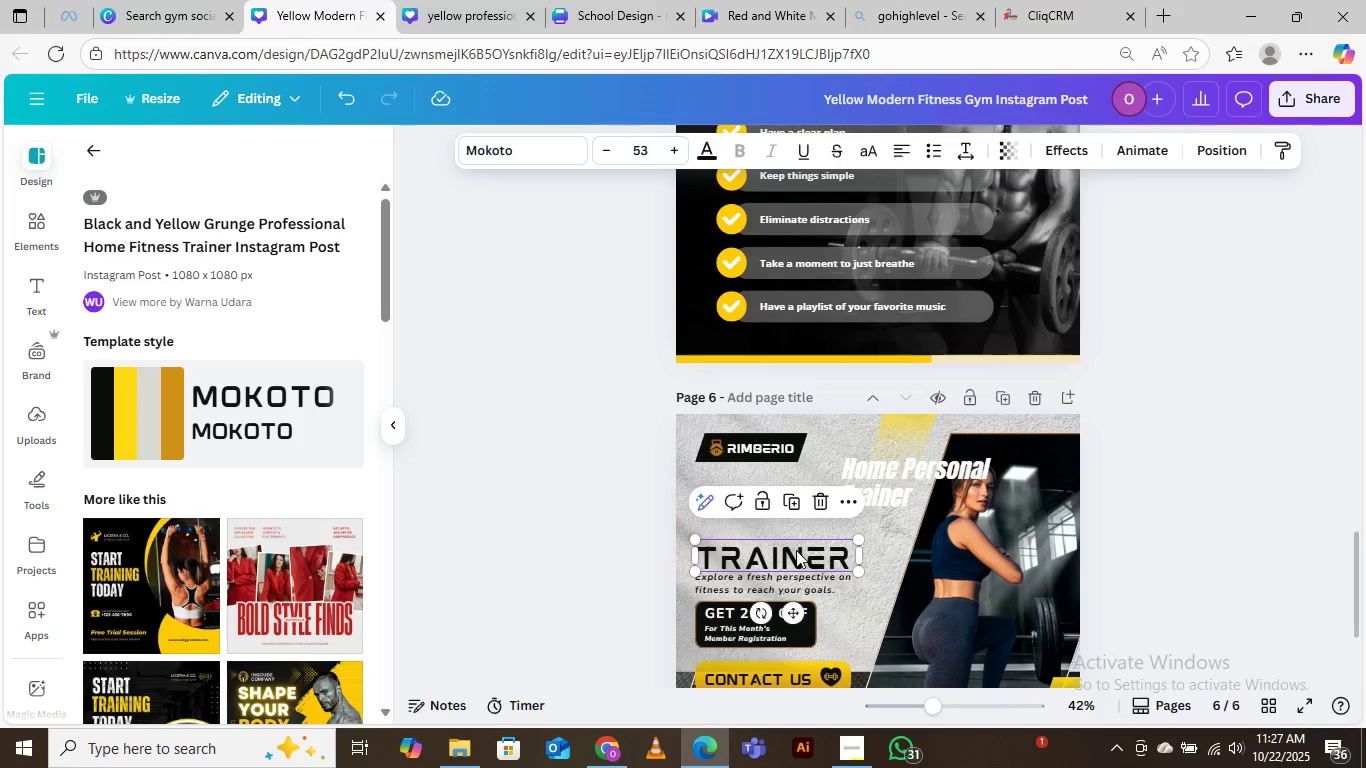 
key(Delete)
 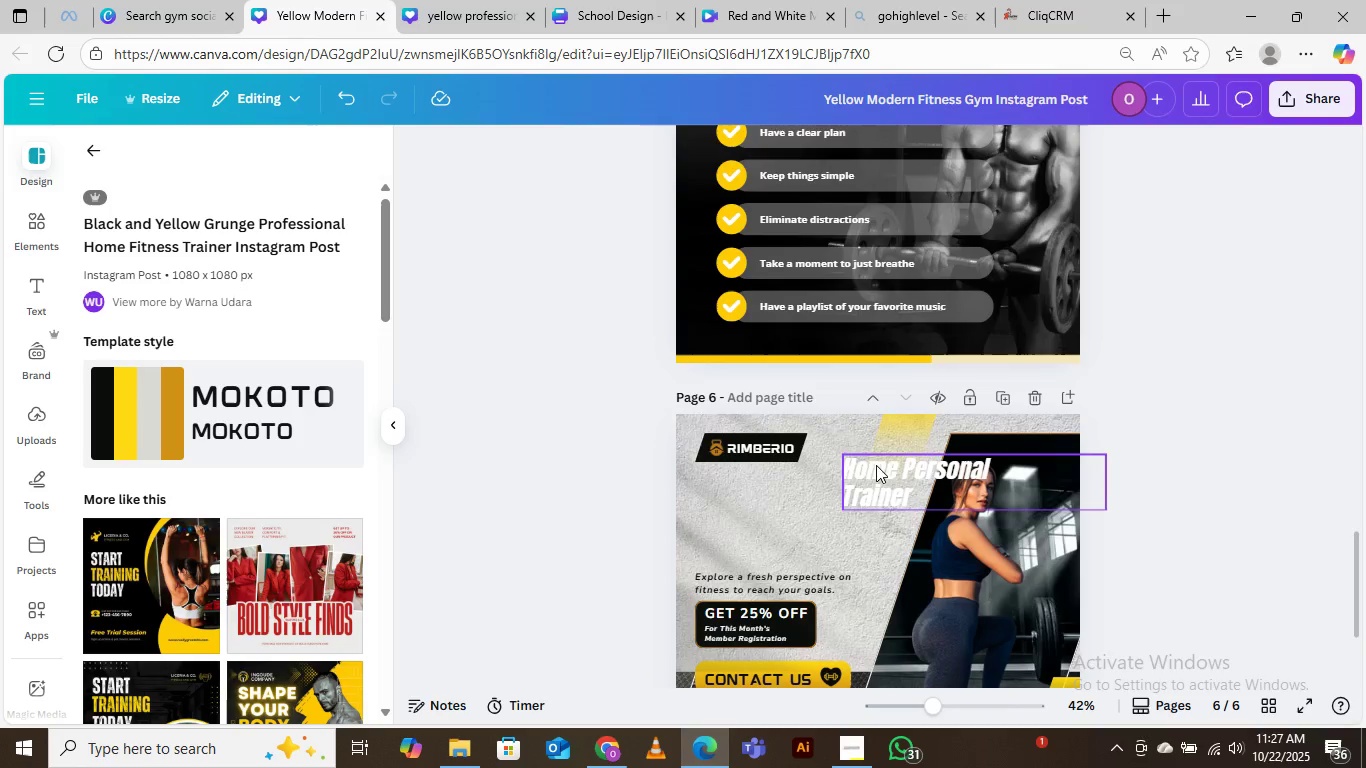 
left_click_drag(start_coordinate=[876, 465], to_coordinate=[727, 493])
 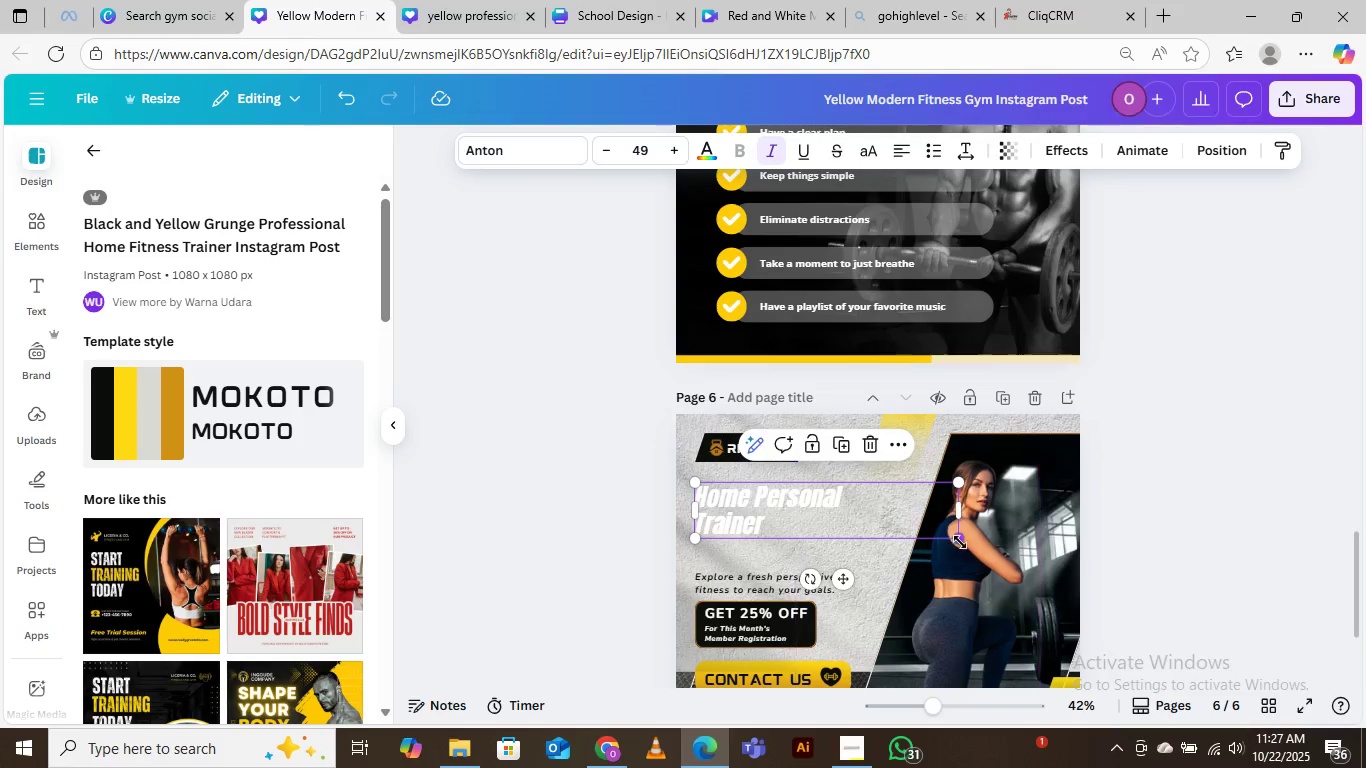 
left_click_drag(start_coordinate=[963, 542], to_coordinate=[1070, 633])
 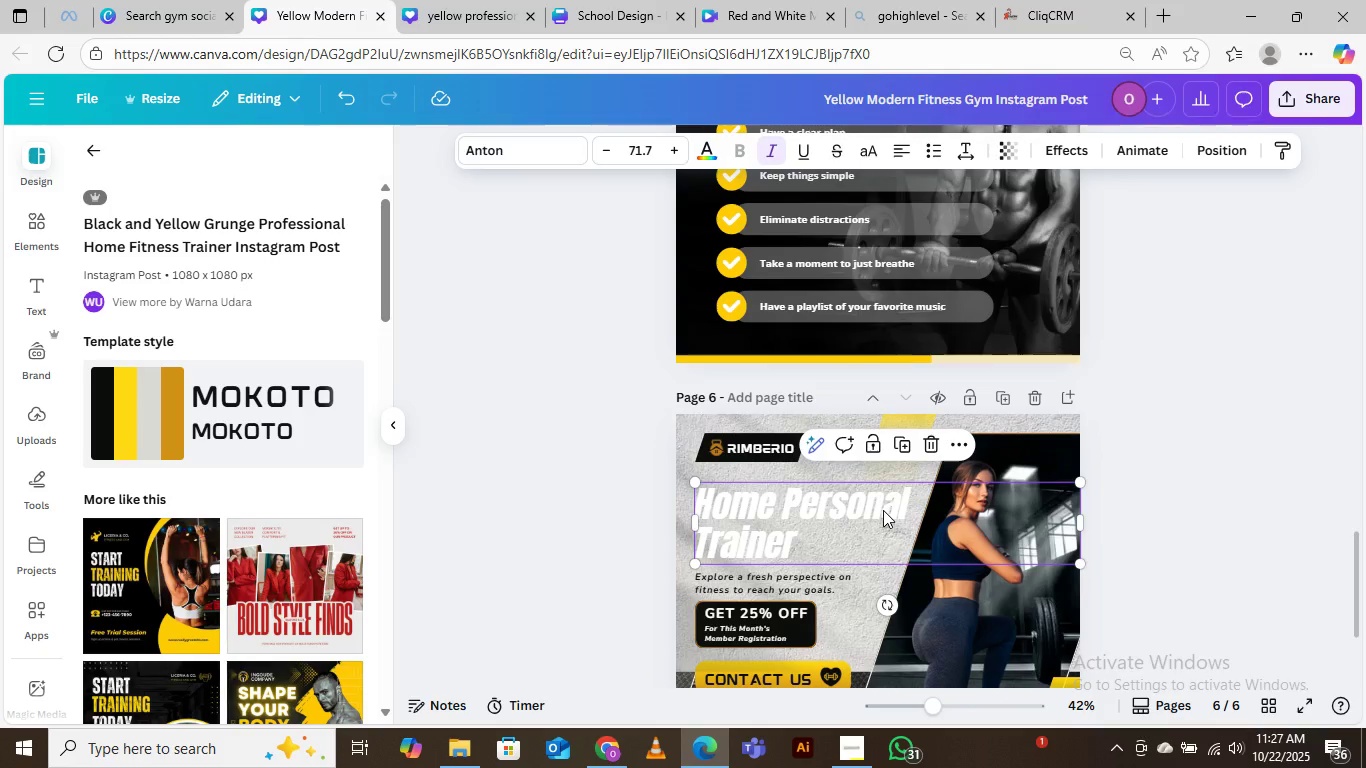 
left_click([883, 510])
 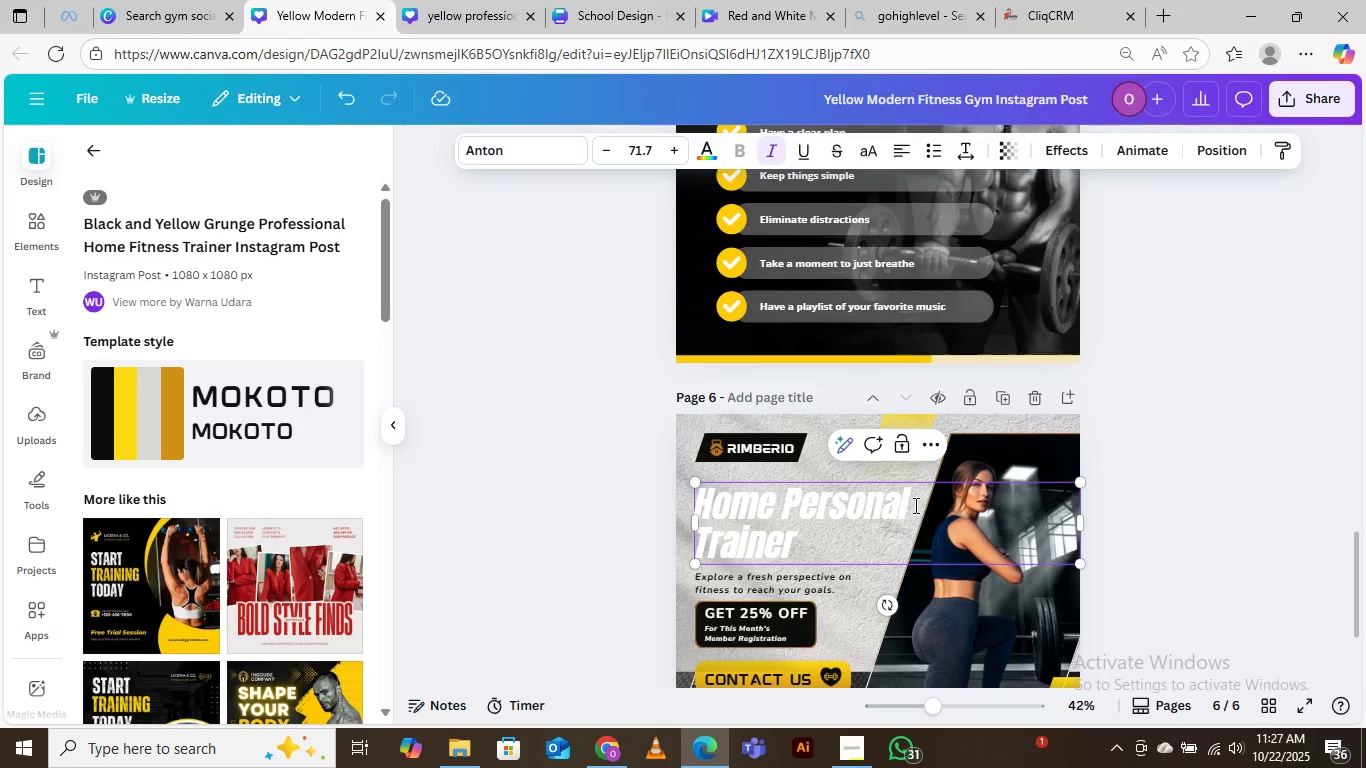 
left_click_drag(start_coordinate=[913, 501], to_coordinate=[702, 501])
 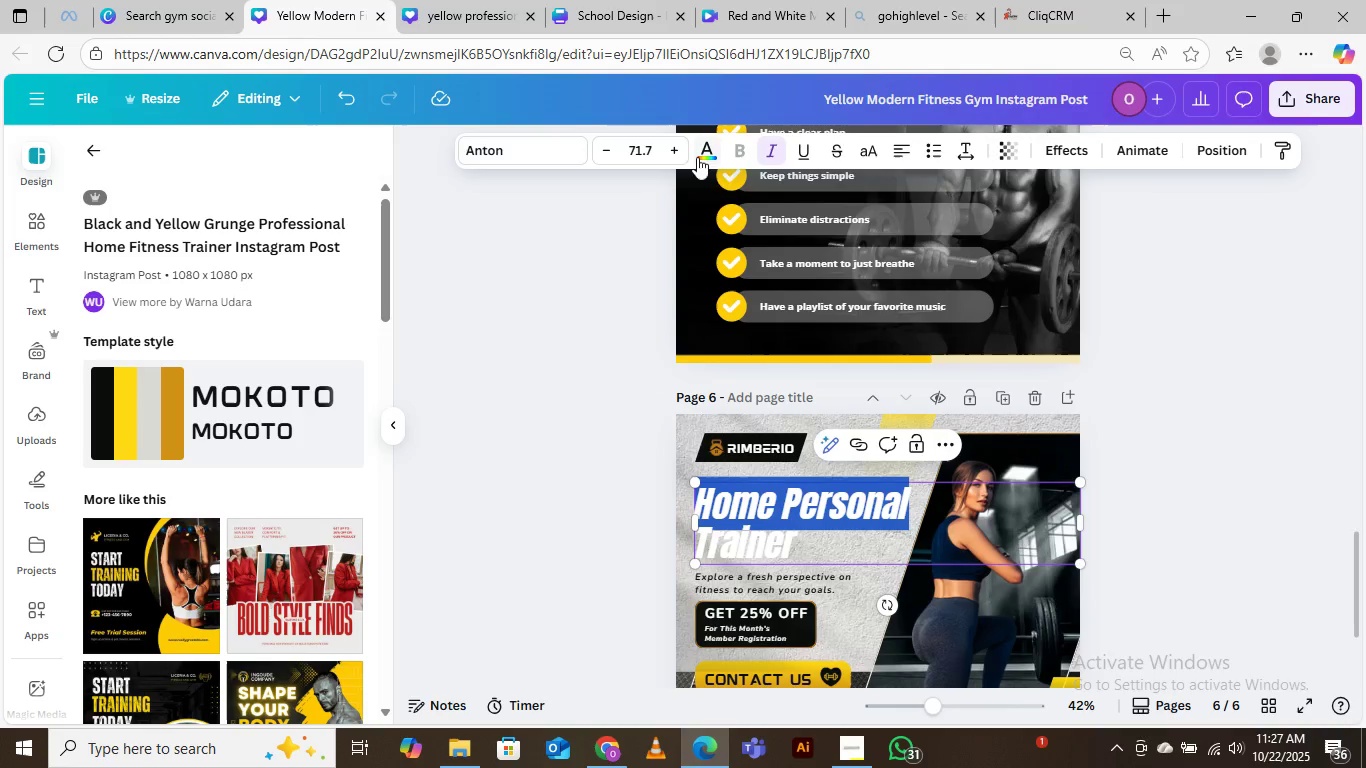 
left_click([703, 151])
 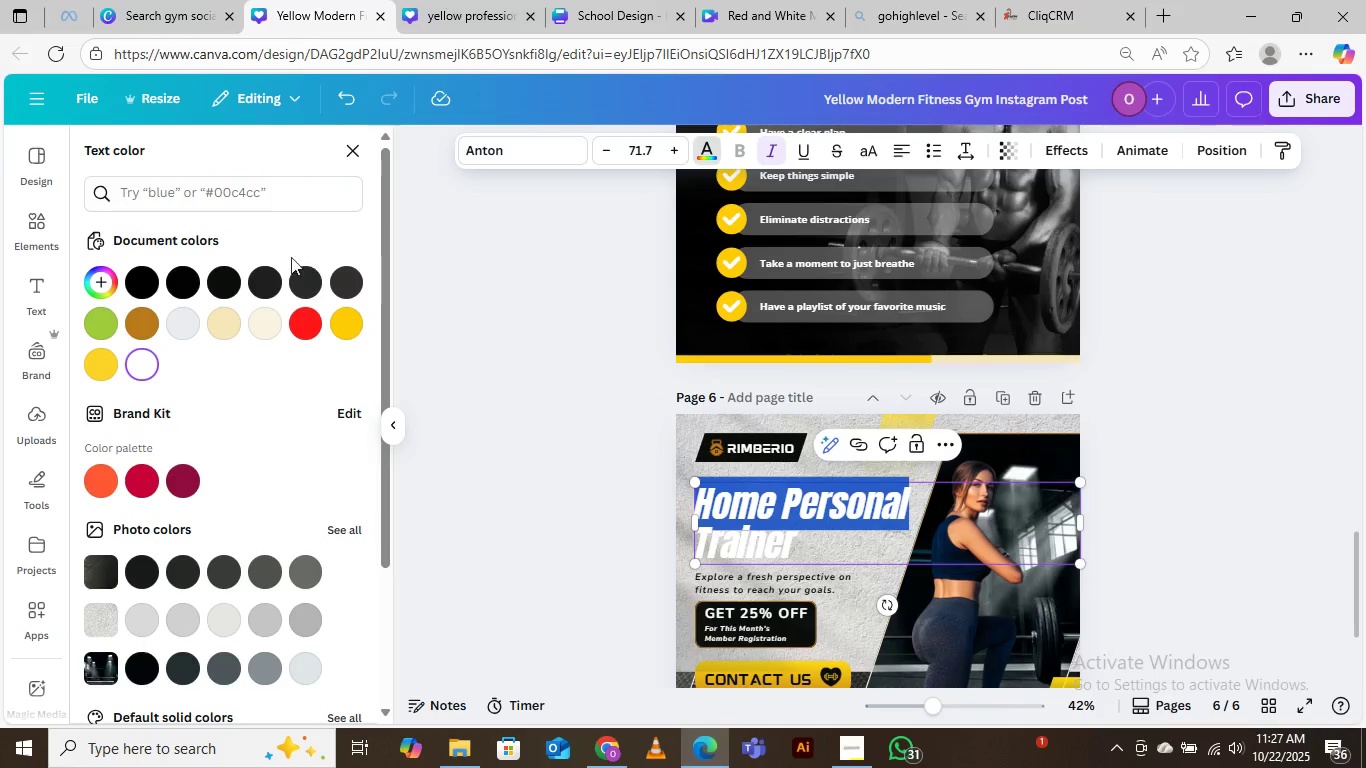 
left_click([266, 272])
 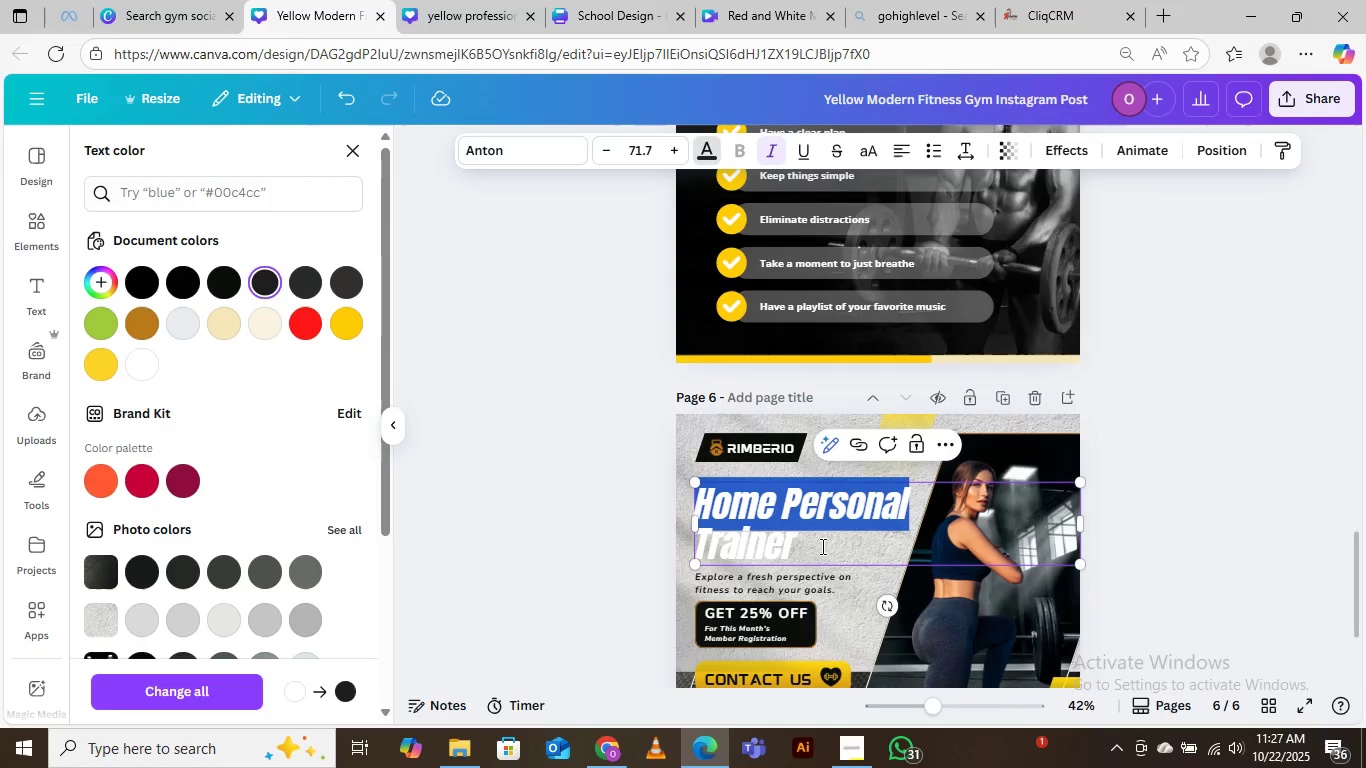 
left_click_drag(start_coordinate=[810, 543], to_coordinate=[688, 544])
 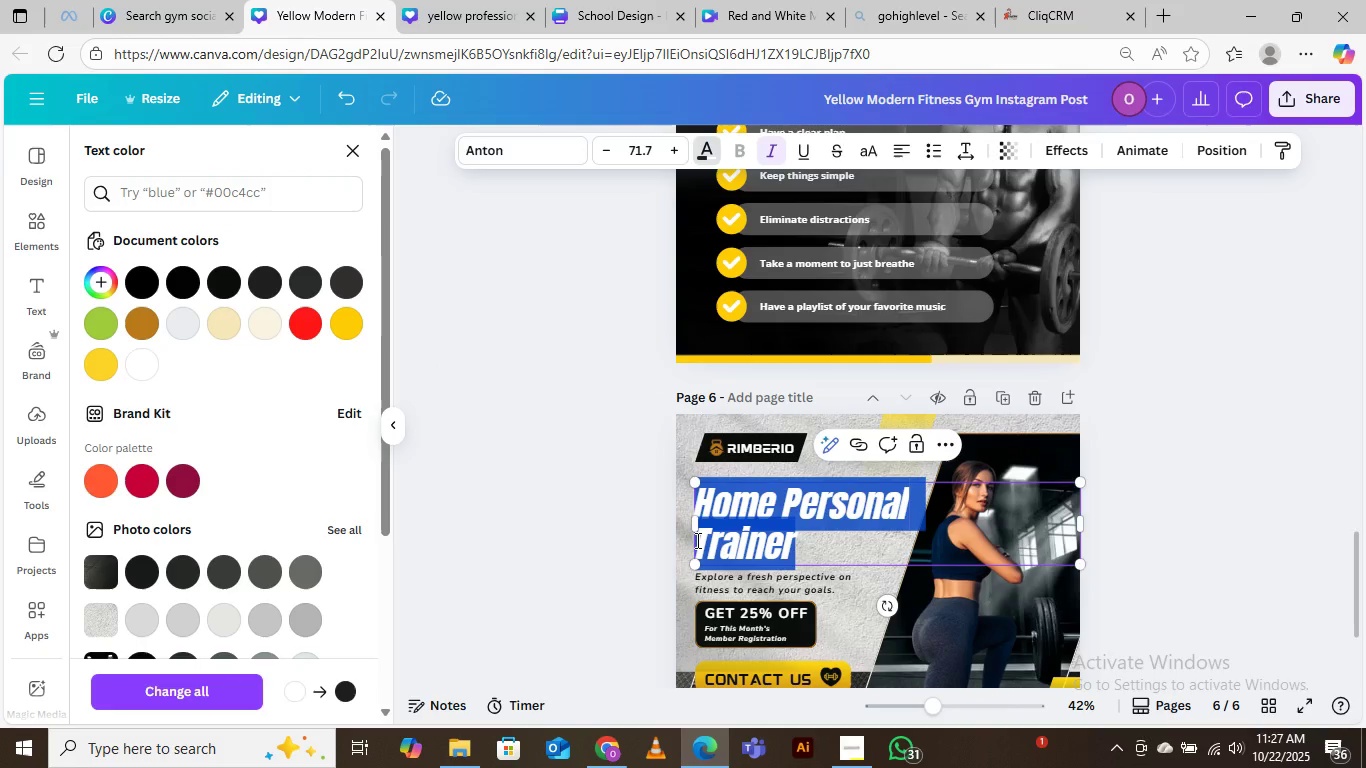 
left_click([696, 540])
 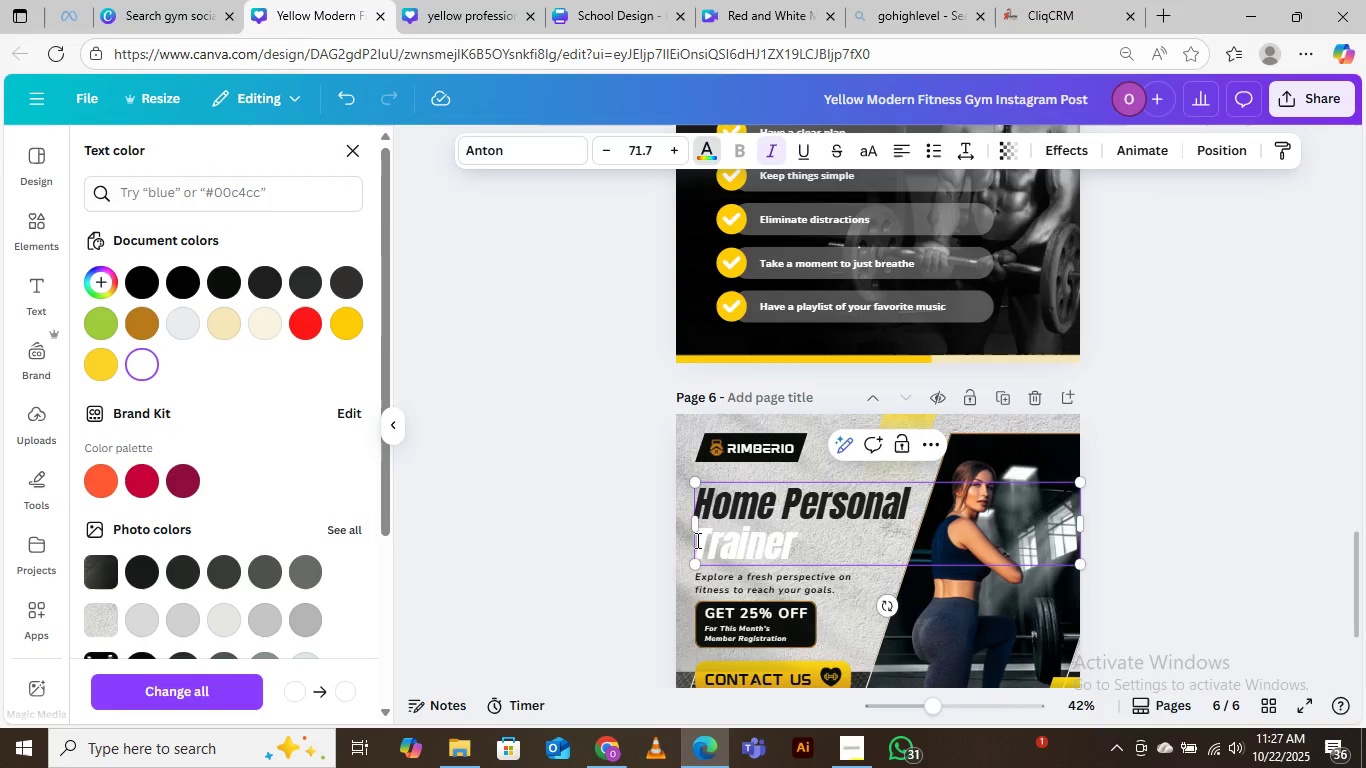 
left_click_drag(start_coordinate=[696, 540], to_coordinate=[798, 540])
 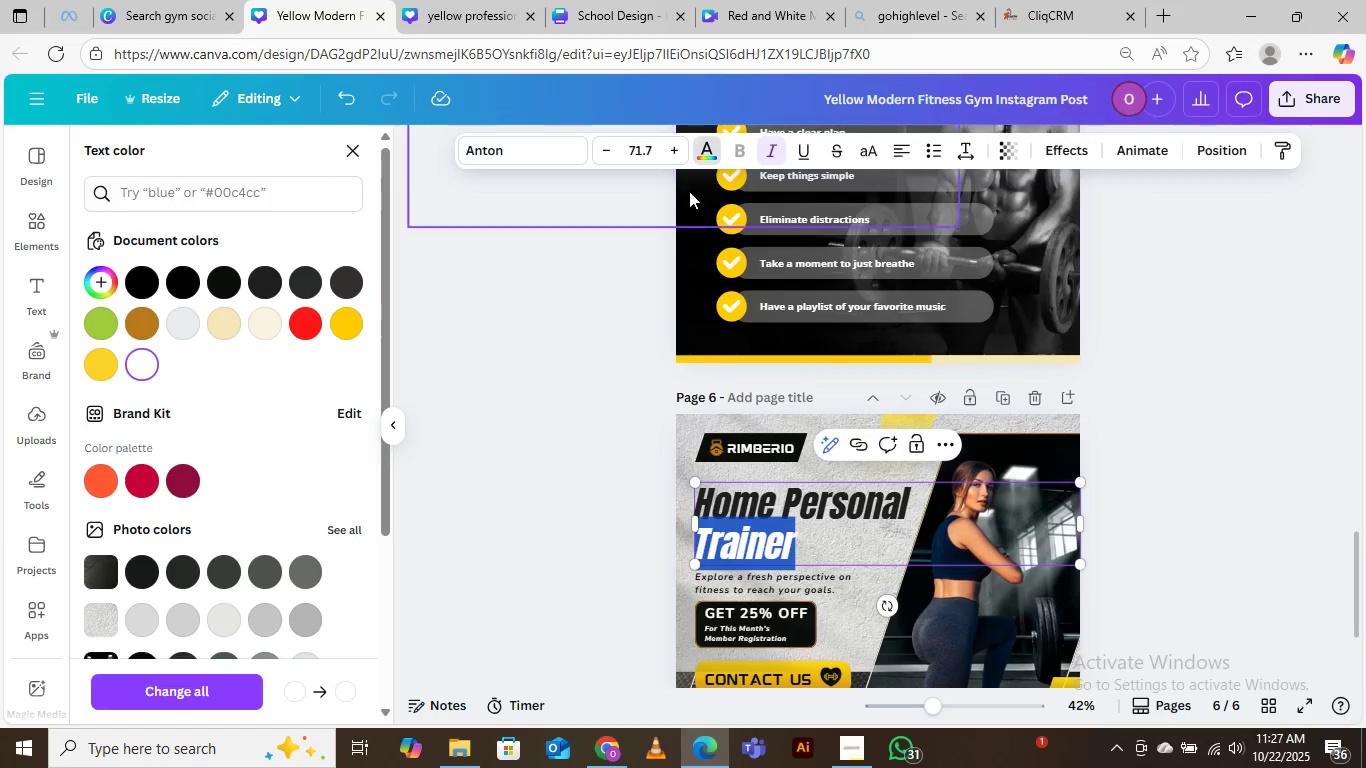 
left_click([707, 143])
 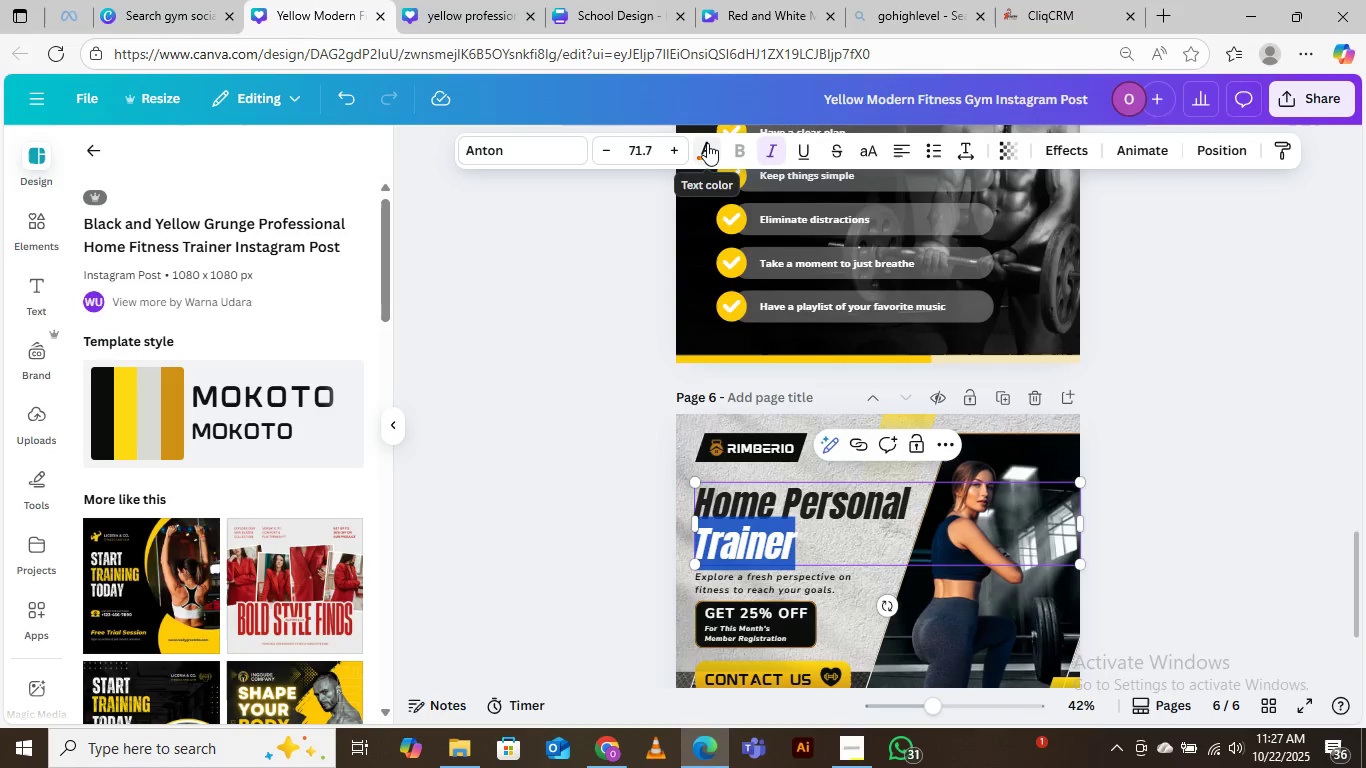 
left_click([707, 143])
 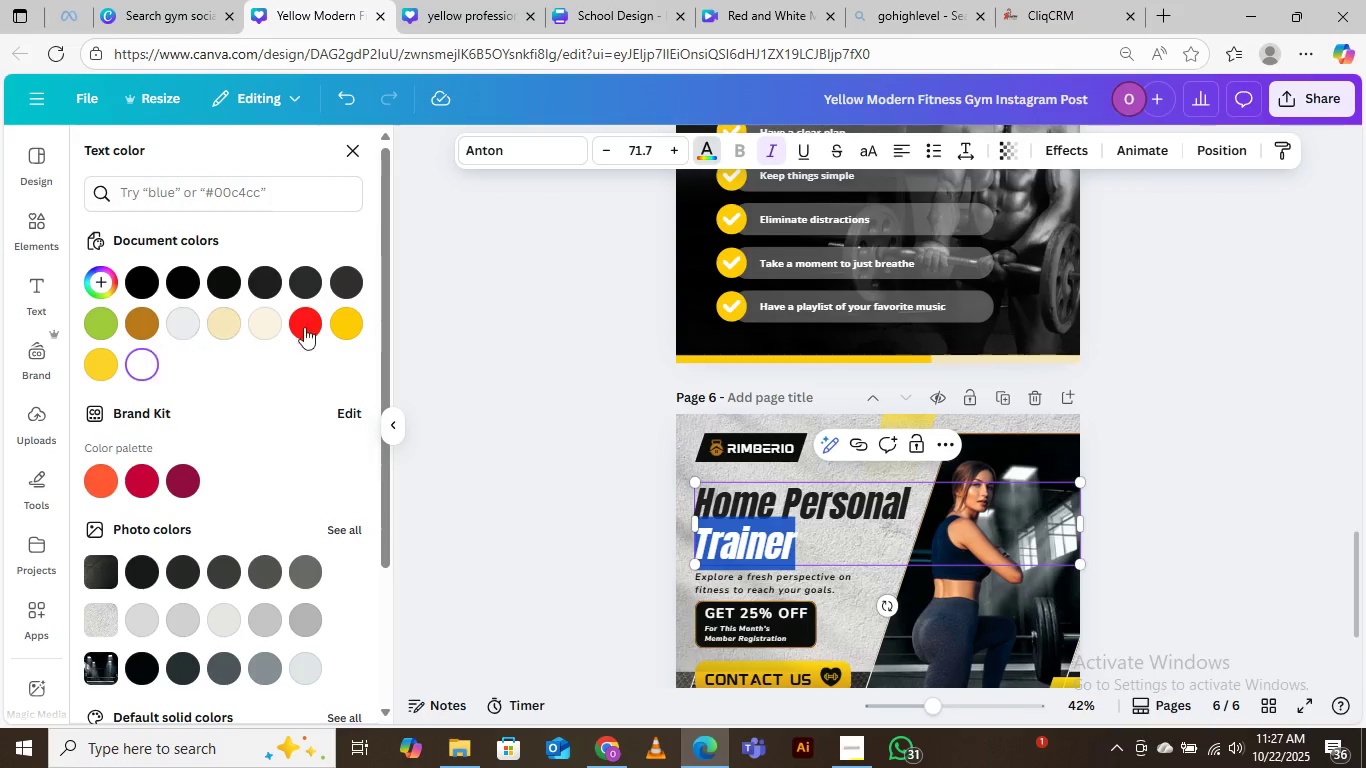 
left_click([350, 322])
 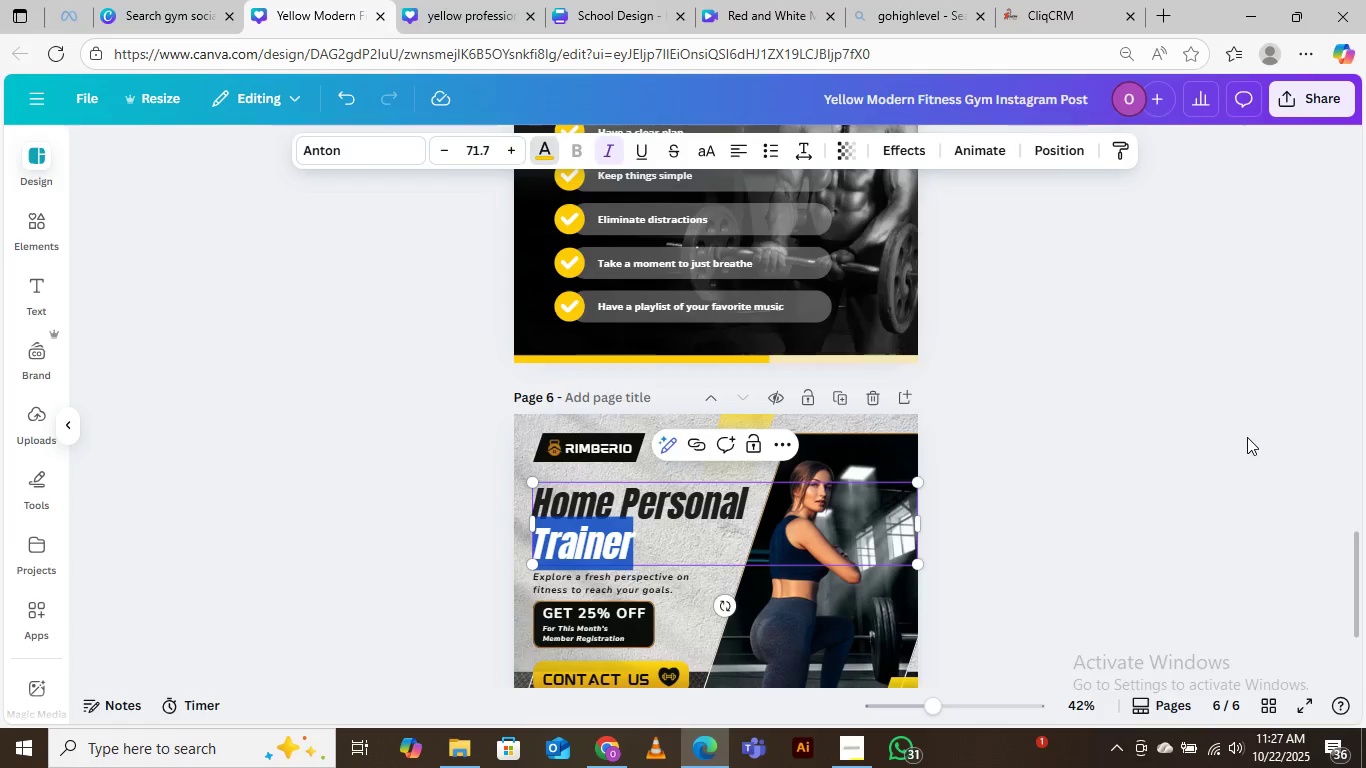 
double_click([1247, 437])
 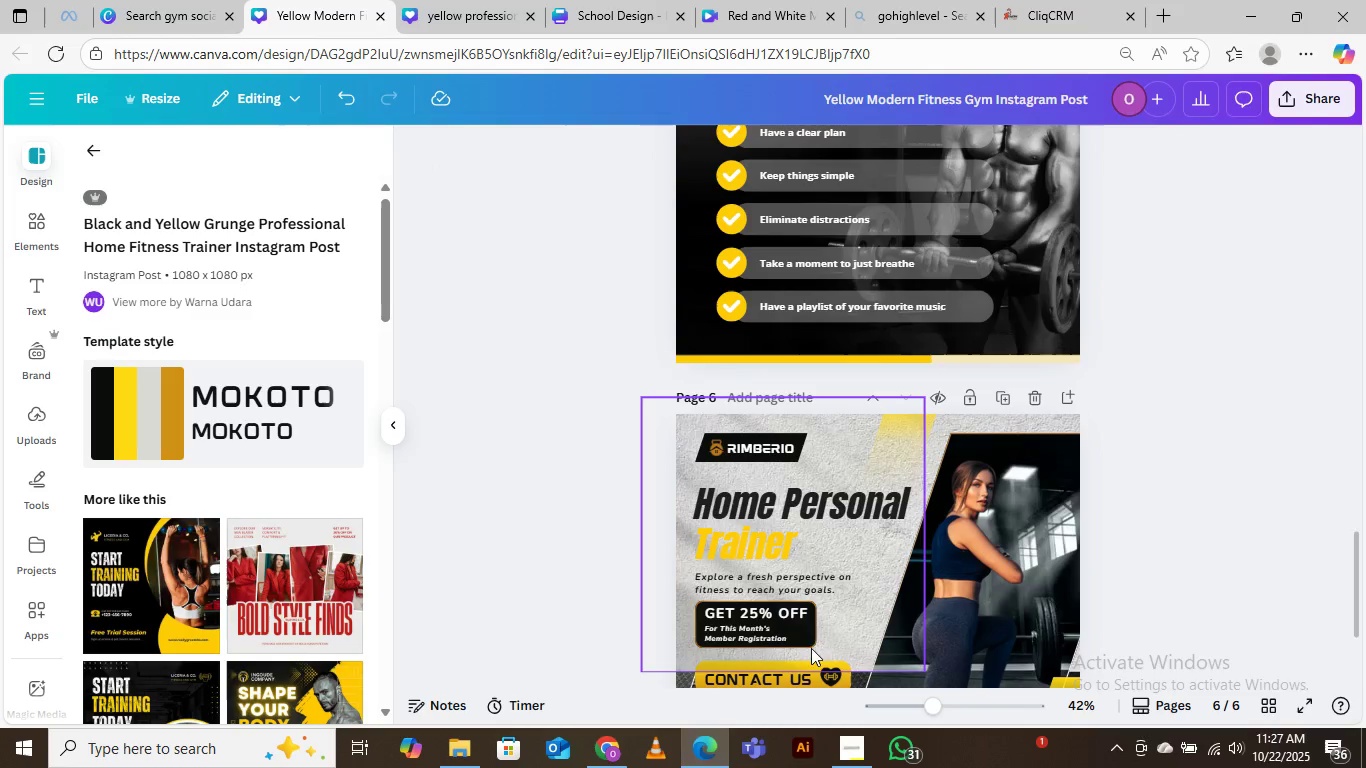 
scroll: coordinate [789, 558], scroll_direction: down, amount: 2.0
 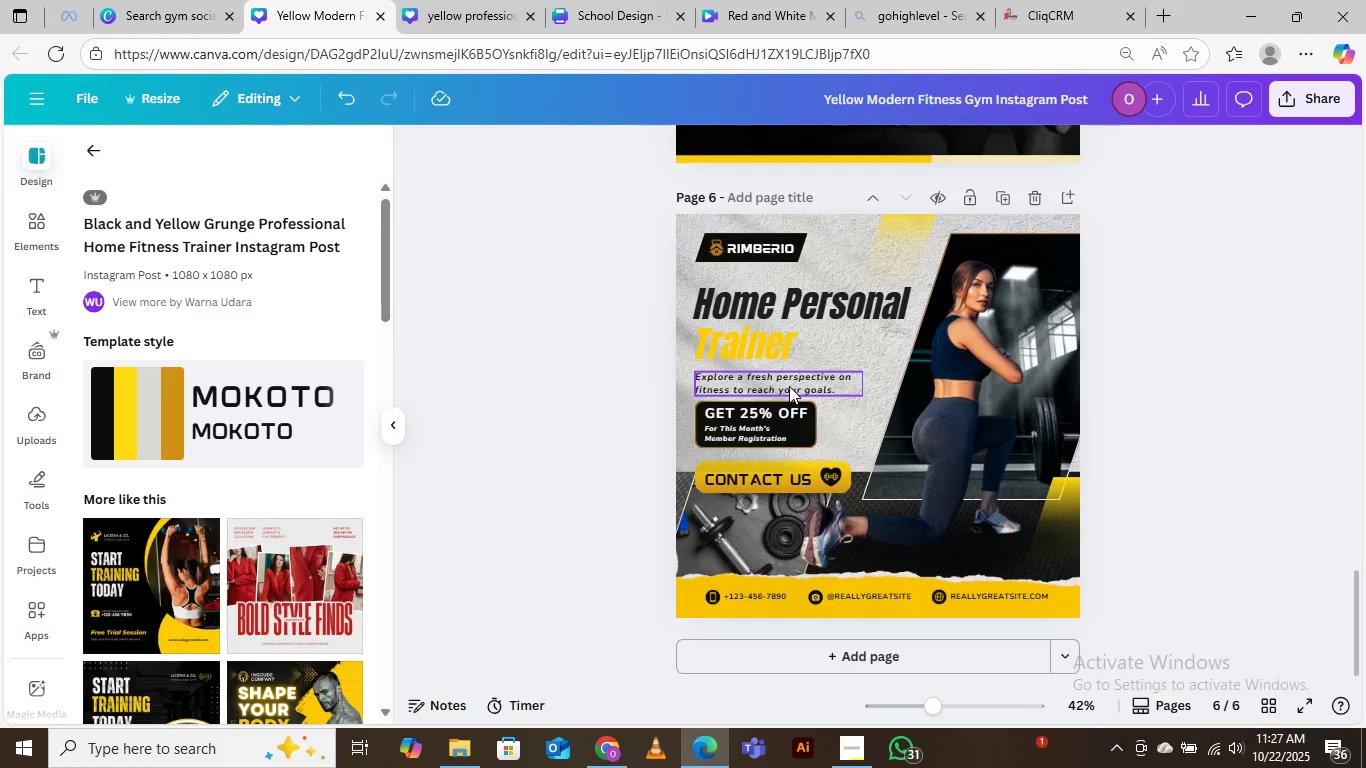 
left_click([789, 386])
 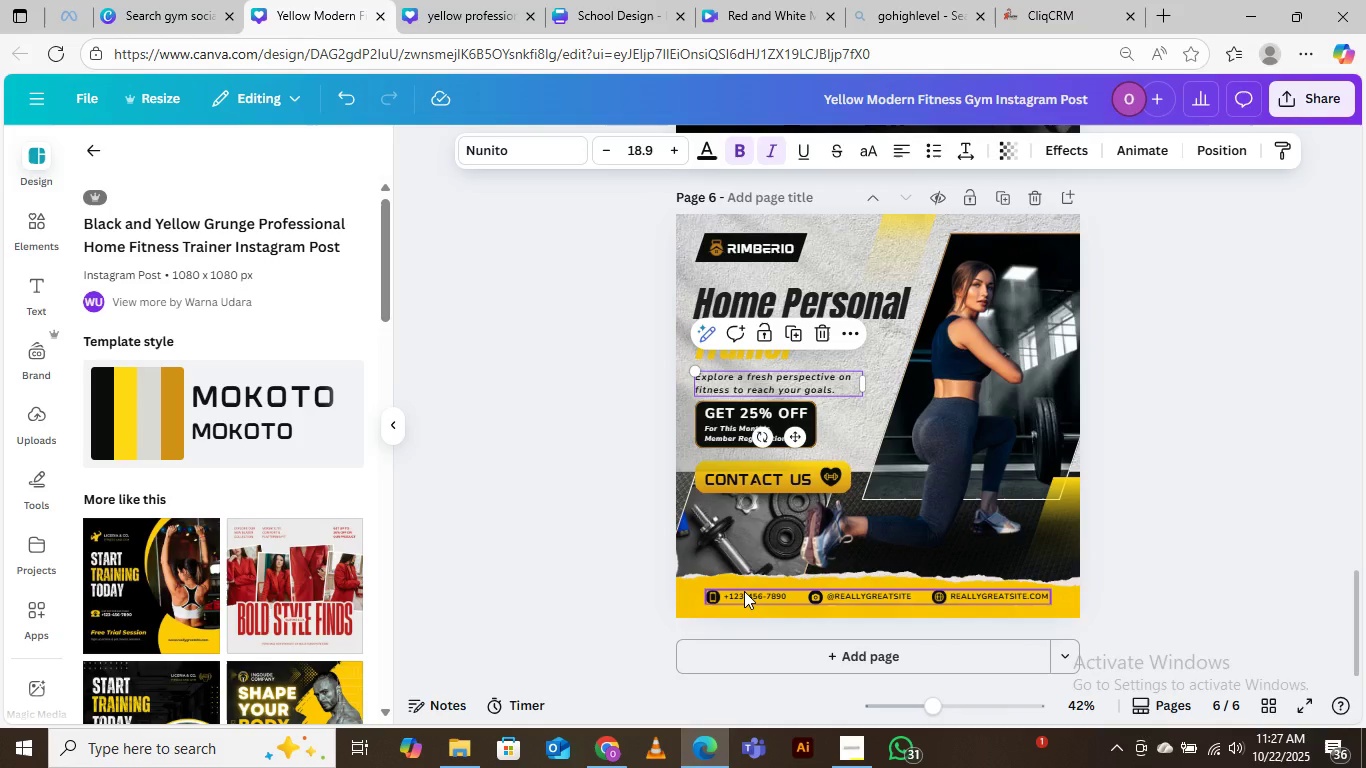 
left_click([744, 591])
 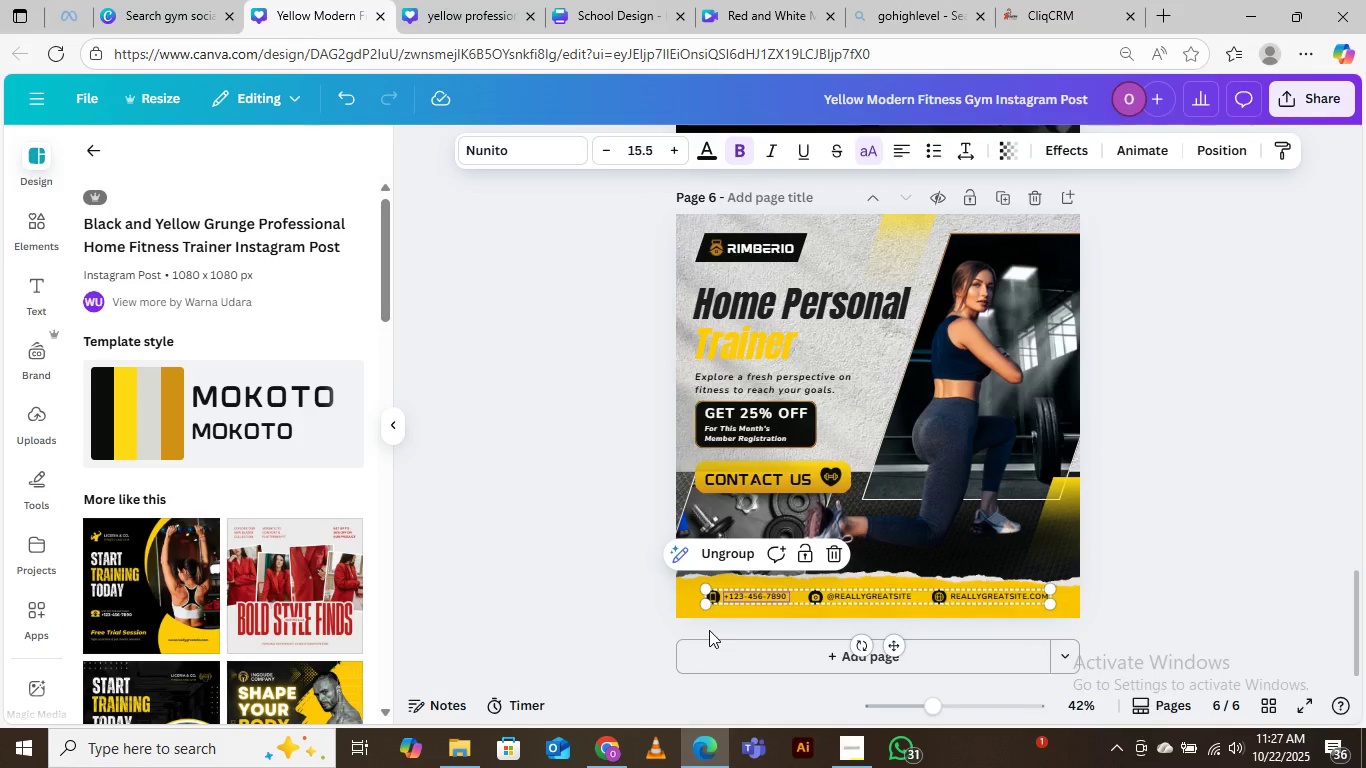 
key(Delete)
 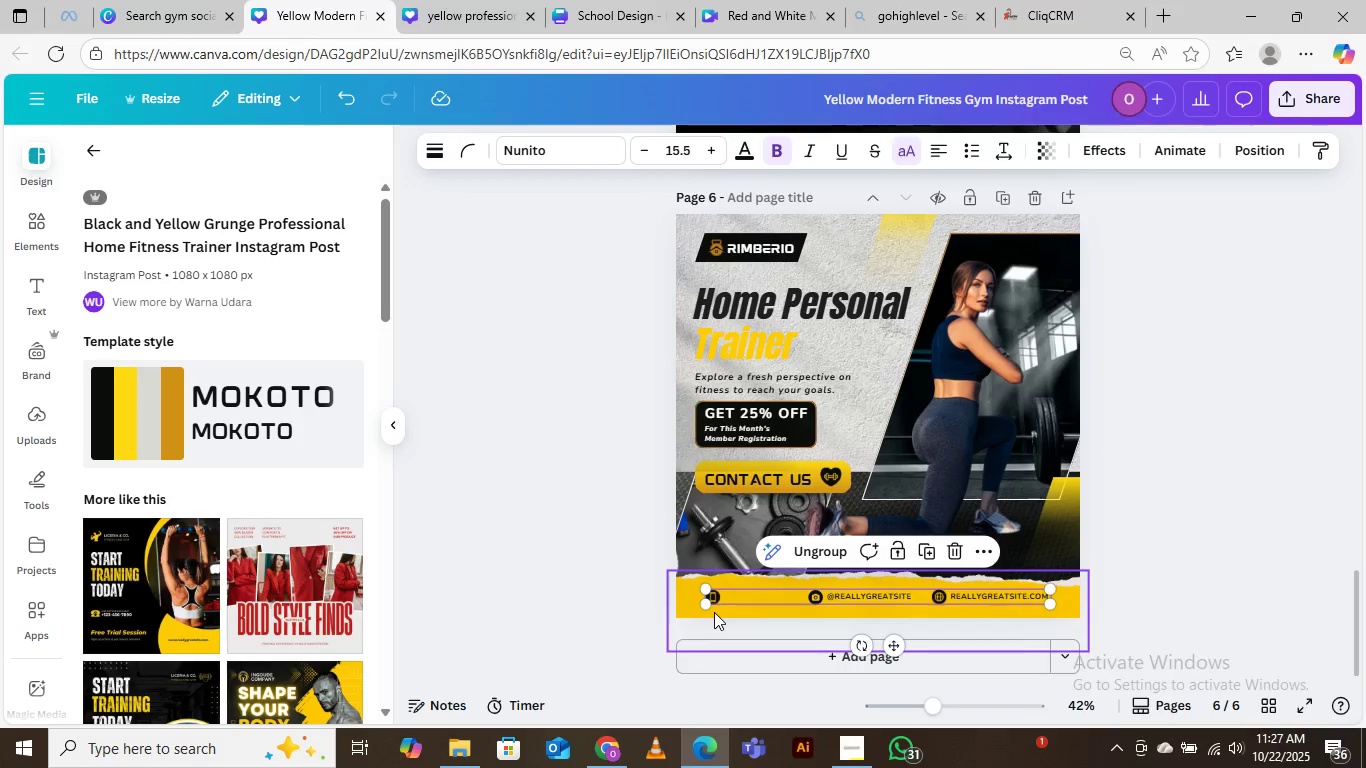 
key(Delete)
 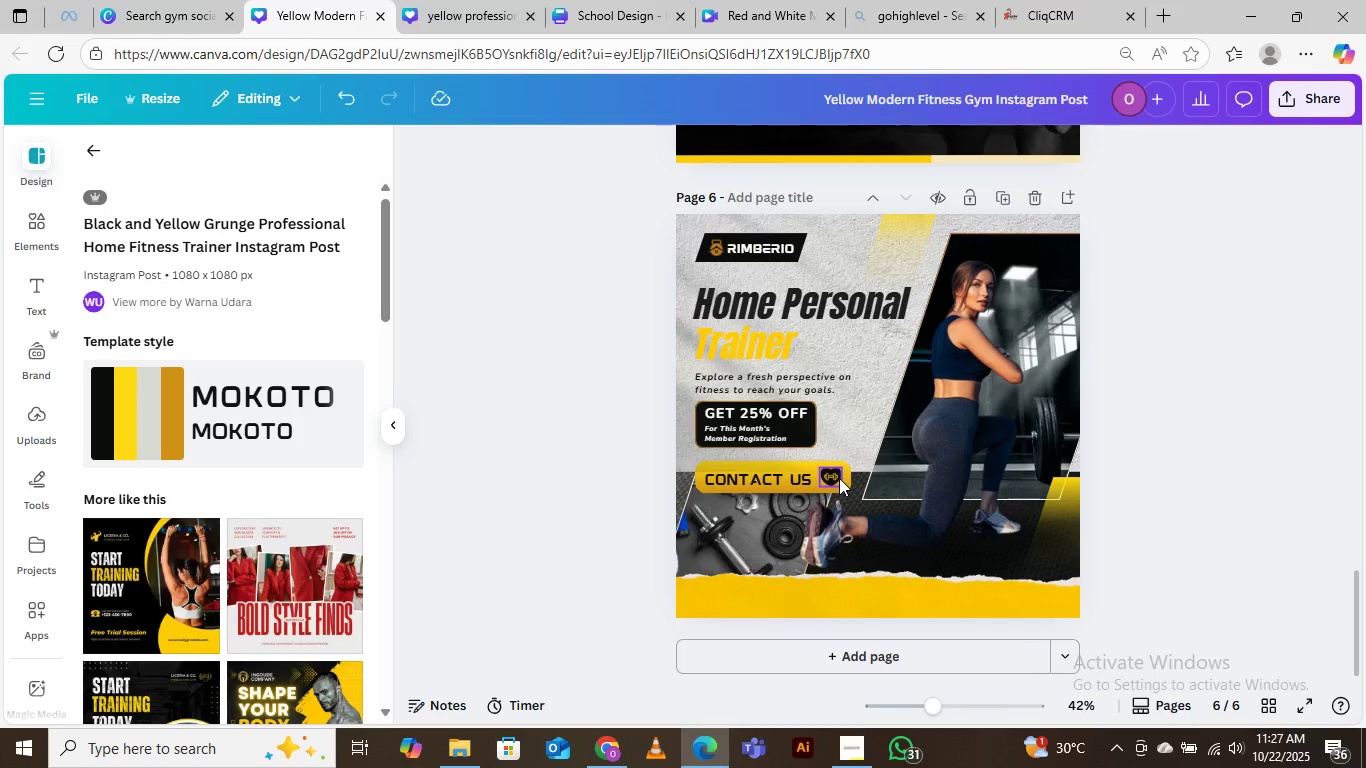 
wait(6.15)
 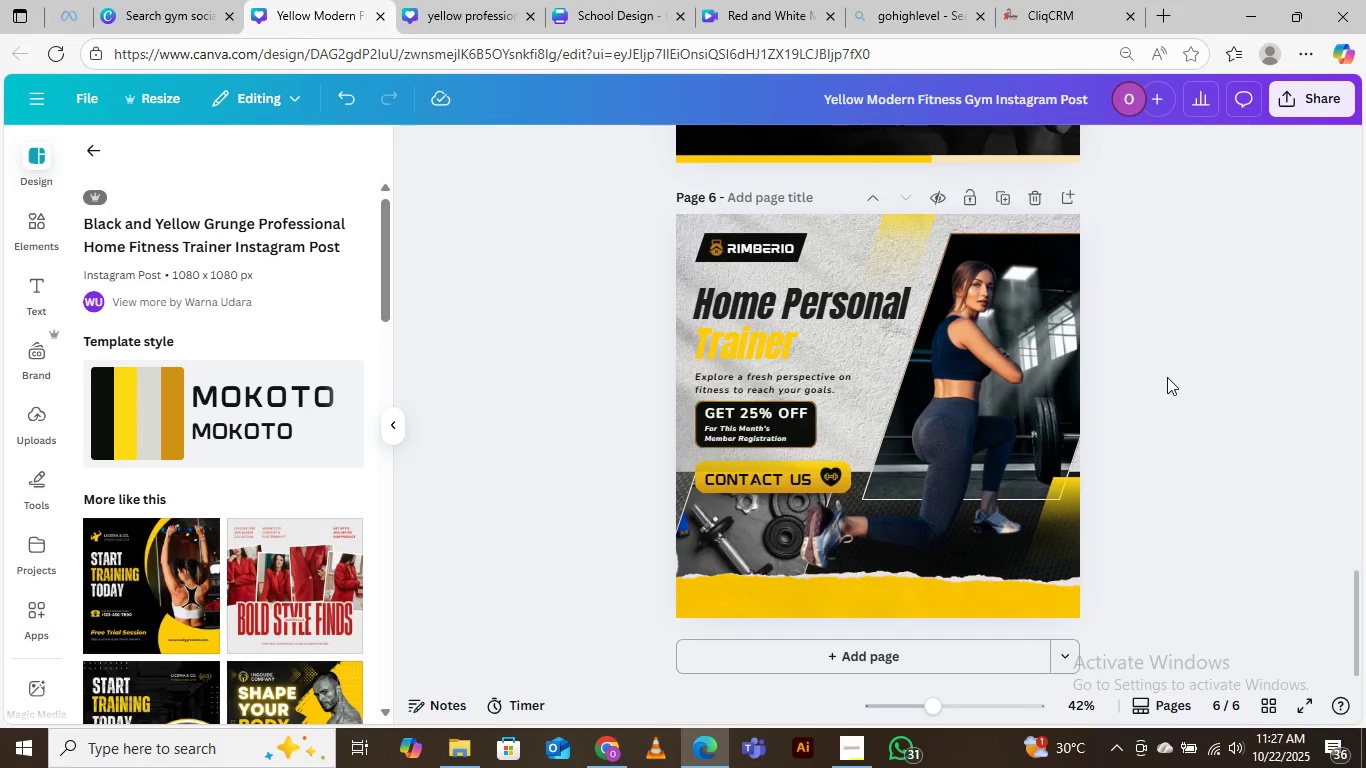 
left_click([773, 246])
 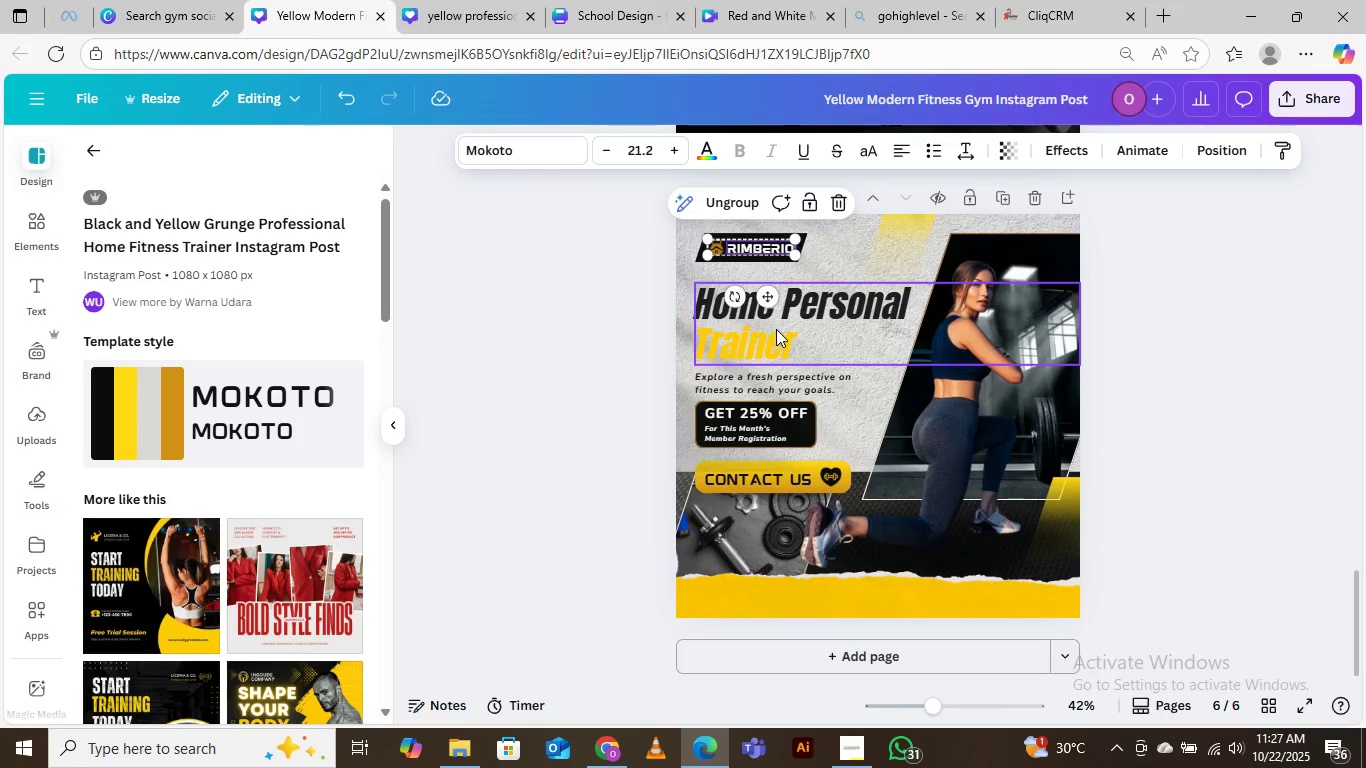 
key(Delete)
 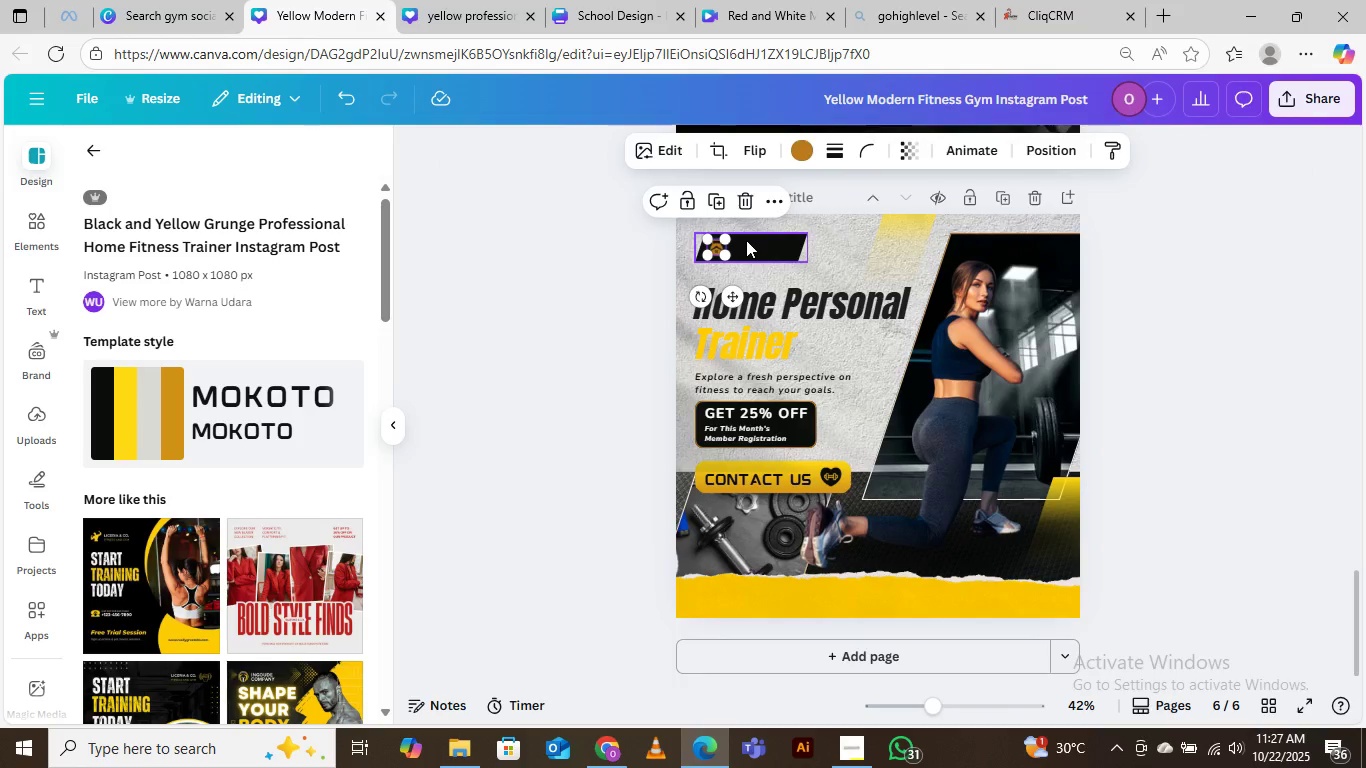 
left_click([746, 242])
 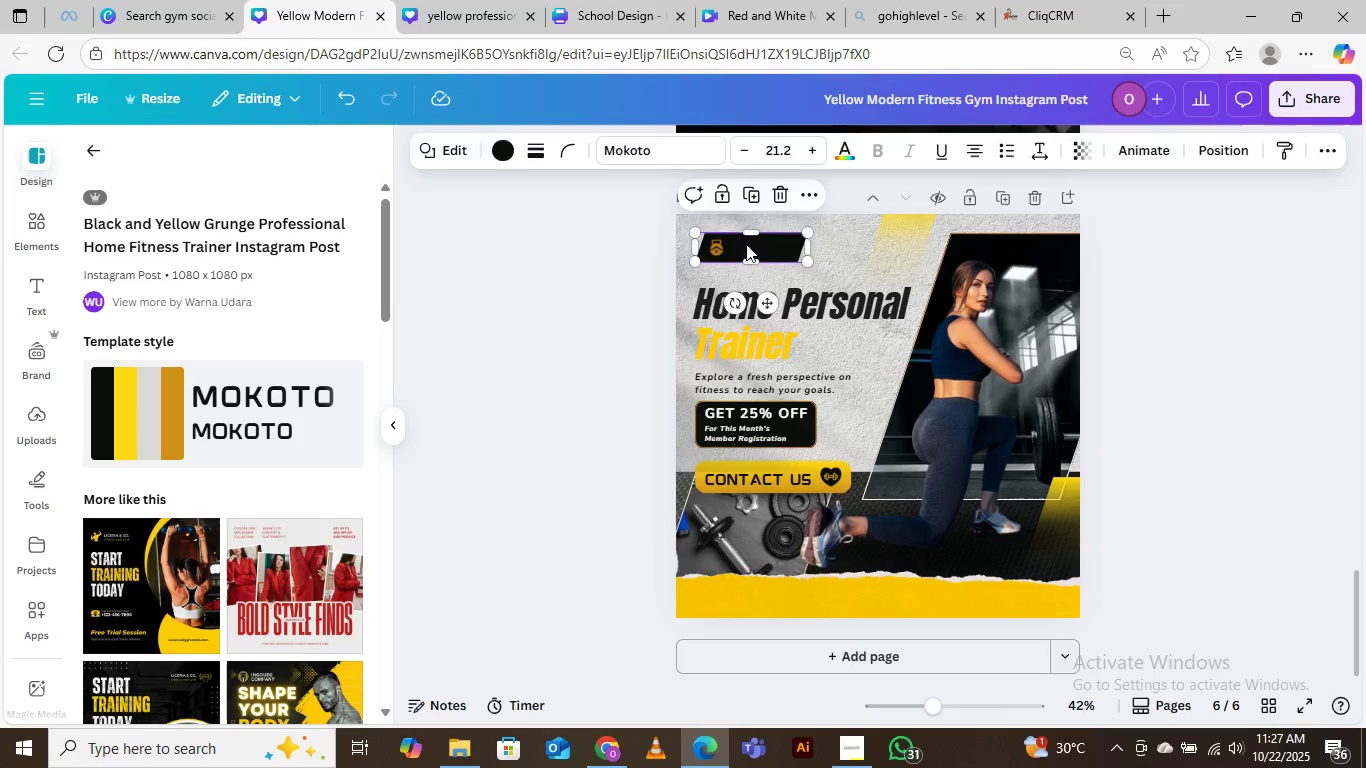 
key(Delete)
 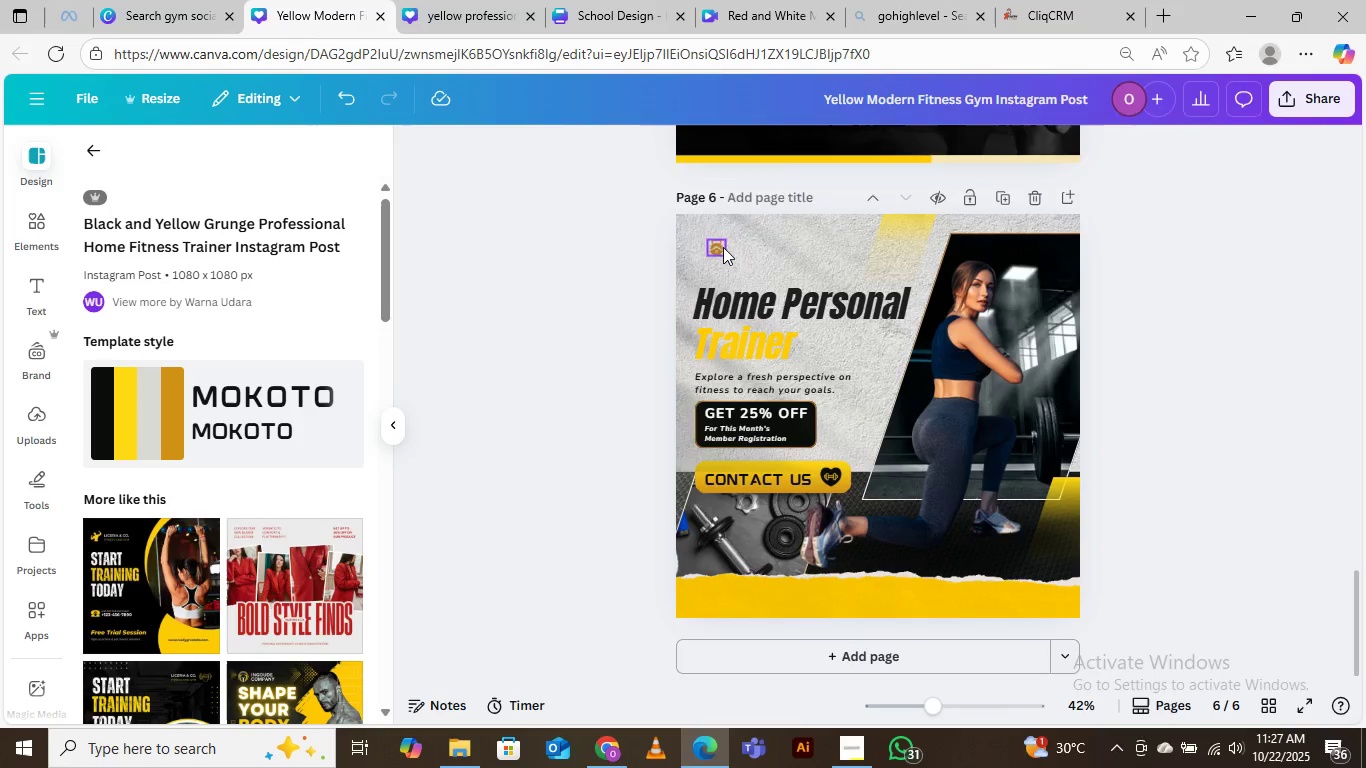 
left_click([723, 247])
 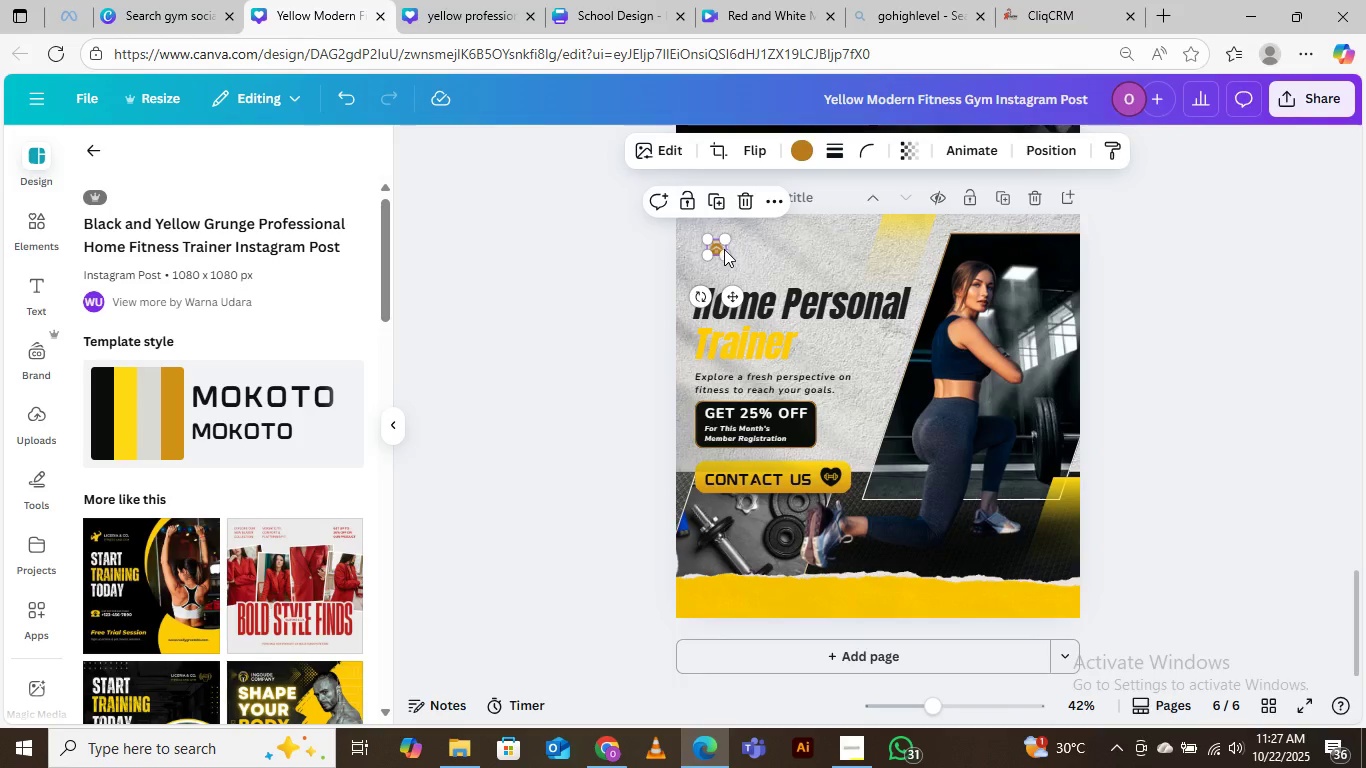 
key(Delete)
 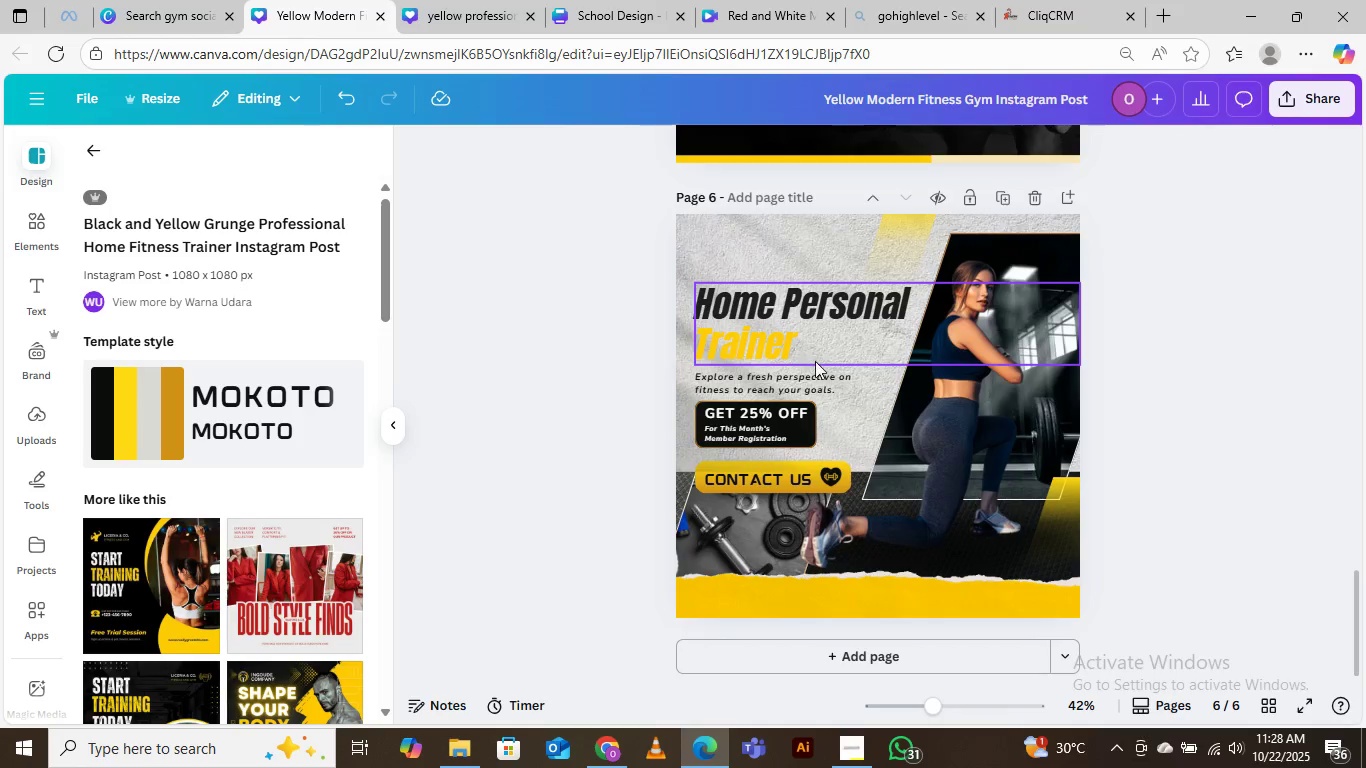 
wait(10.3)
 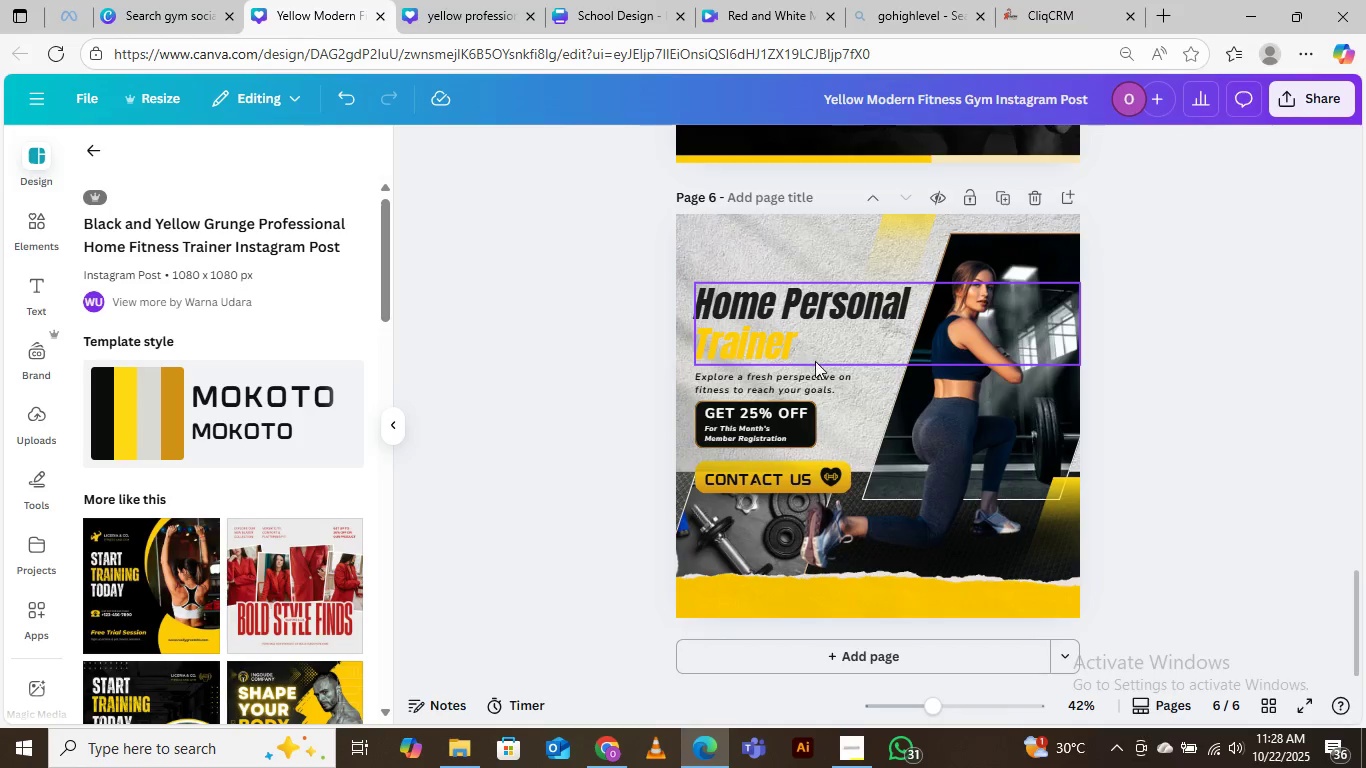 
left_click([754, 480])
 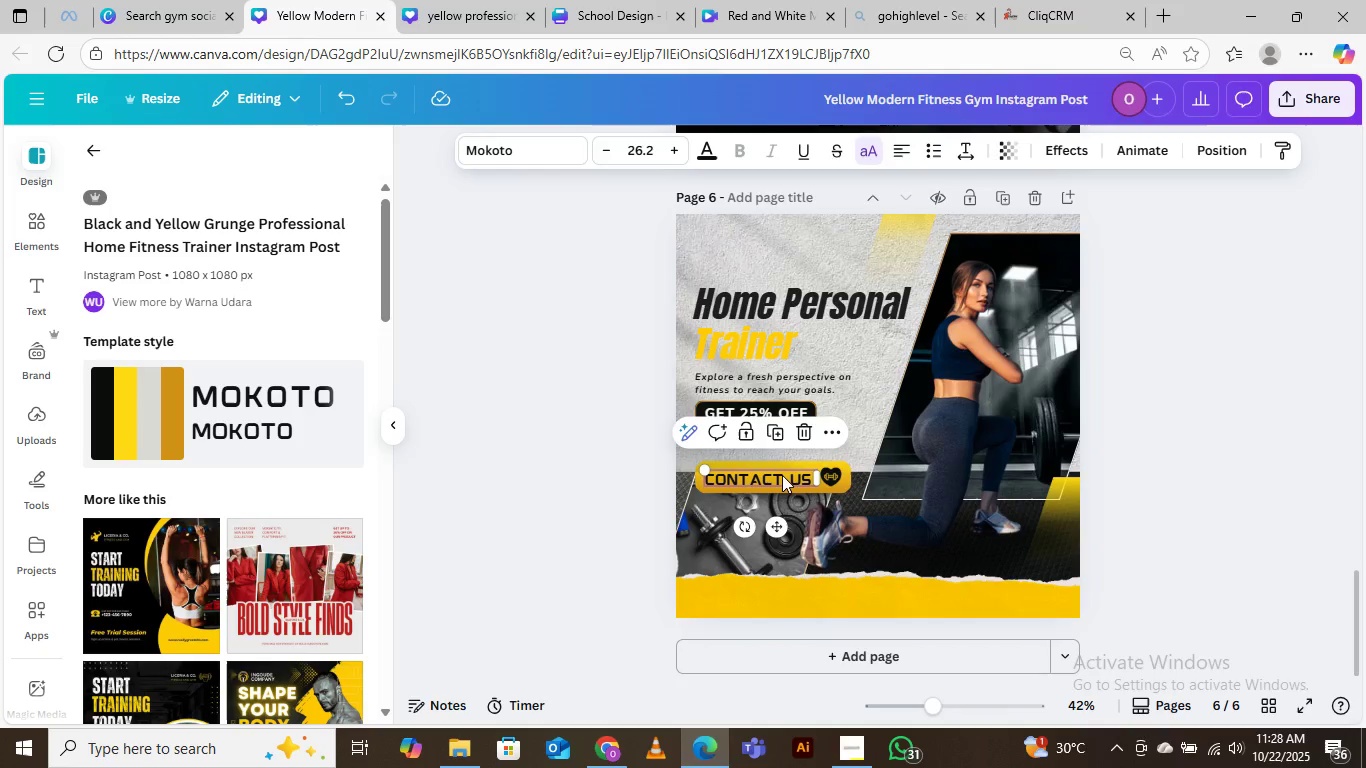 
key(Delete)
 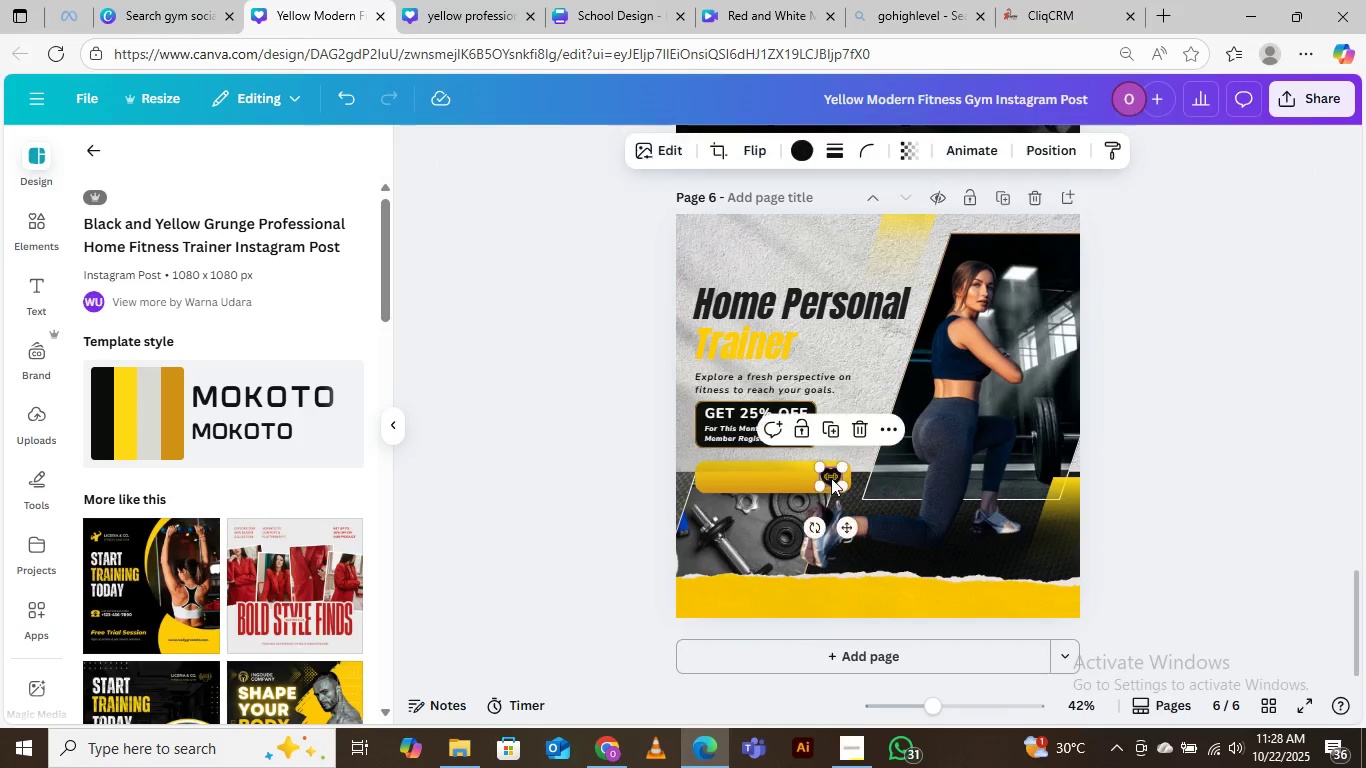 
left_click([831, 478])
 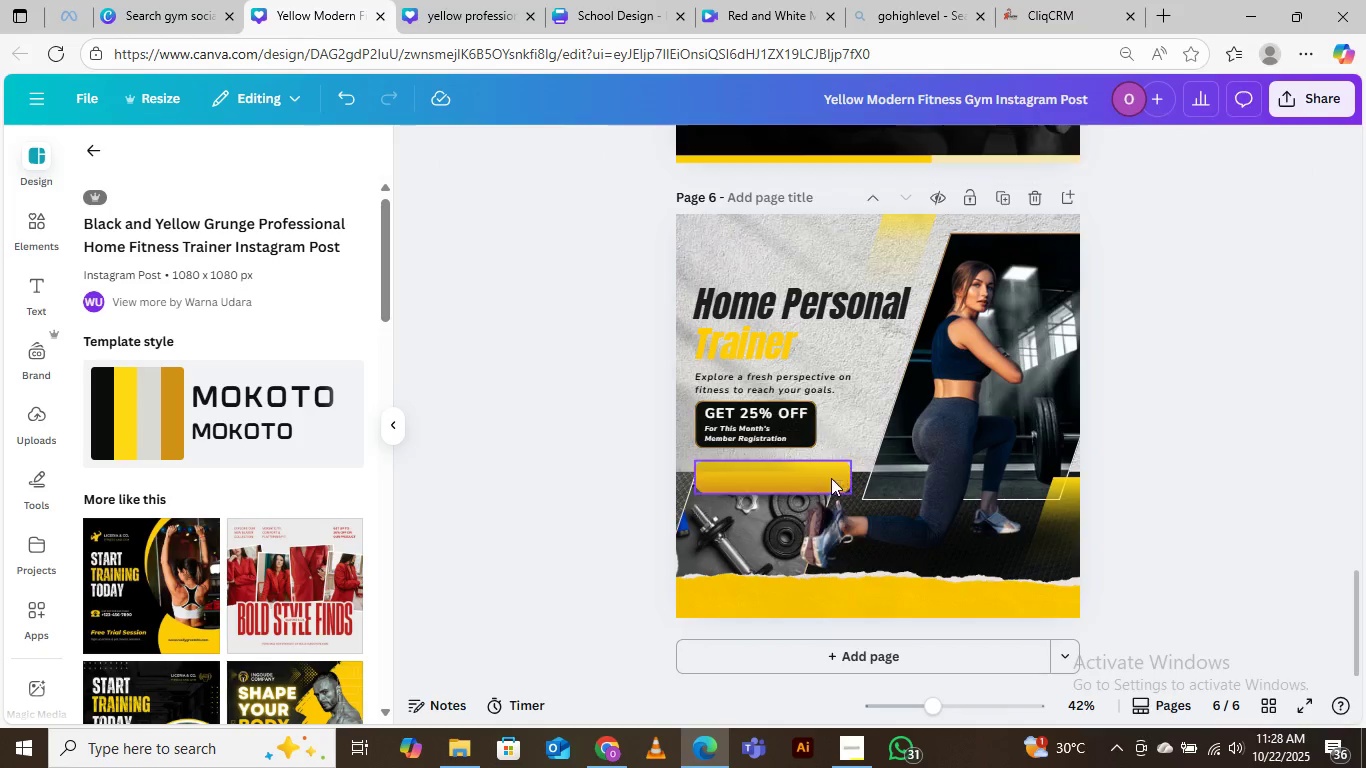 
key(Delete)
 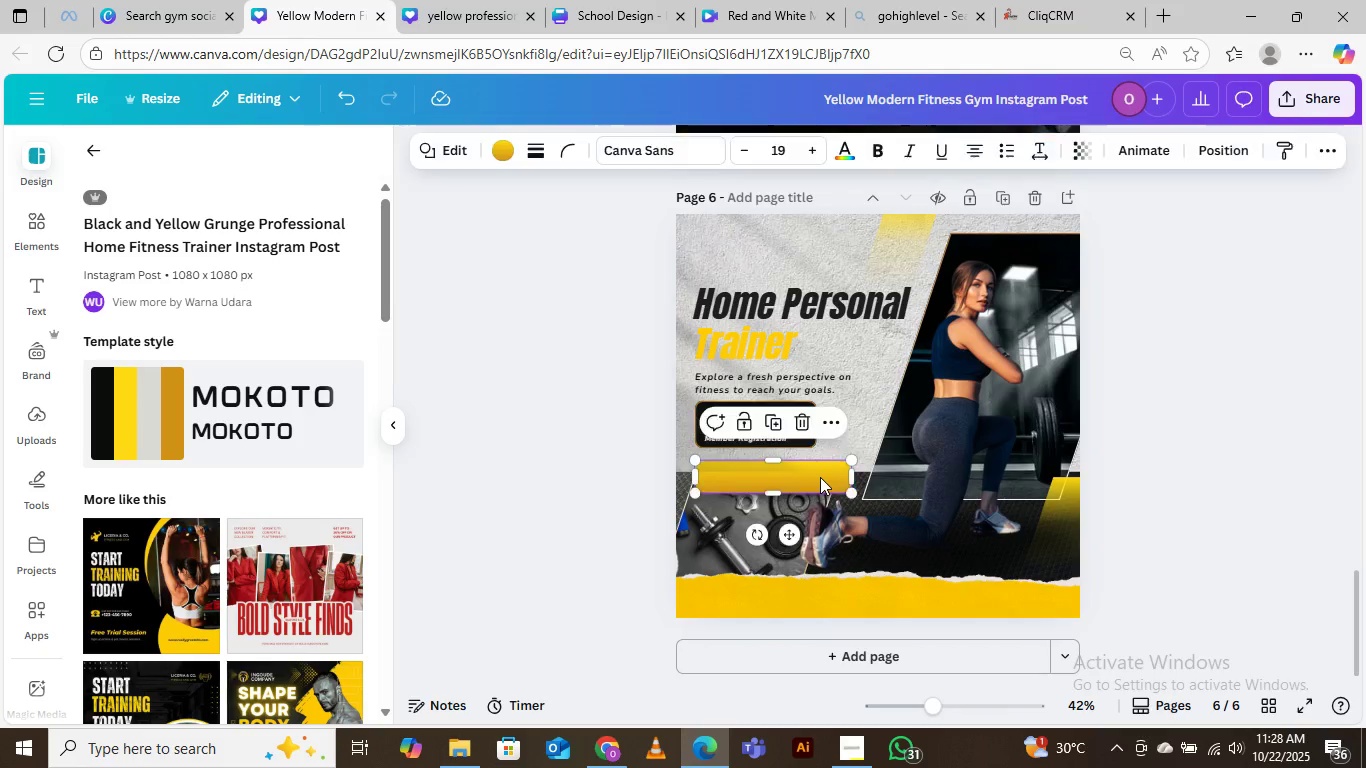 
left_click([820, 477])
 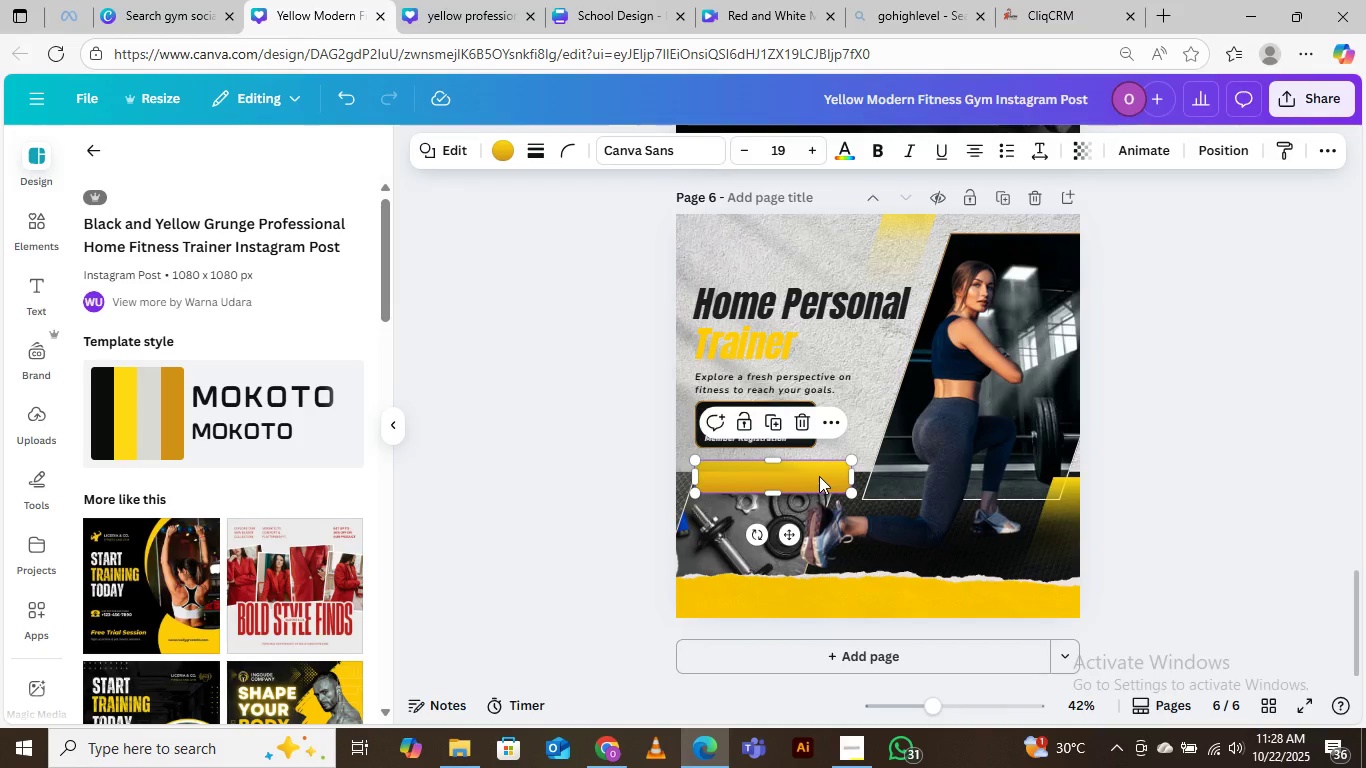 
left_click_drag(start_coordinate=[819, 476], to_coordinate=[913, 570])
 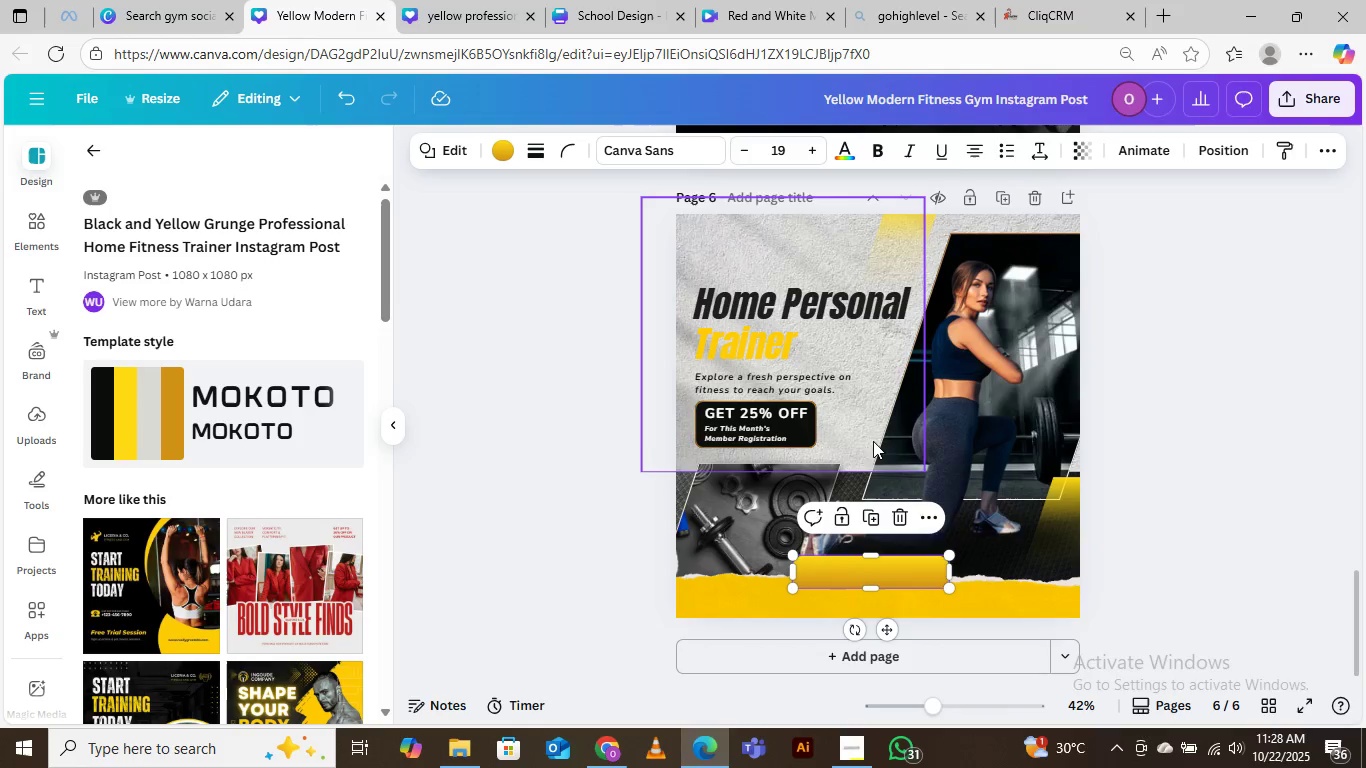 
scroll: coordinate [847, 360], scroll_direction: up, amount: 7.0
 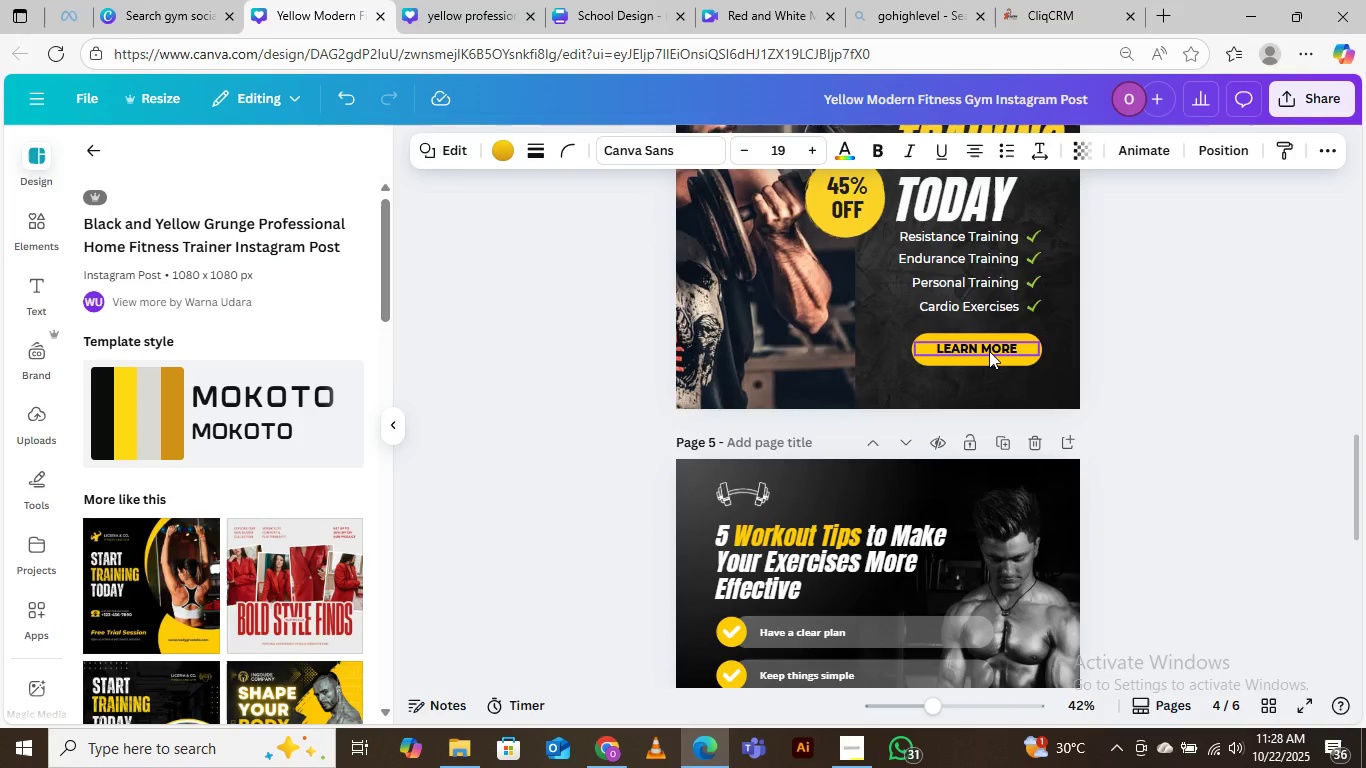 
left_click([989, 351])
 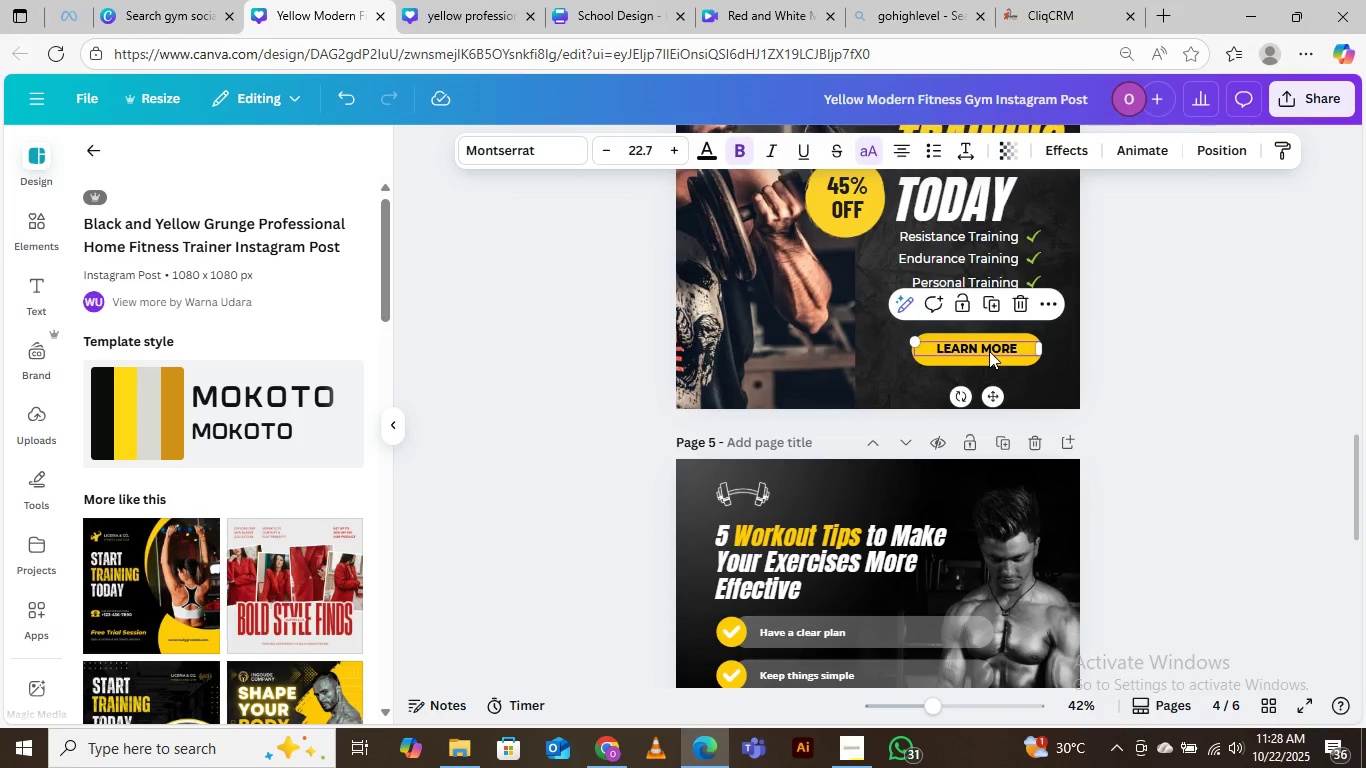 
hold_key(key=AltLeft, duration=1.53)
left_click_drag(start_coordinate=[989, 351], to_coordinate=[958, 642])
 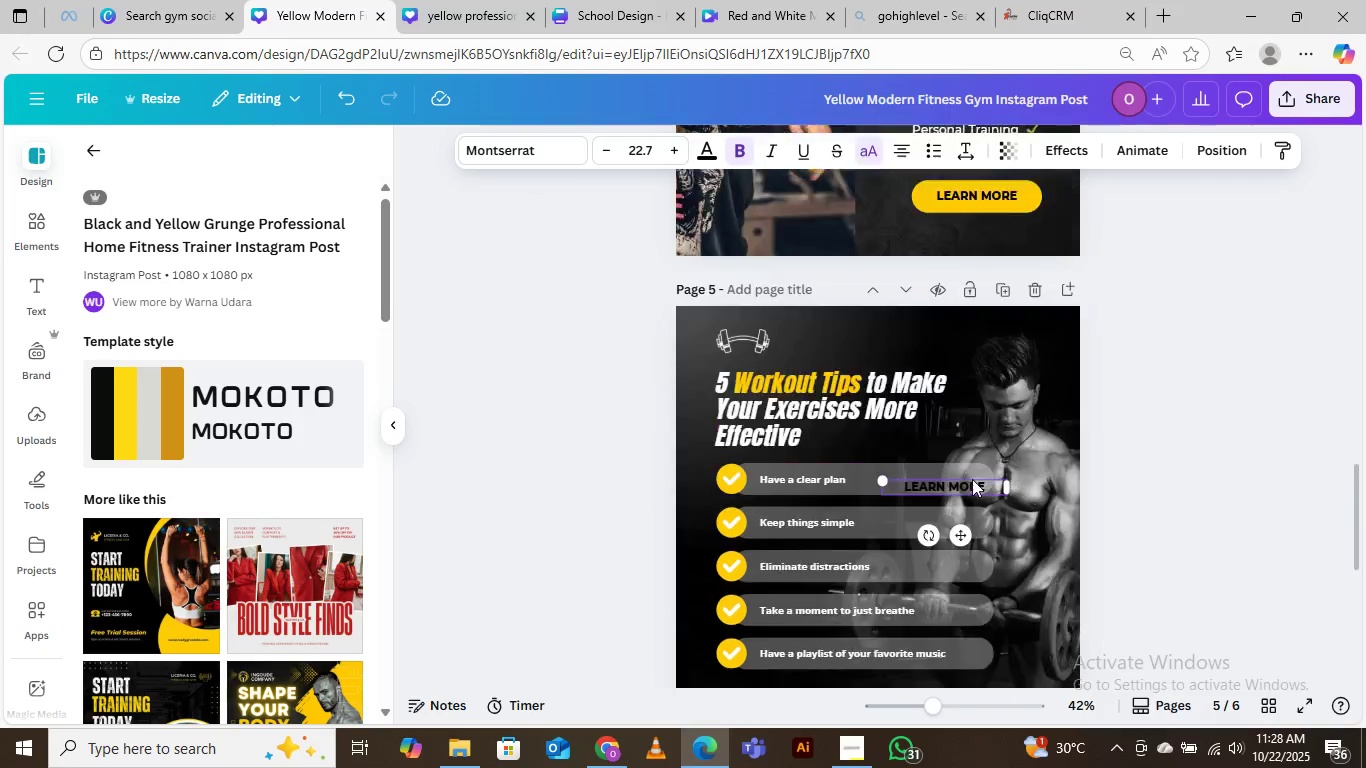 
key(Alt+AltLeft)
 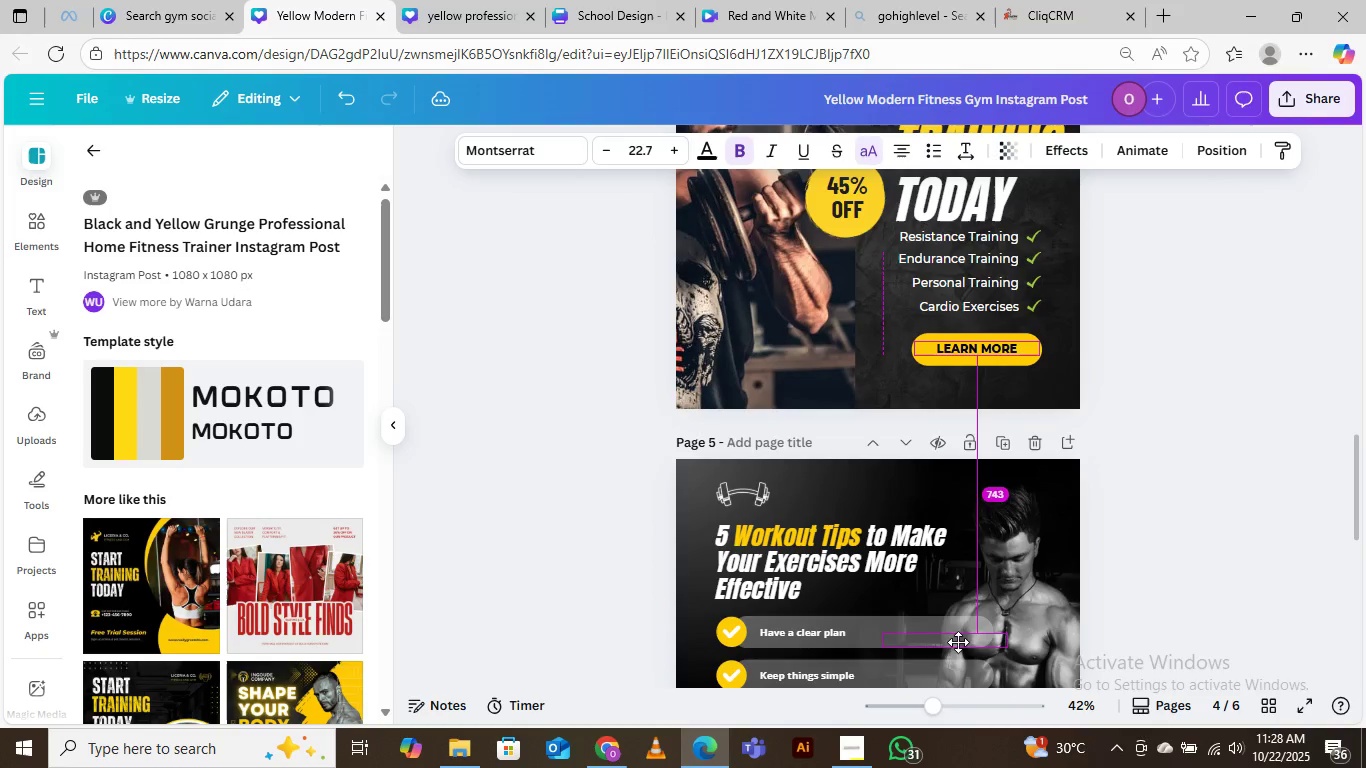 
key(Alt+AltLeft)
 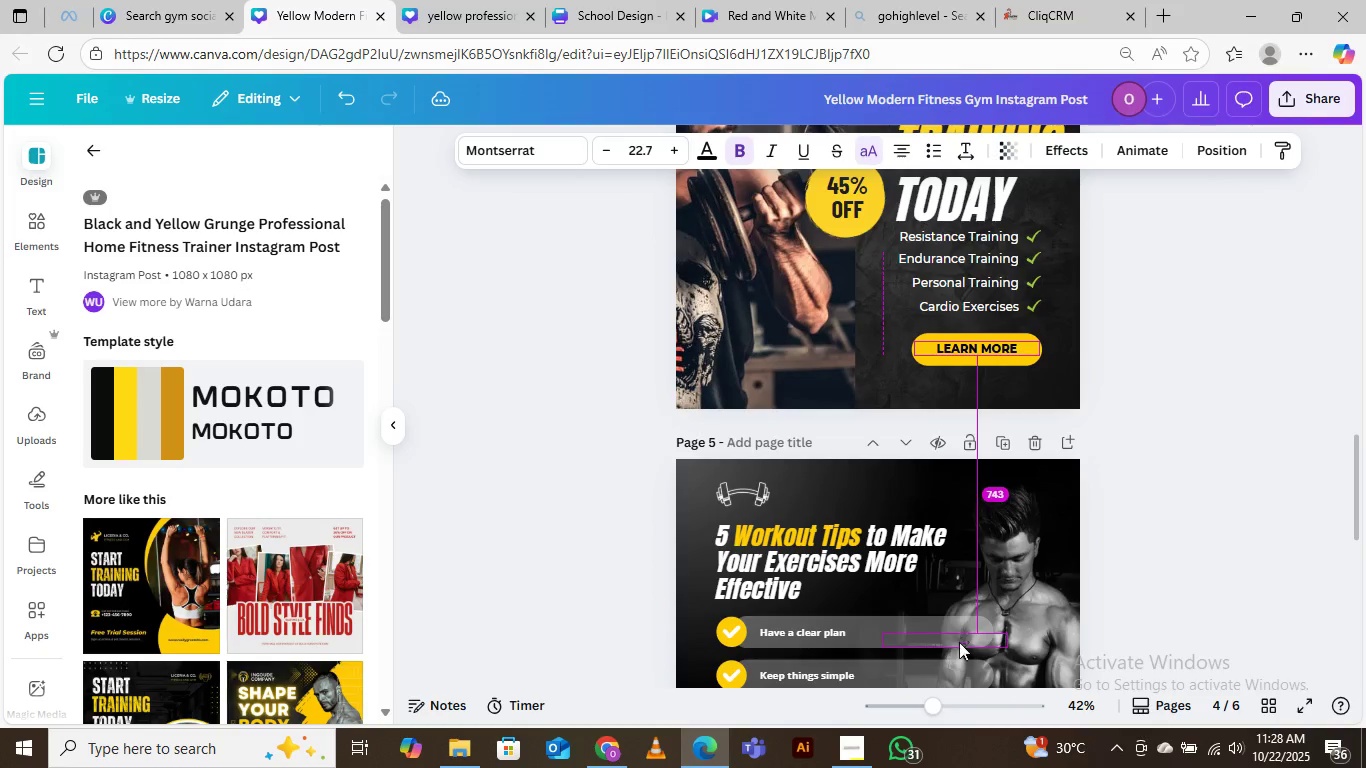 
key(Alt+AltLeft)
 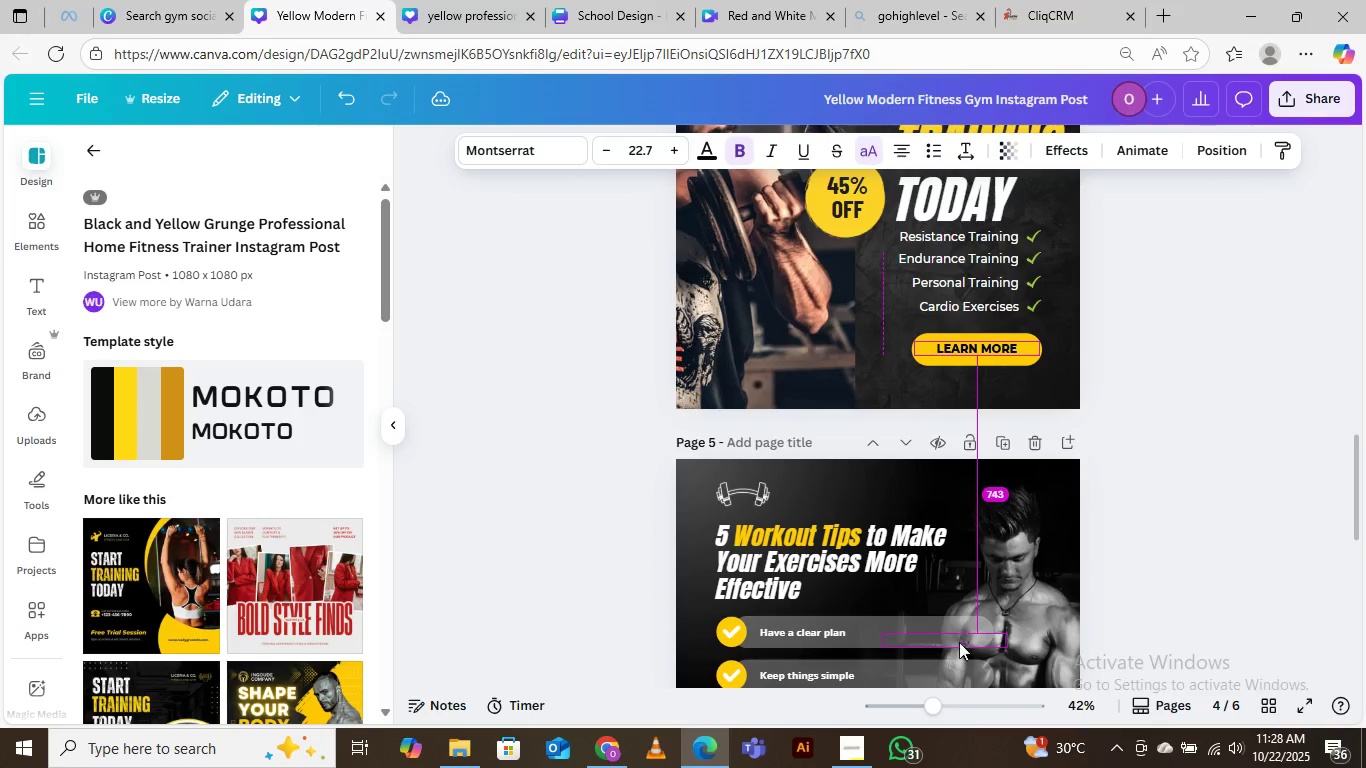 
key(Alt+AltLeft)
 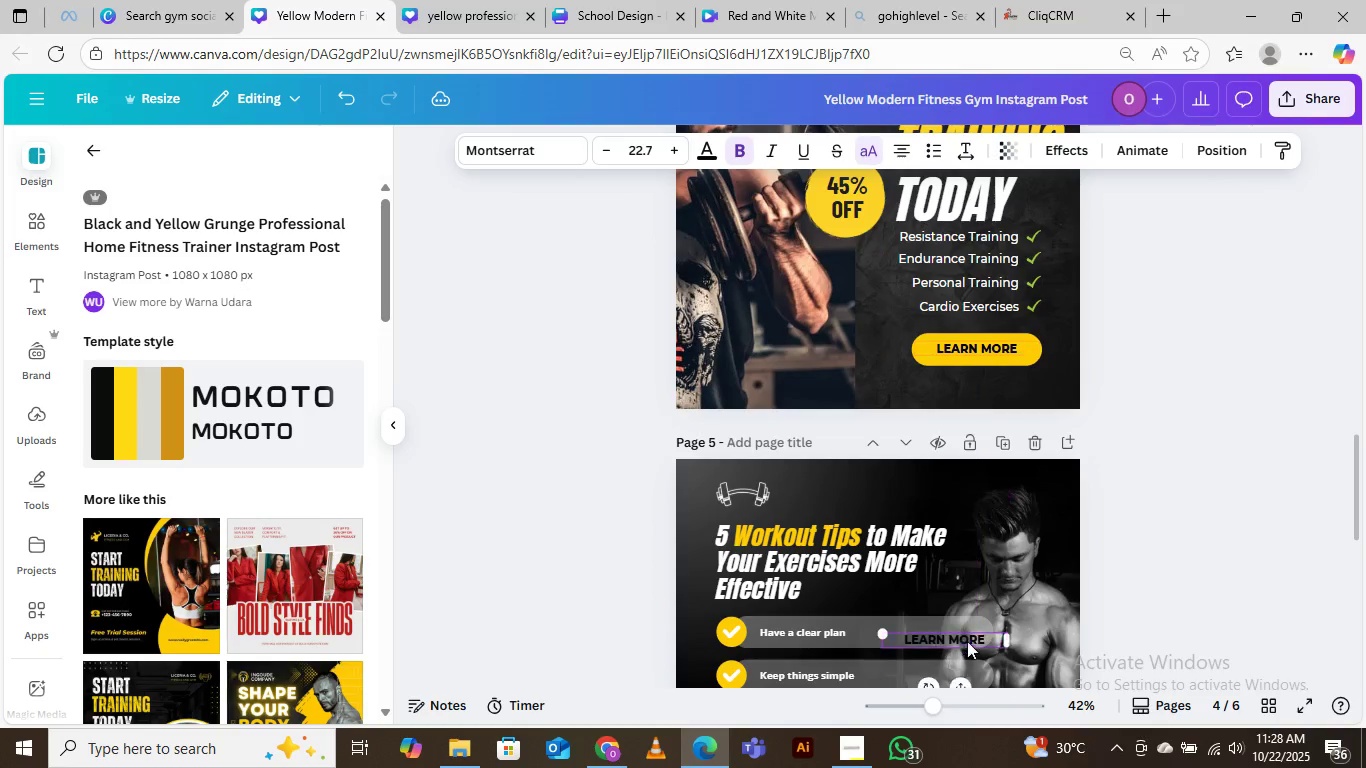 
key(Alt+AltLeft)
 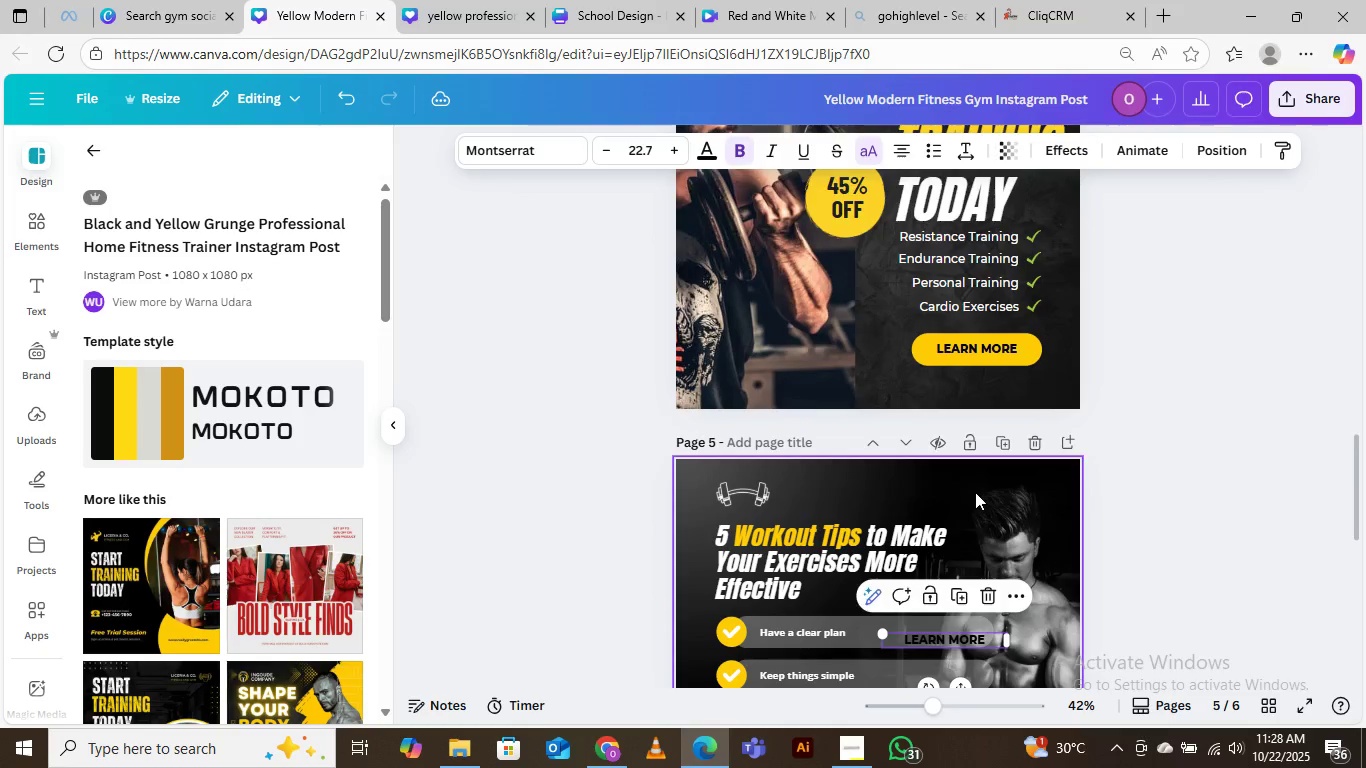 
scroll: coordinate [972, 479], scroll_direction: down, amount: 5.0
 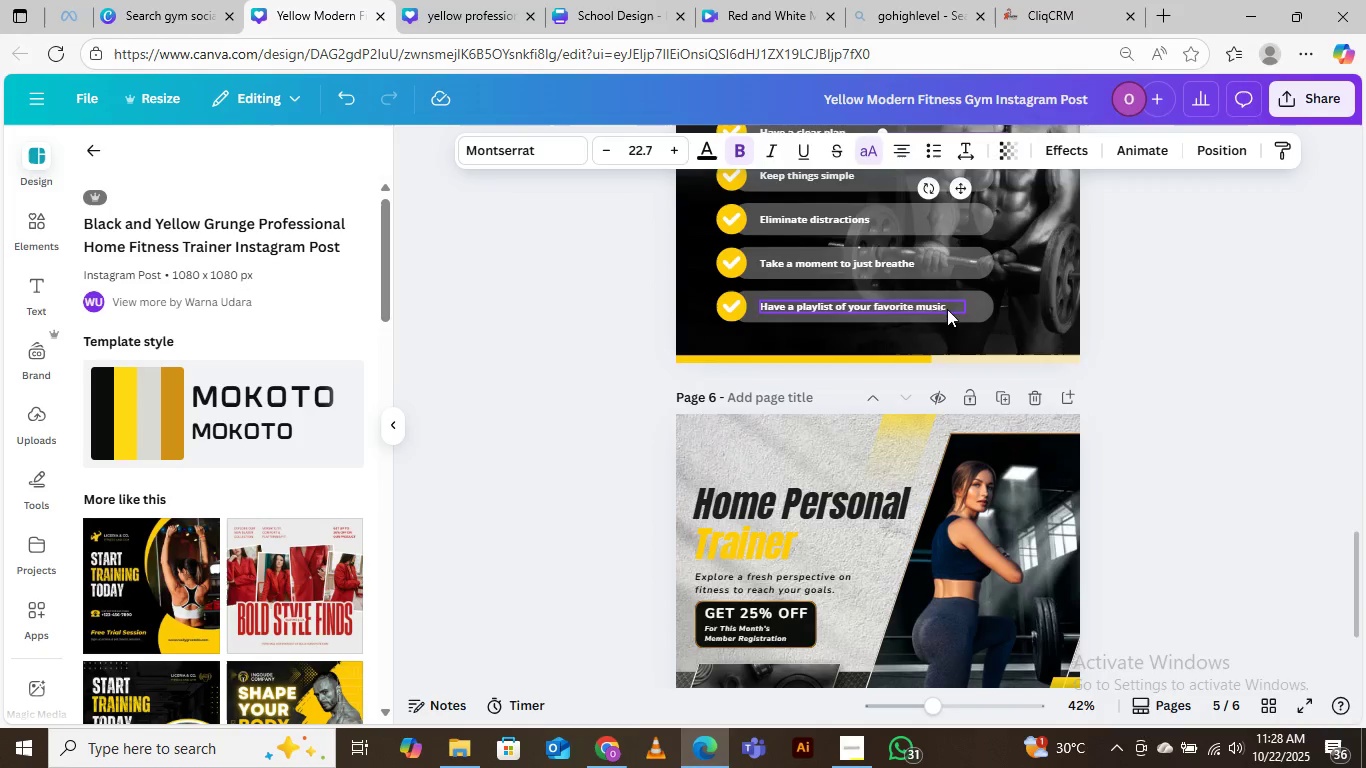 
scroll: coordinate [958, 328], scroll_direction: up, amount: 1.0
 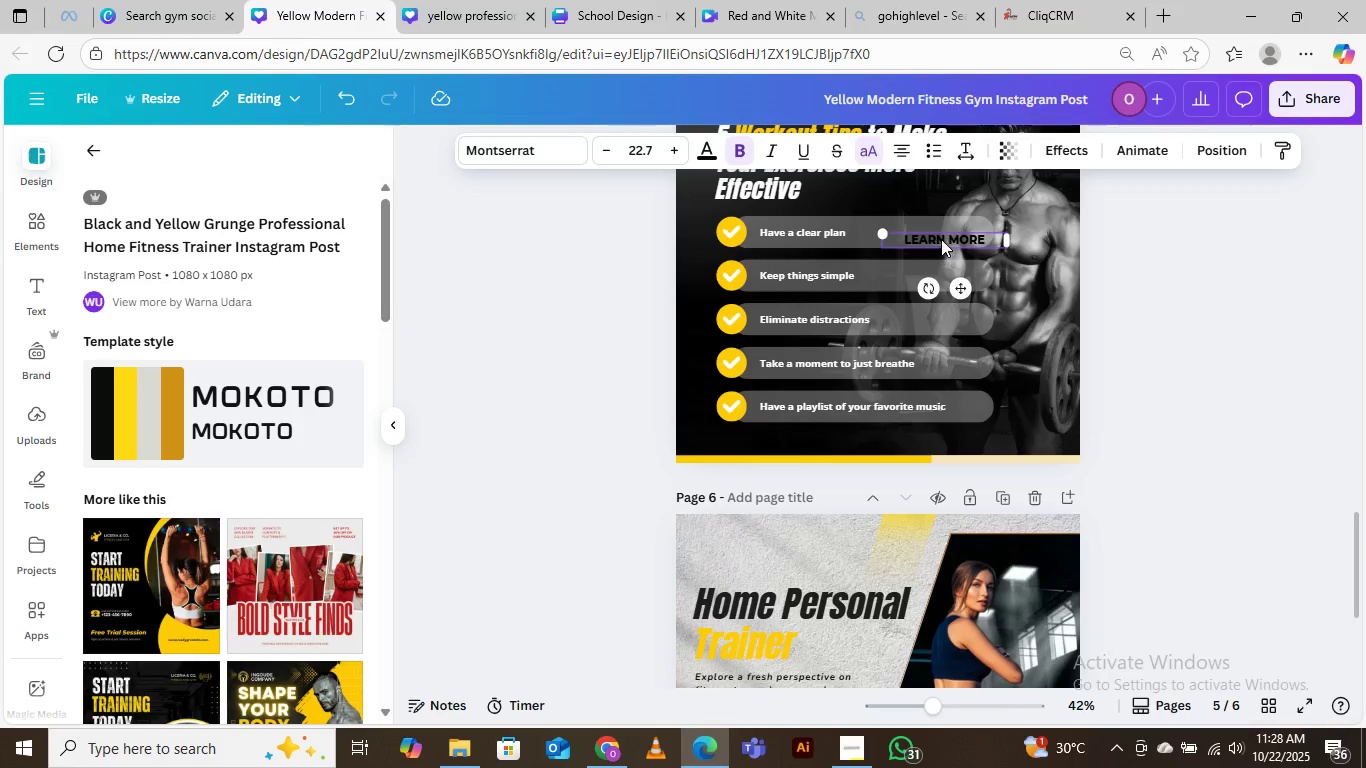 
left_click_drag(start_coordinate=[941, 238], to_coordinate=[857, 643])
 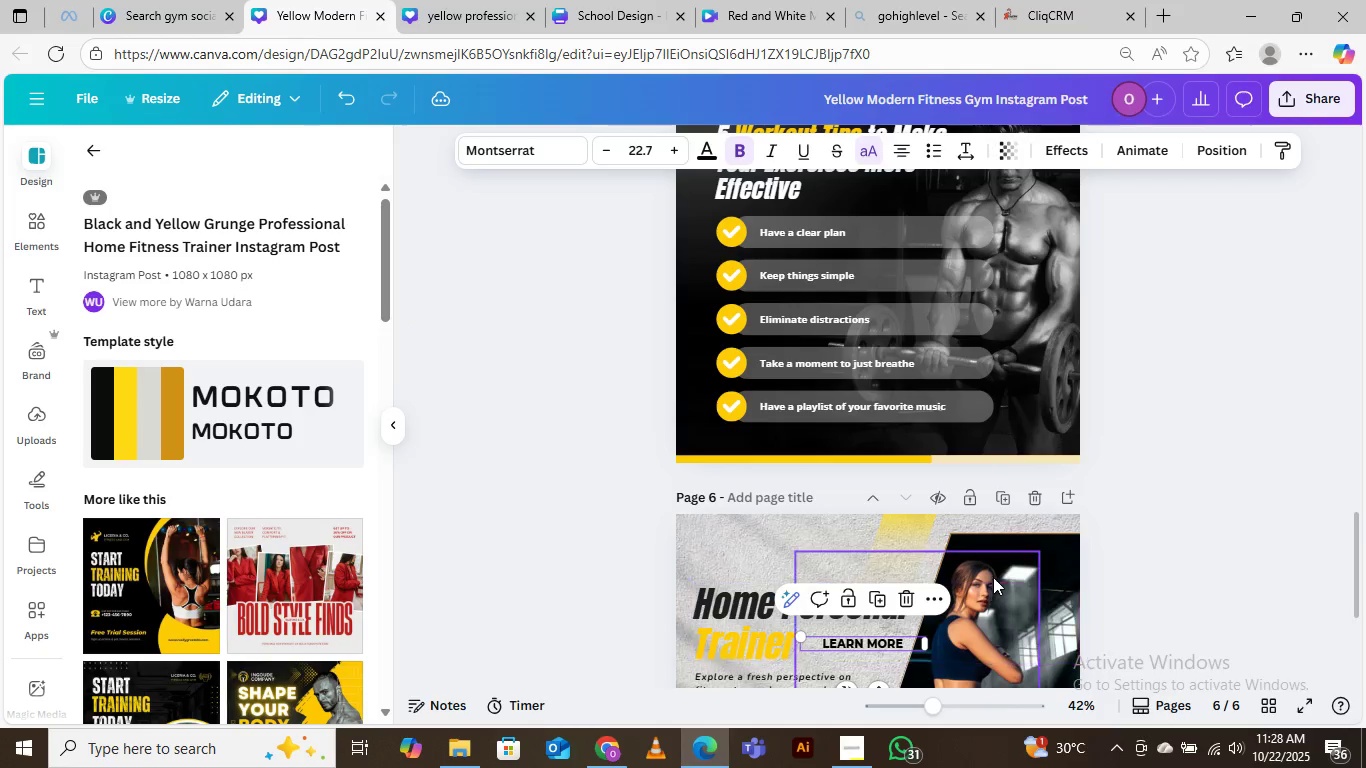 
scroll: coordinate [965, 530], scroll_direction: down, amount: 4.0
 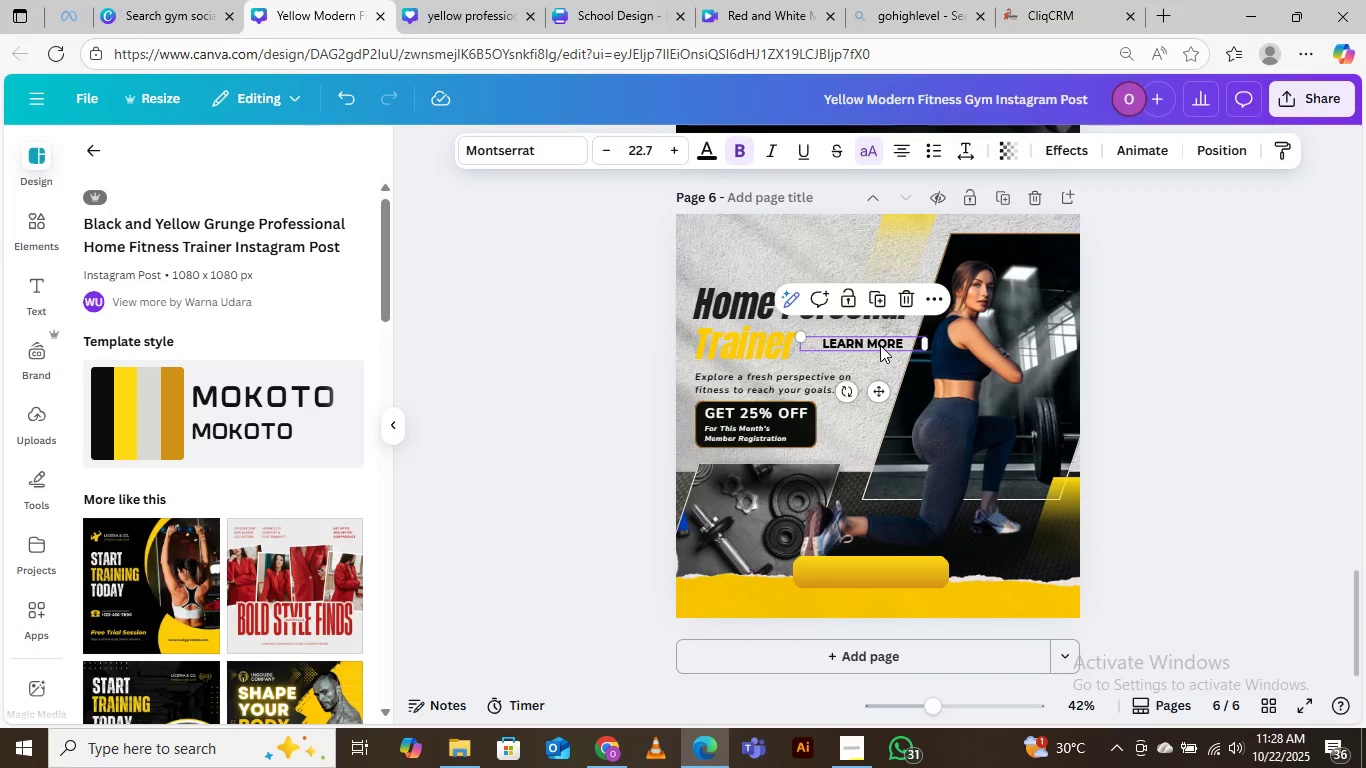 
left_click_drag(start_coordinate=[880, 340], to_coordinate=[884, 567])
 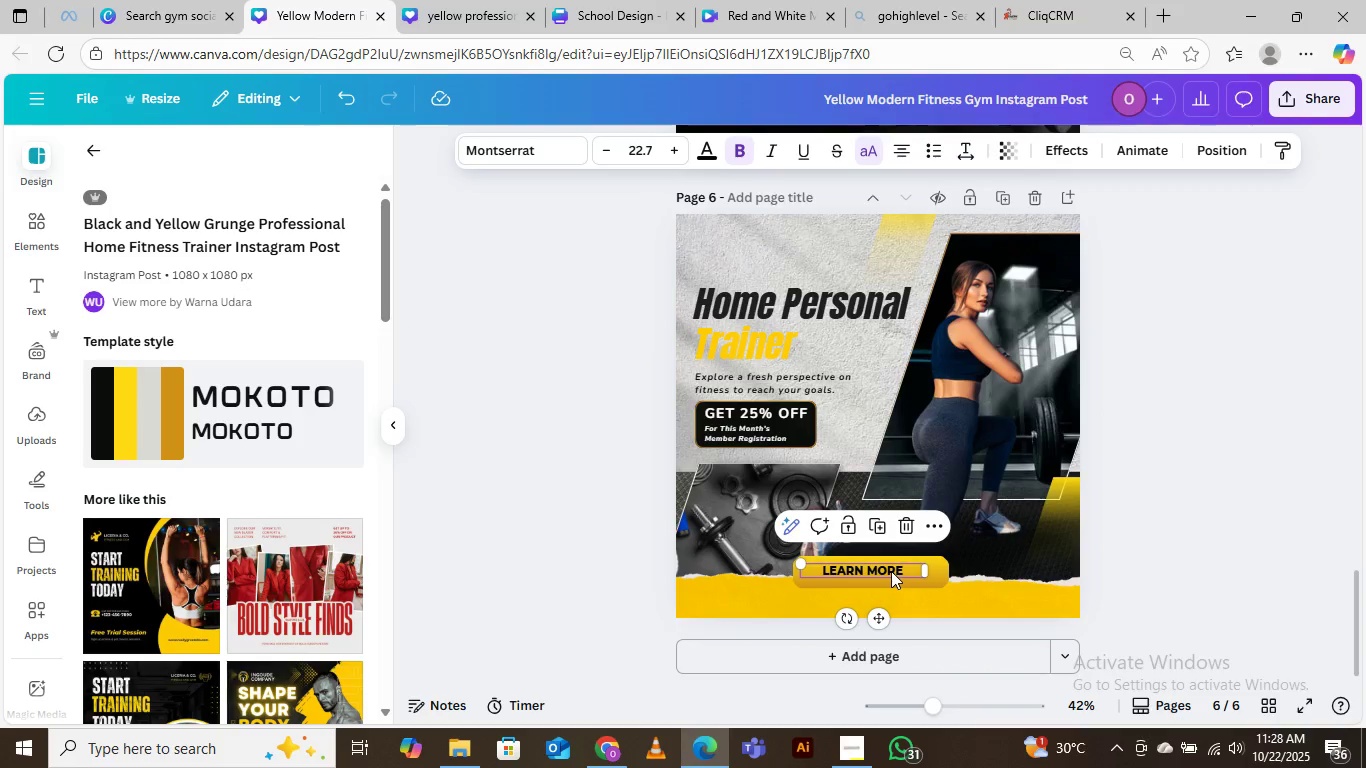 
left_click_drag(start_coordinate=[887, 569], to_coordinate=[899, 569])
 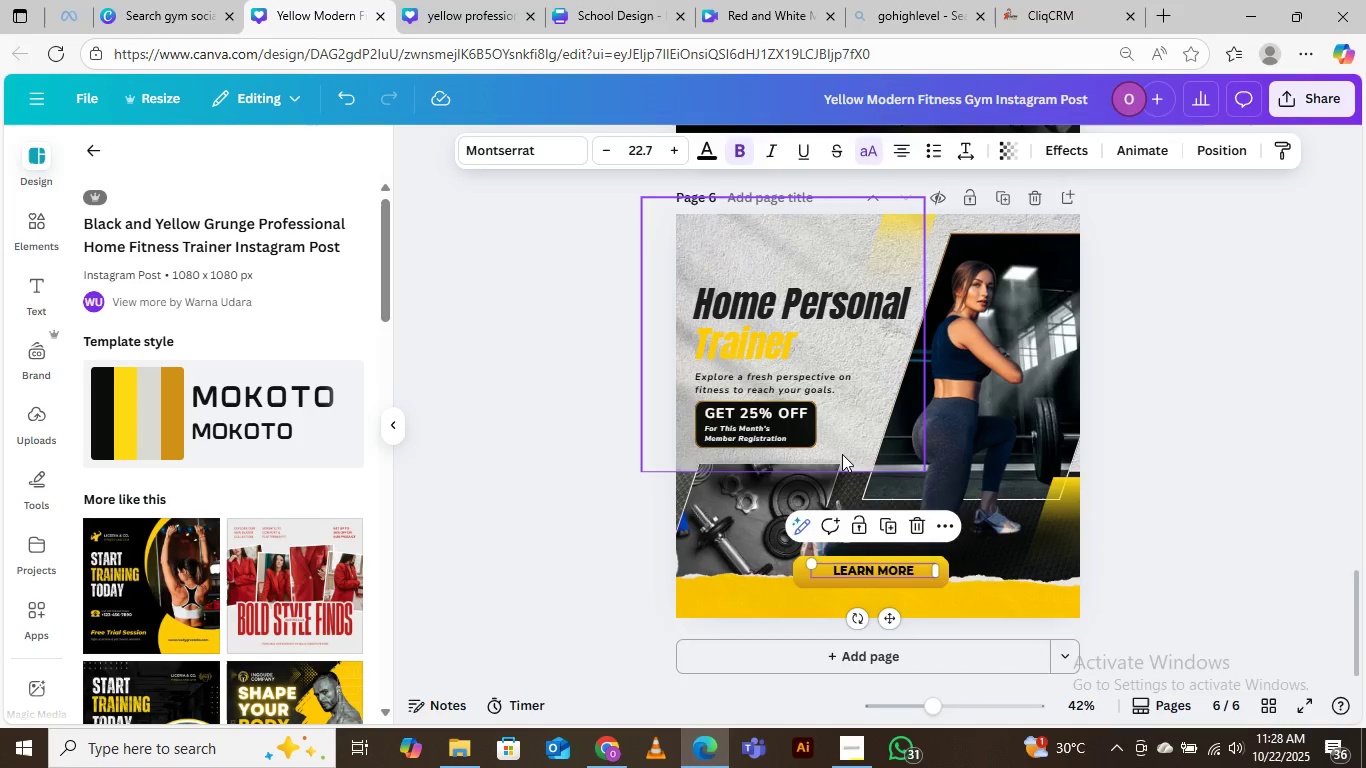 
scroll: coordinate [842, 451], scroll_direction: up, amount: 4.0
 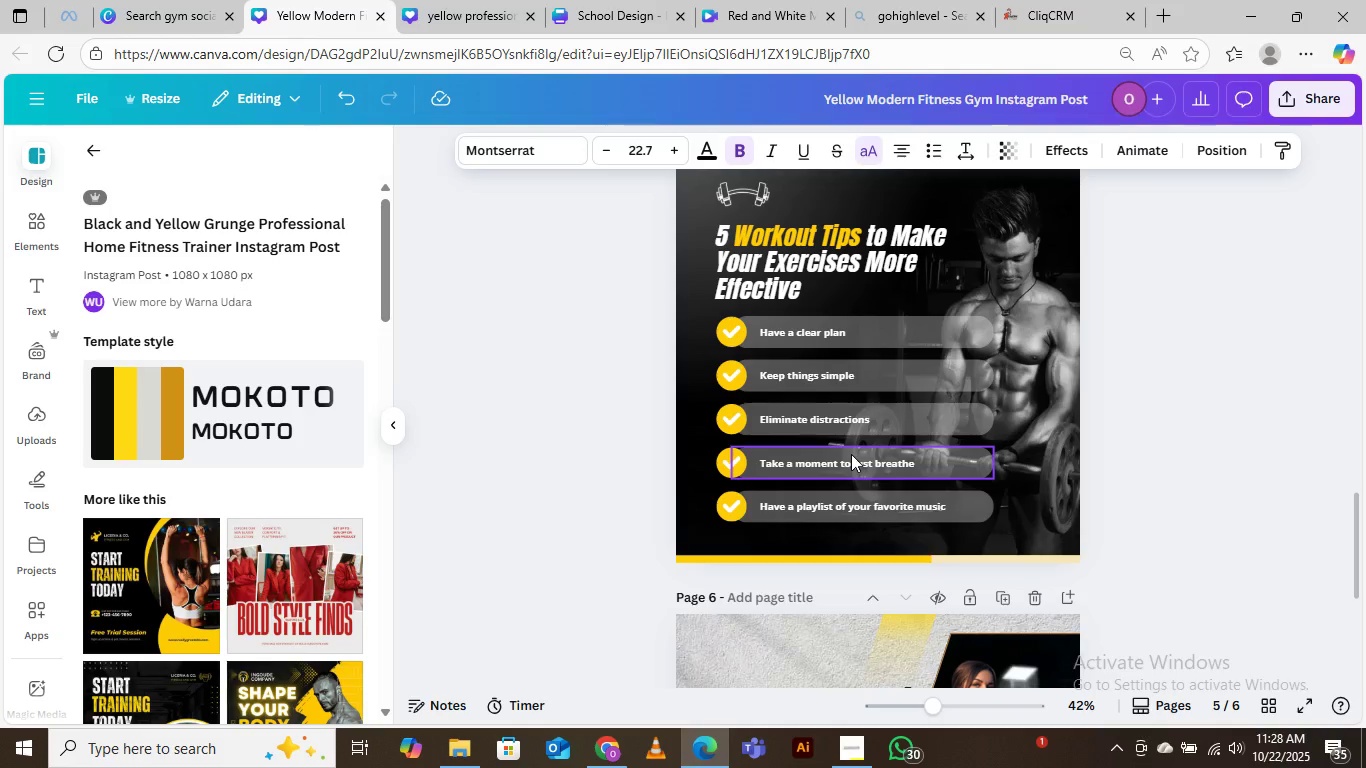 
wait(19.79)
 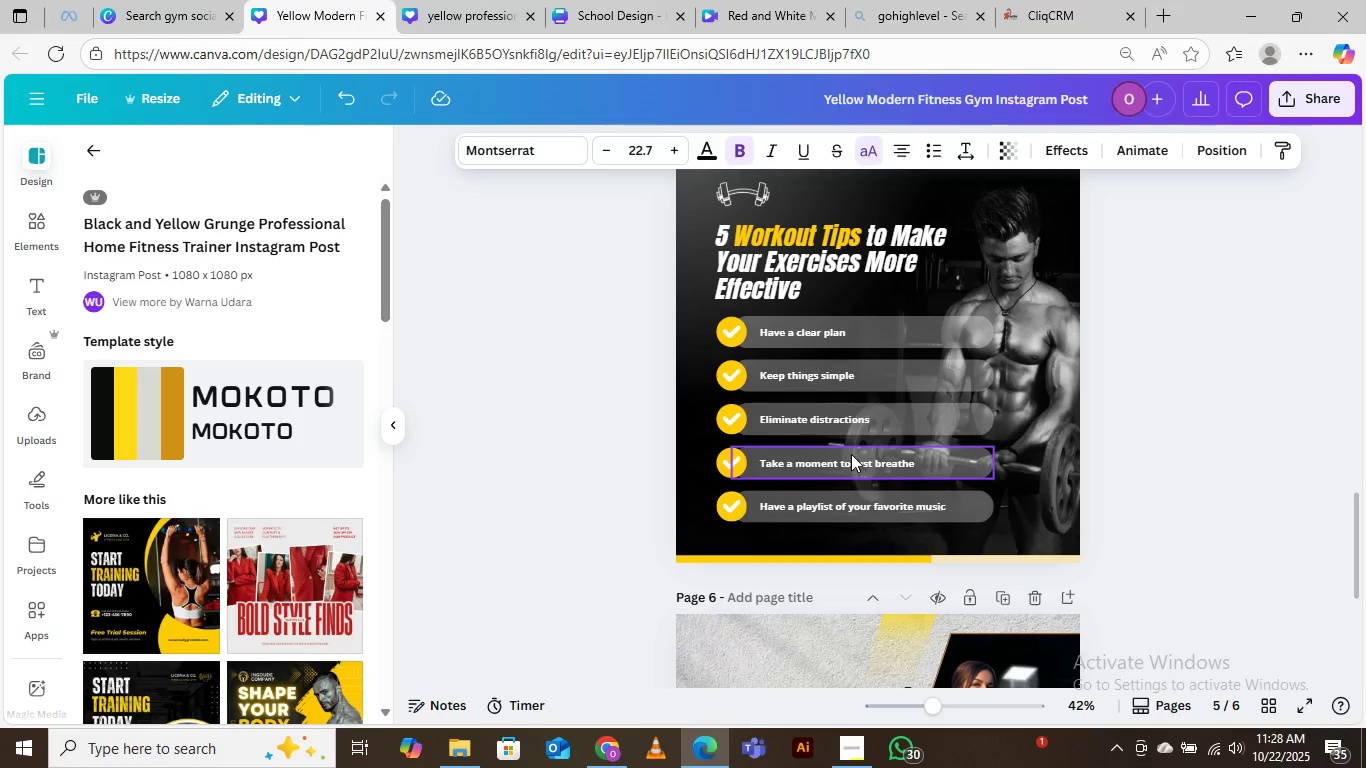 
scroll: coordinate [867, 440], scroll_direction: down, amount: 5.0
 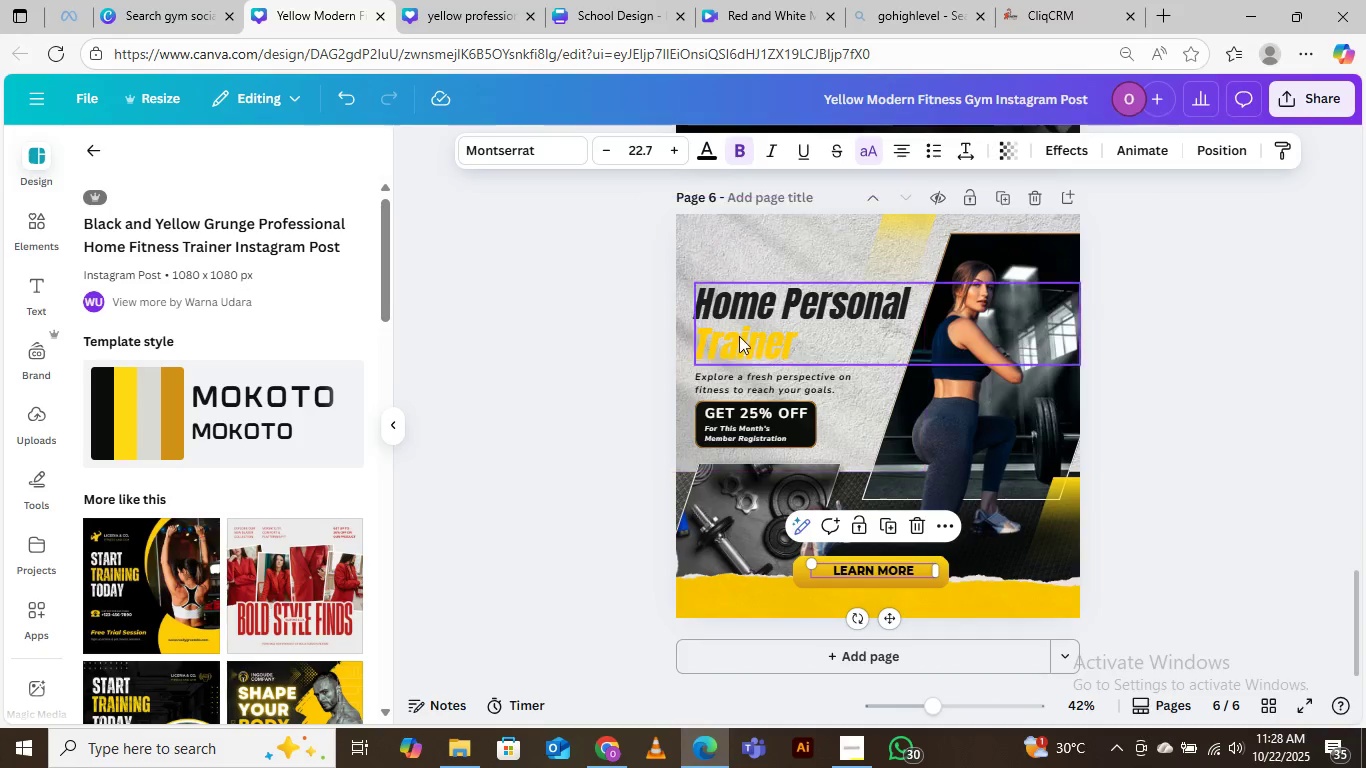 
scroll: coordinate [856, 320], scroll_direction: up, amount: 15.0
 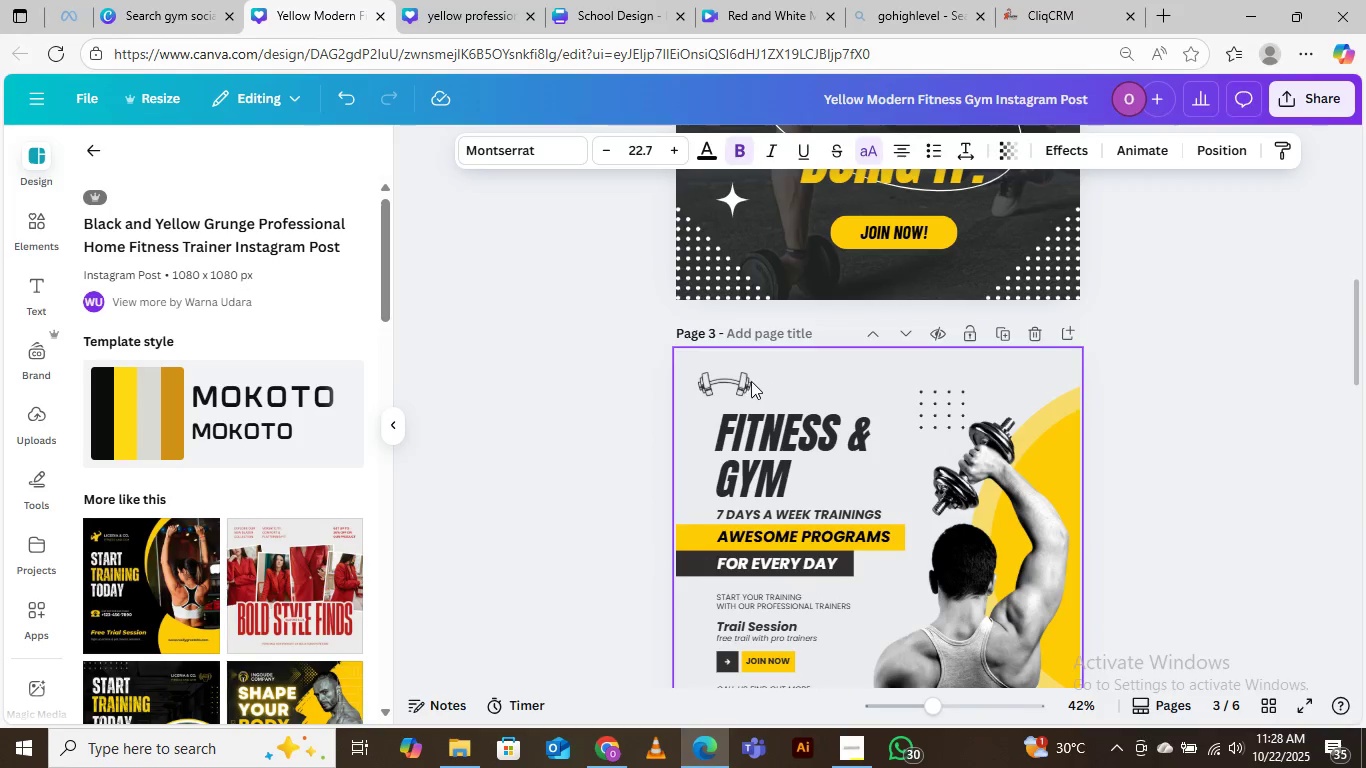 
left_click([734, 383])
 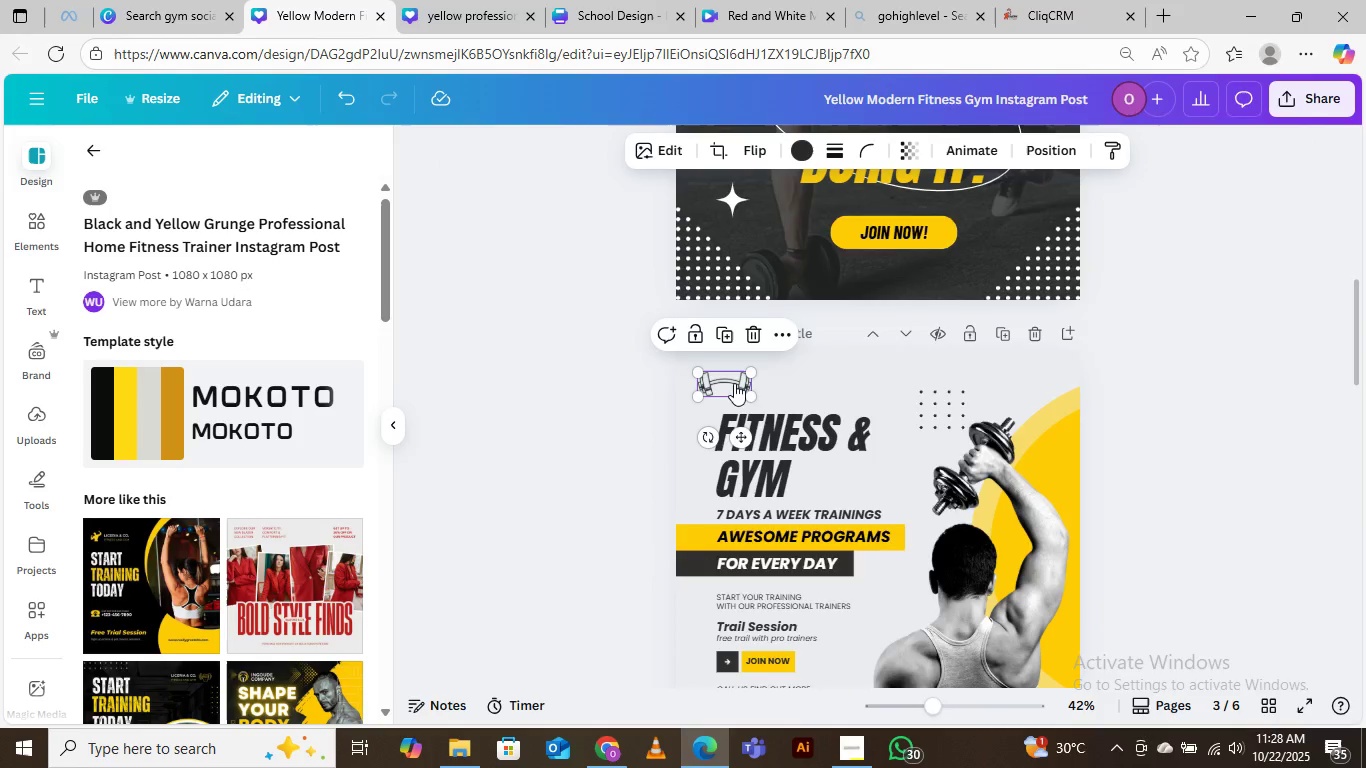 
right_click([734, 383])
 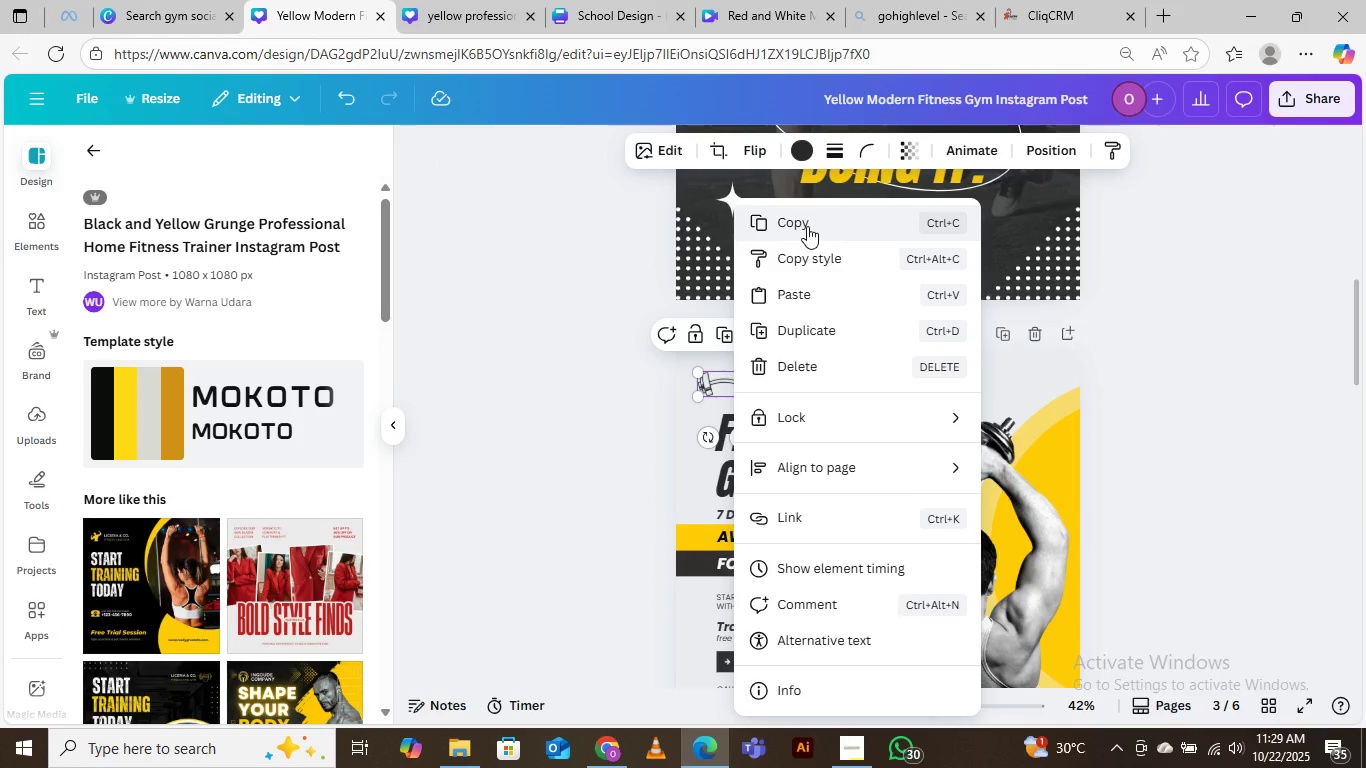 
left_click([807, 226])
 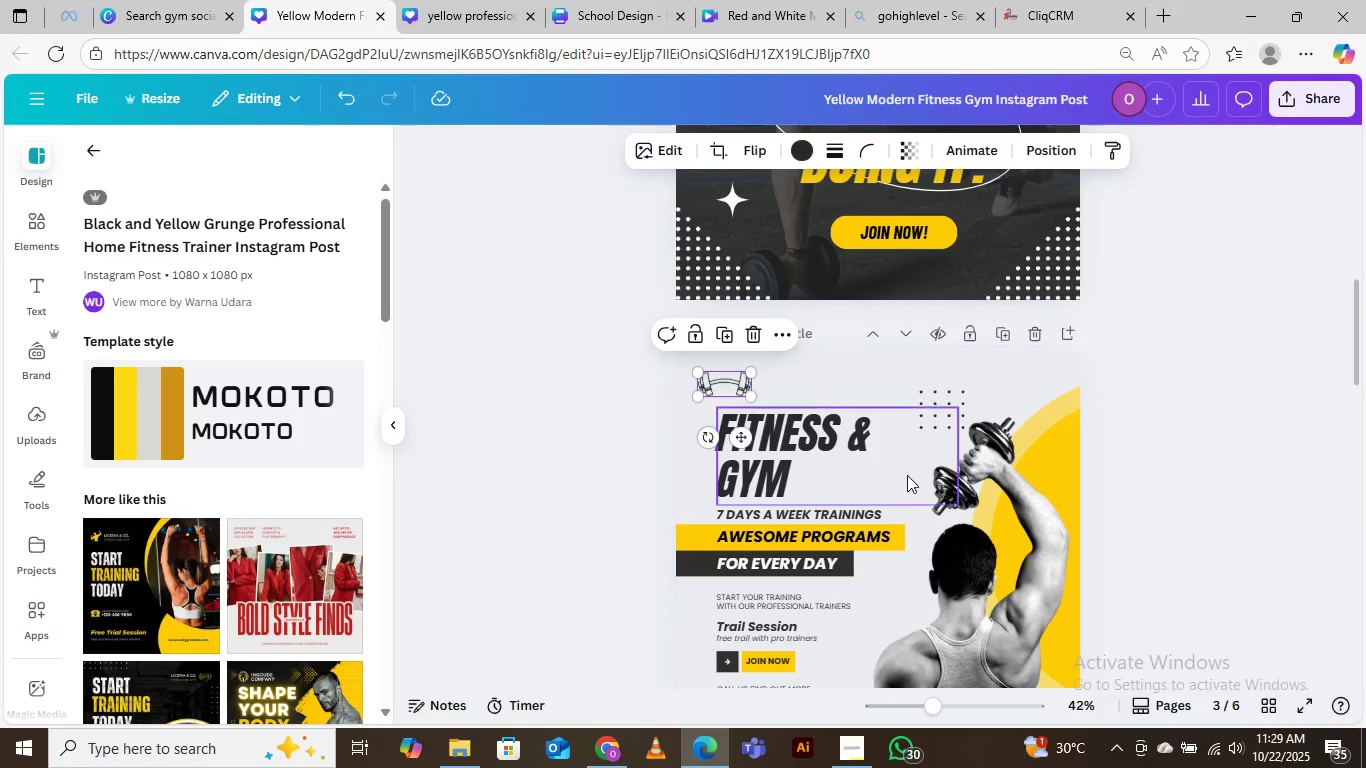 
scroll: coordinate [897, 472], scroll_direction: down, amount: 17.0
 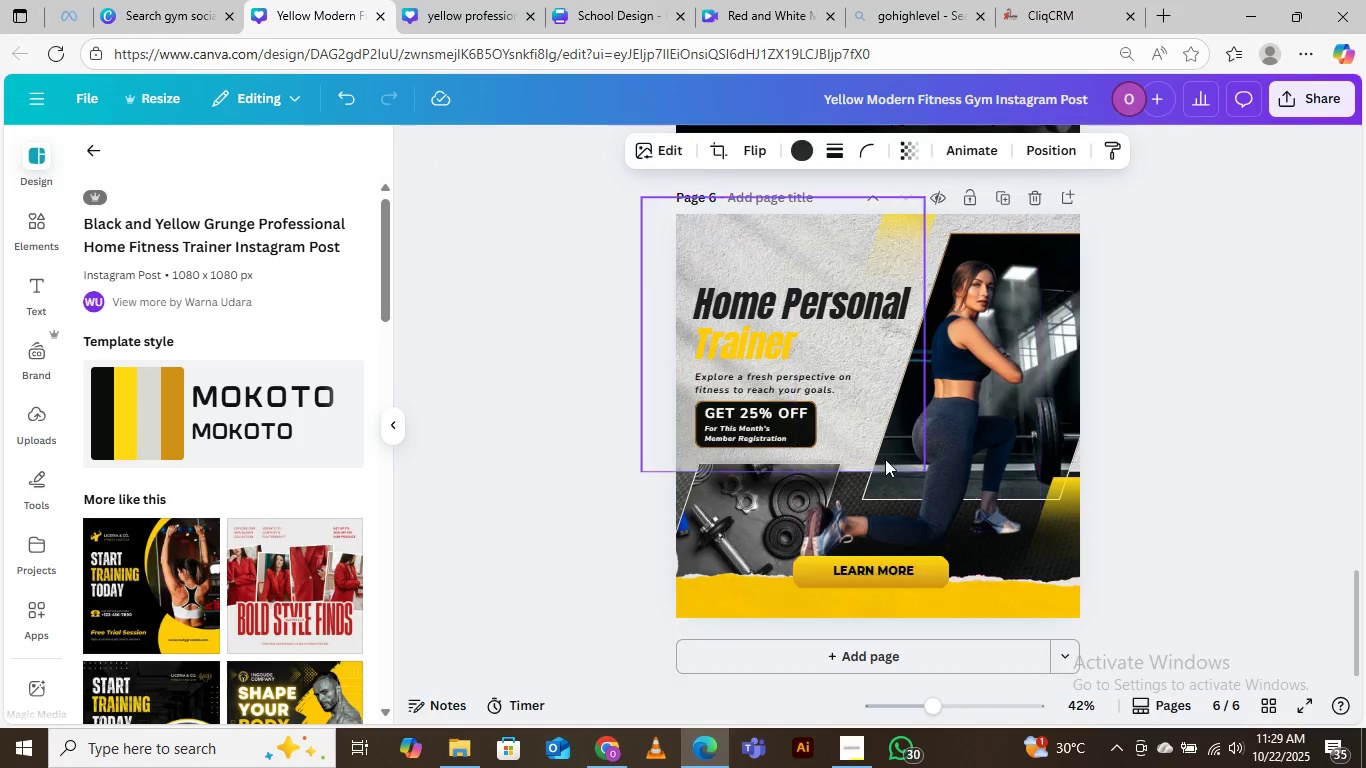 
scroll: coordinate [884, 458], scroll_direction: up, amount: 1.0
 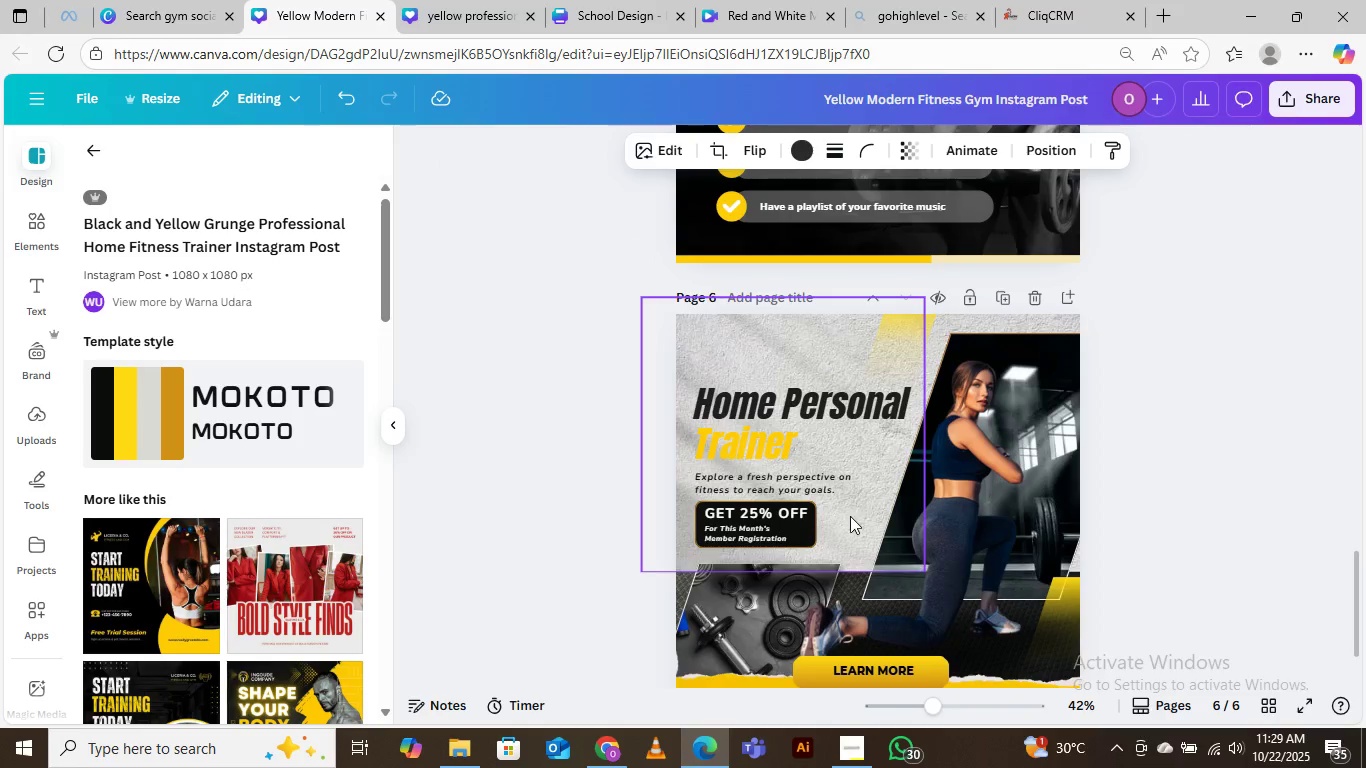 
key(Control+V)
 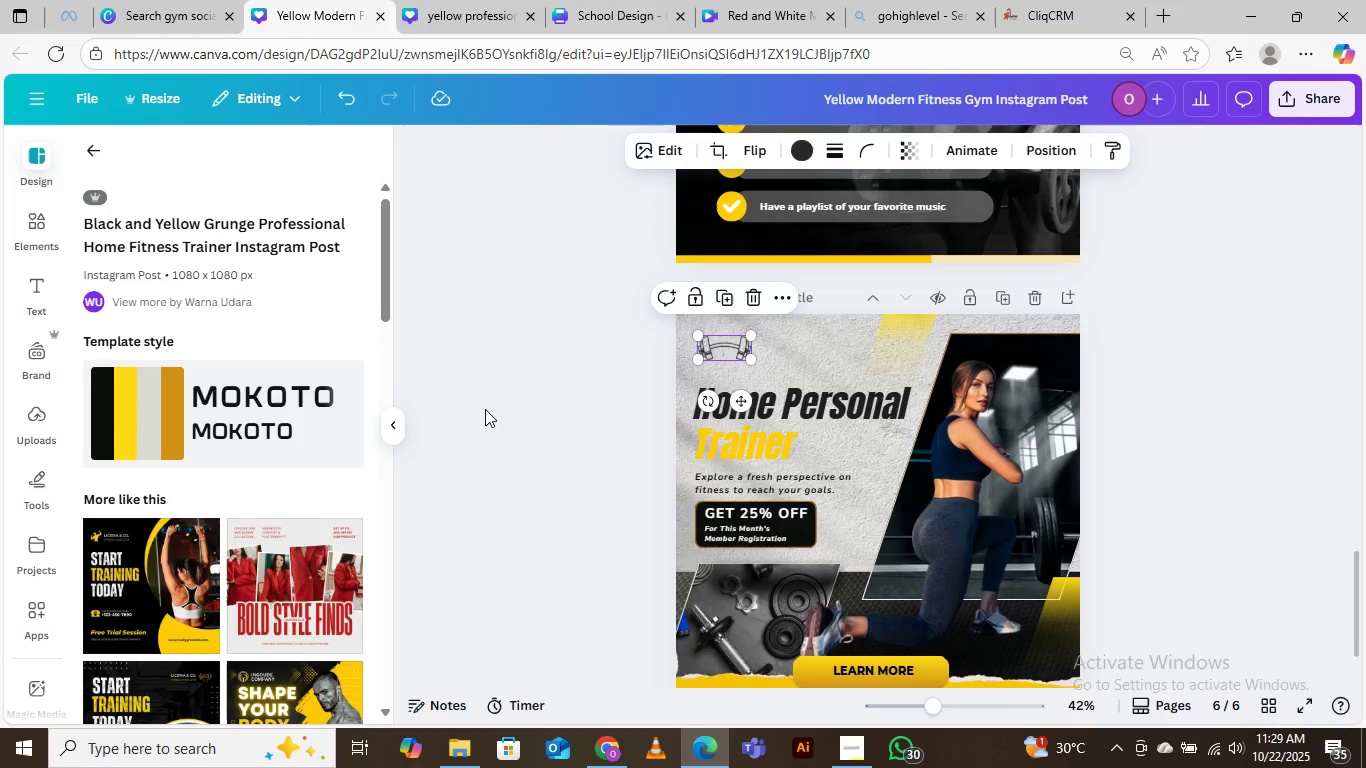 
left_click([498, 400])
 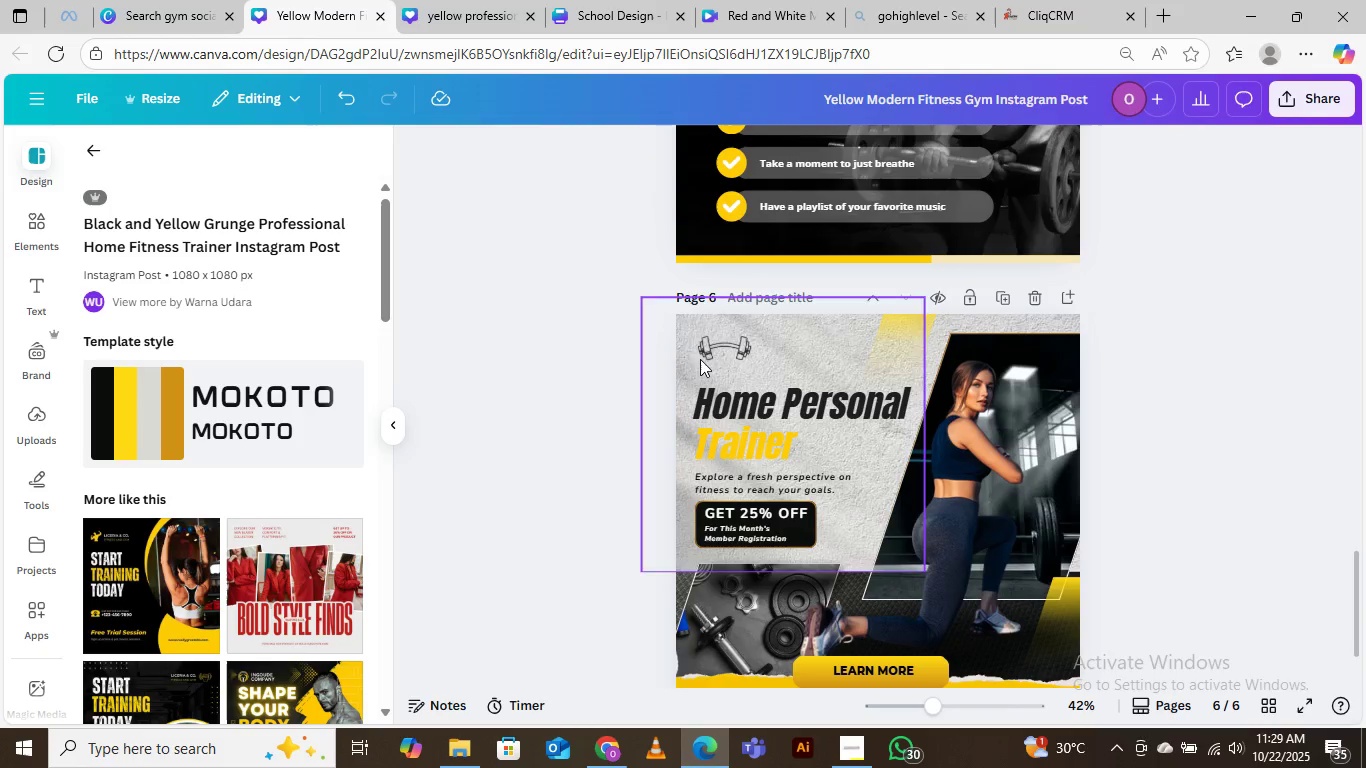 
left_click_drag(start_coordinate=[718, 339], to_coordinate=[715, 346])
 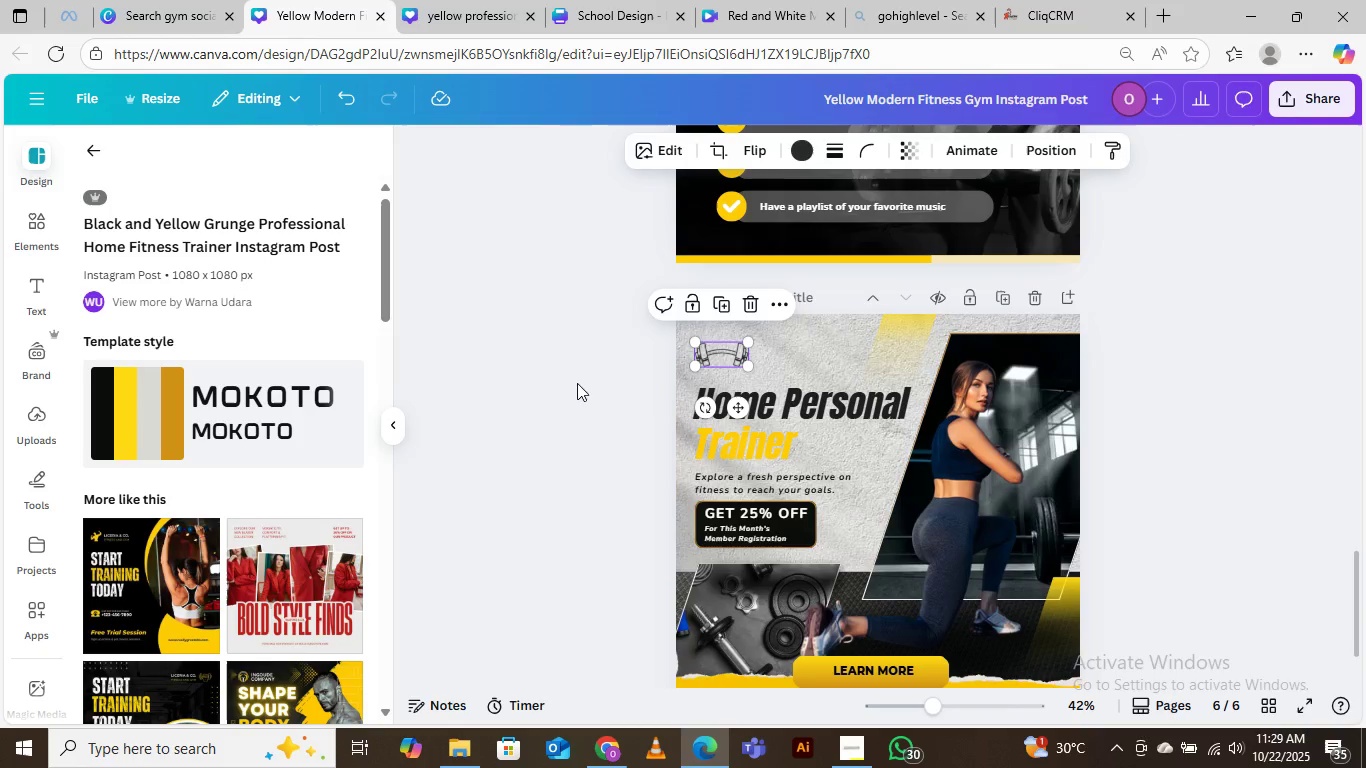 
left_click([570, 376])
 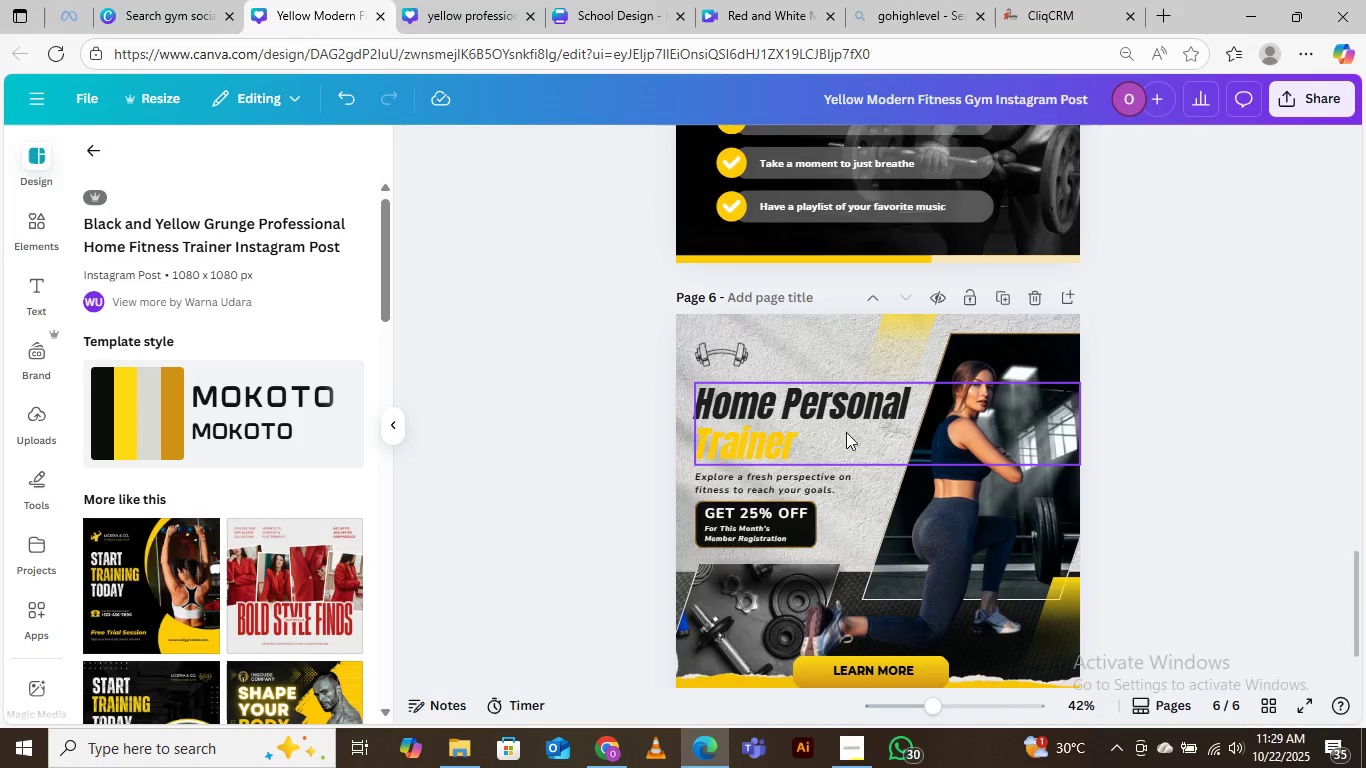 
scroll: coordinate [844, 445], scroll_direction: down, amount: 3.0
 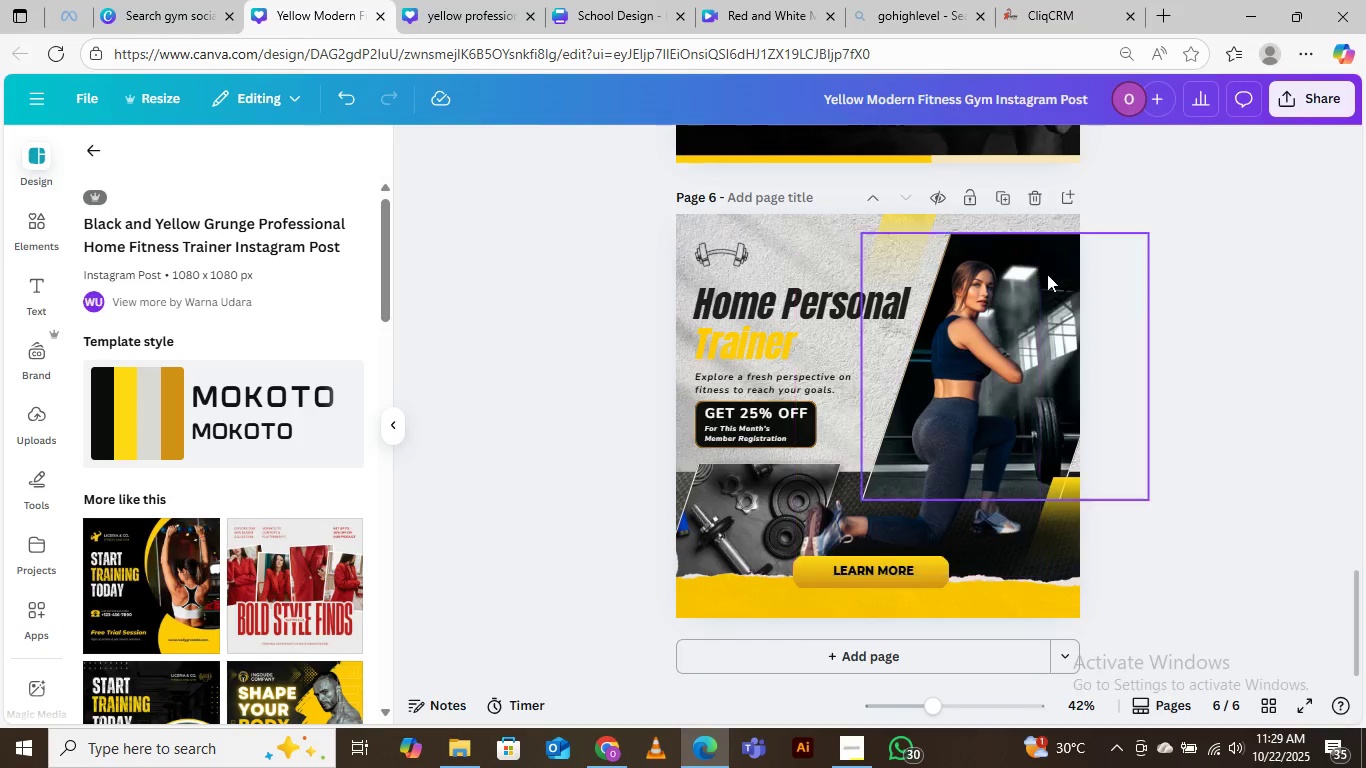 
wait(5.88)
 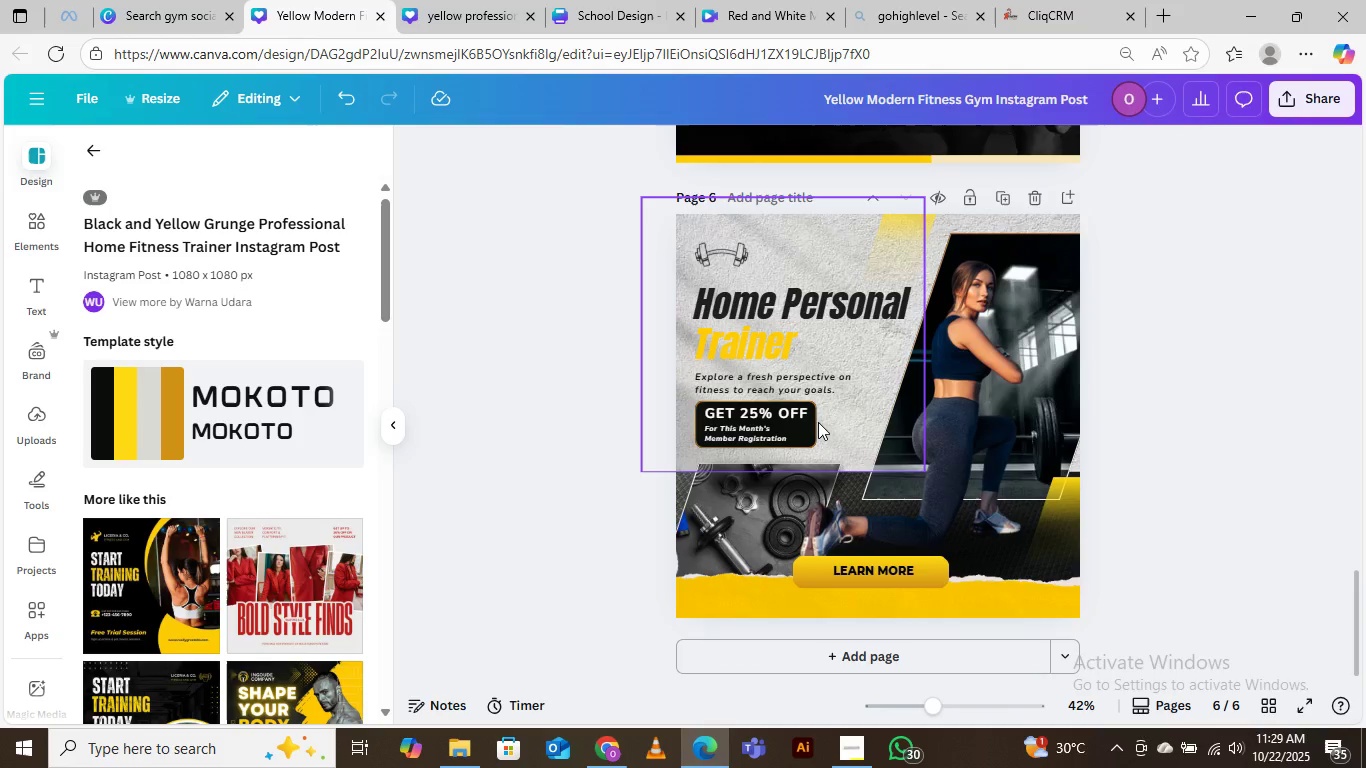 
left_click([966, 357])
 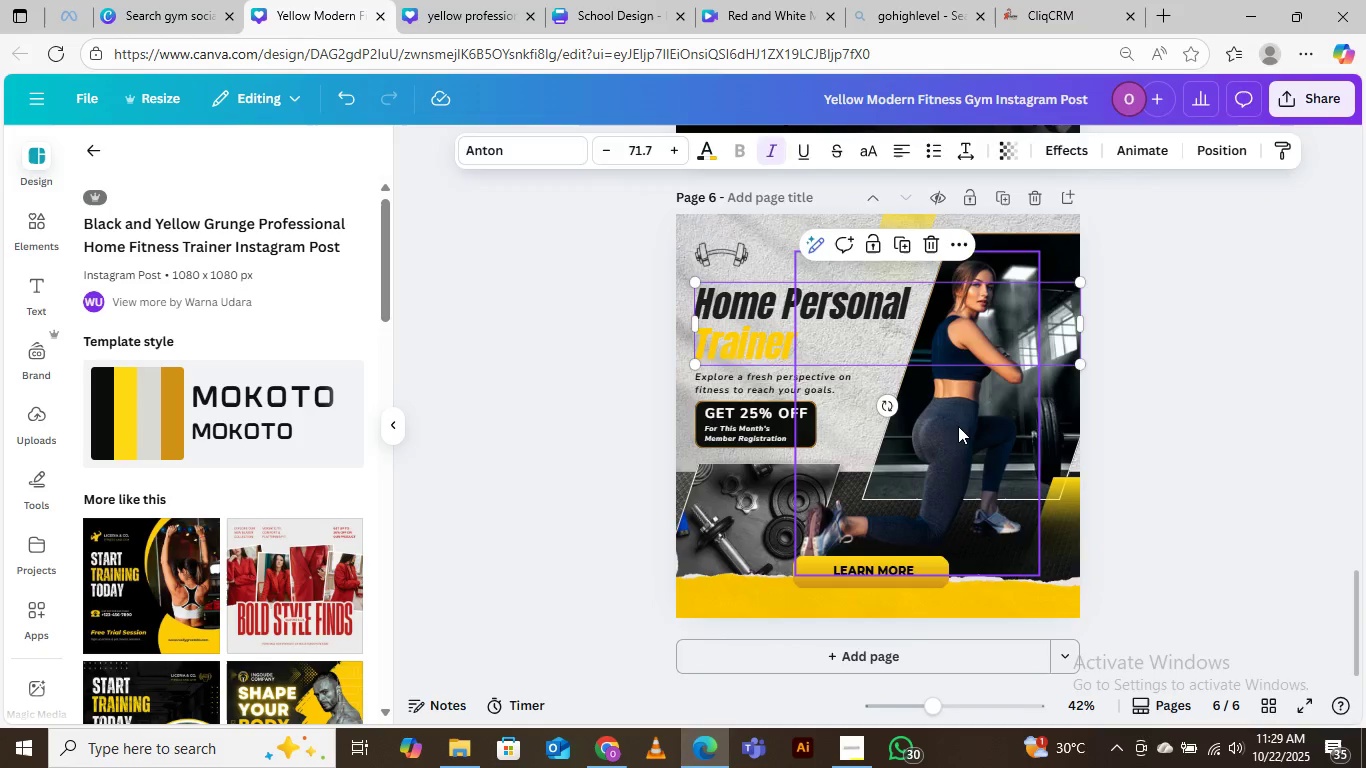 
left_click([958, 426])
 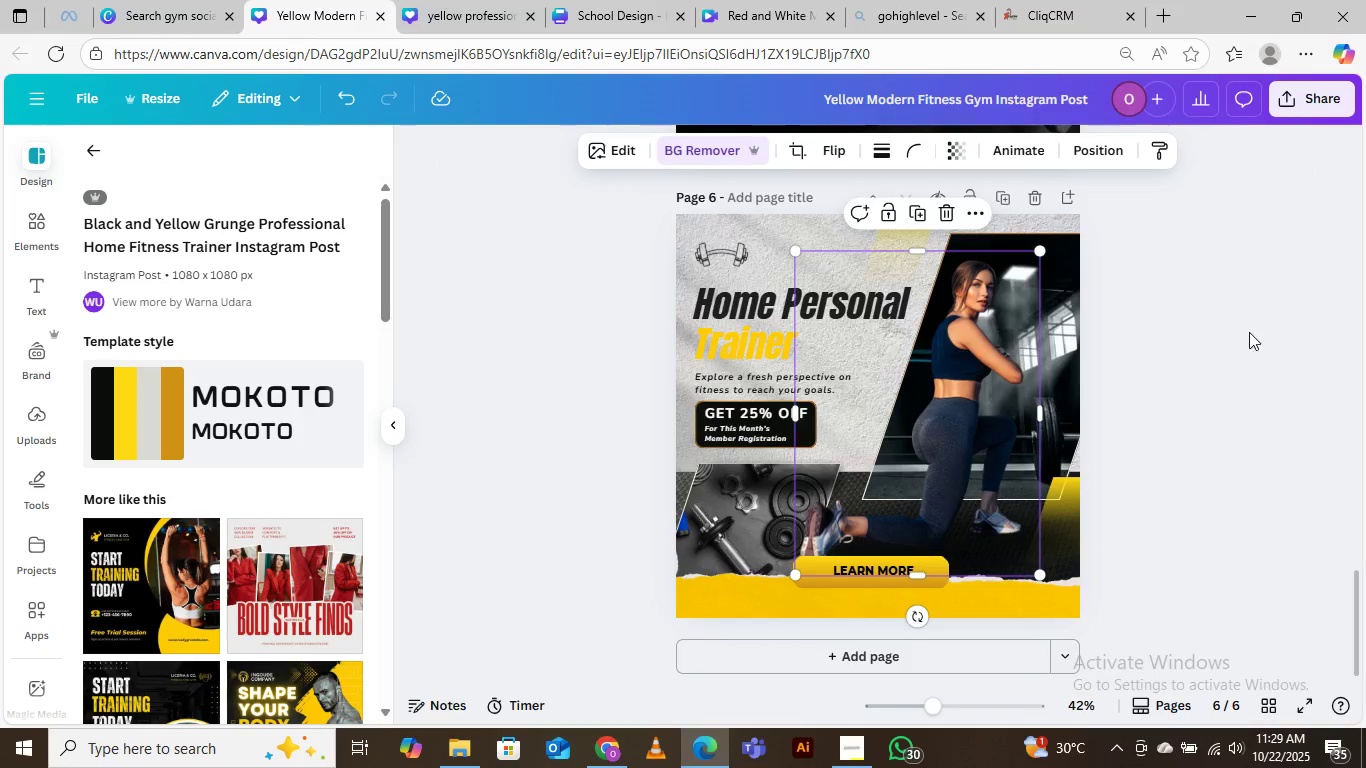 
left_click([1253, 330])
 